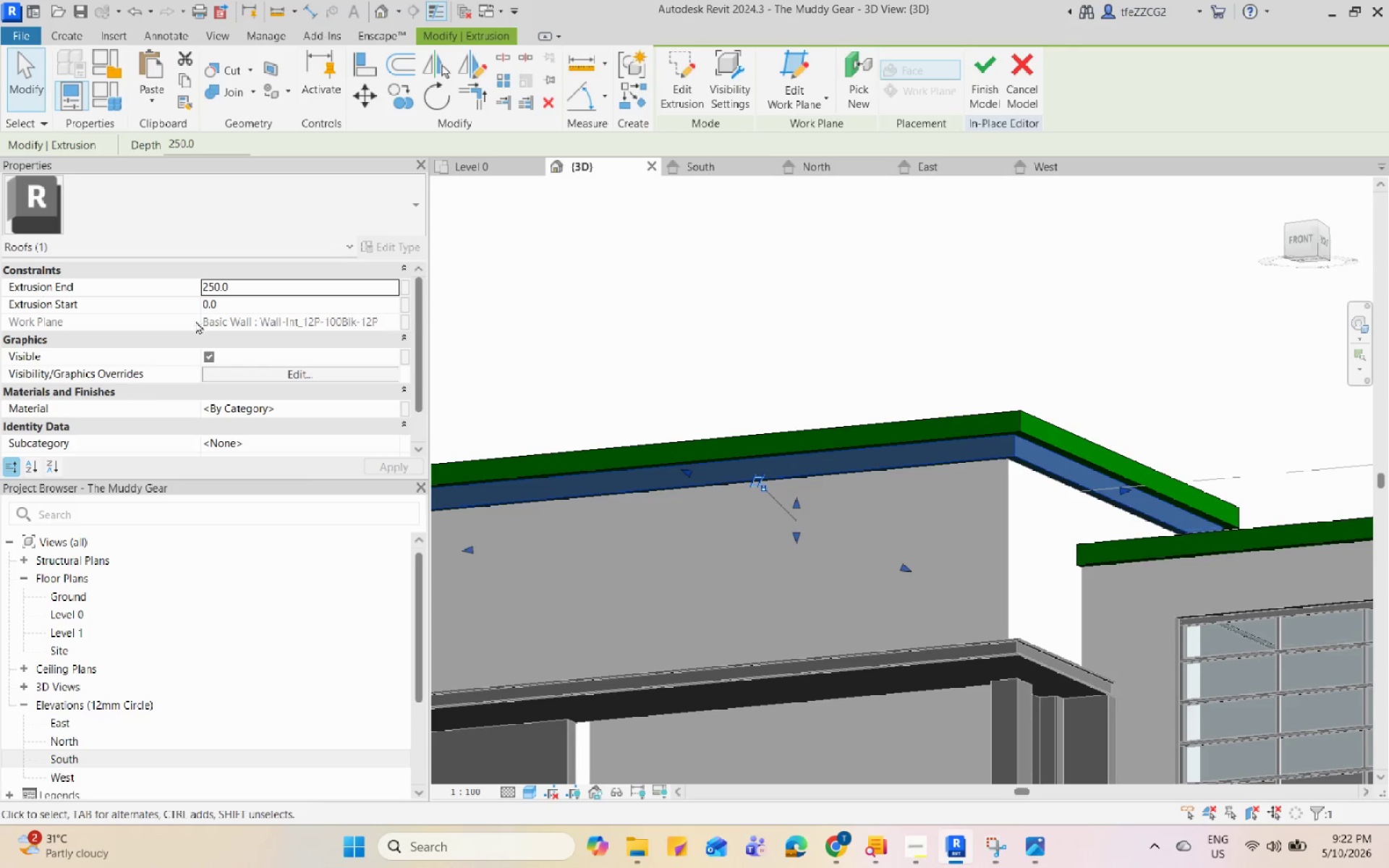 
double_click([252, 281])
 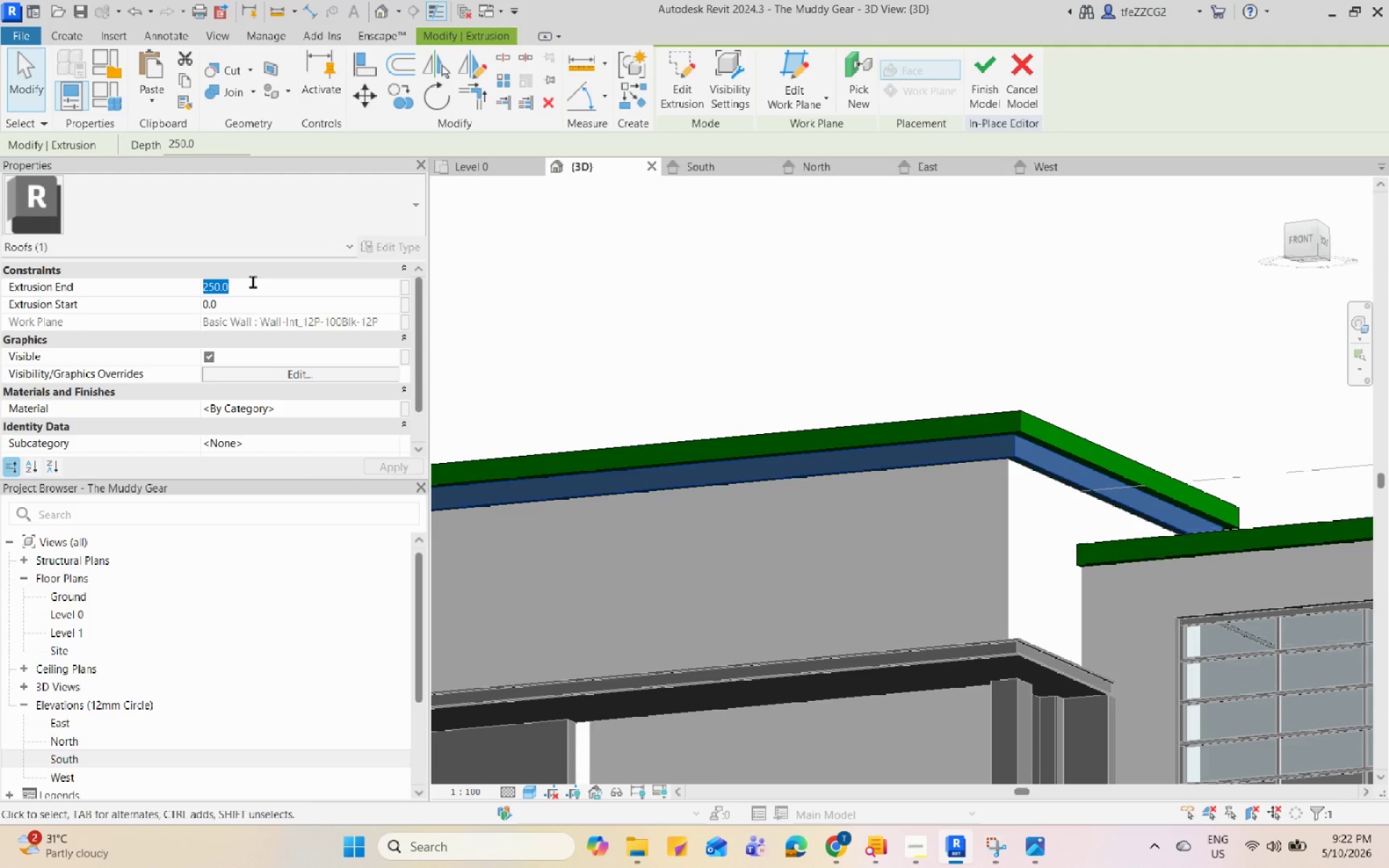 
key(Numpad2)
 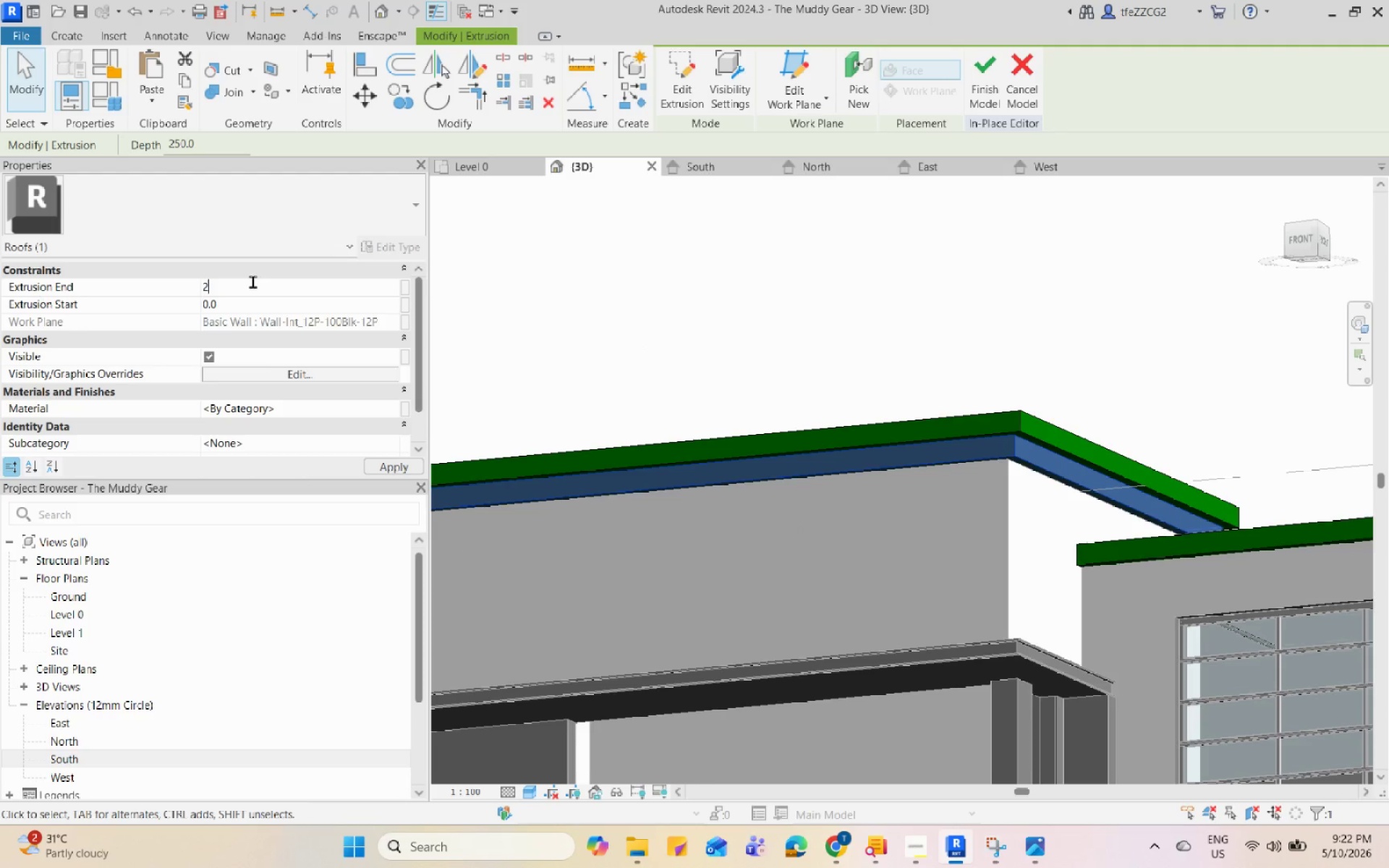 
key(Numpad0)
 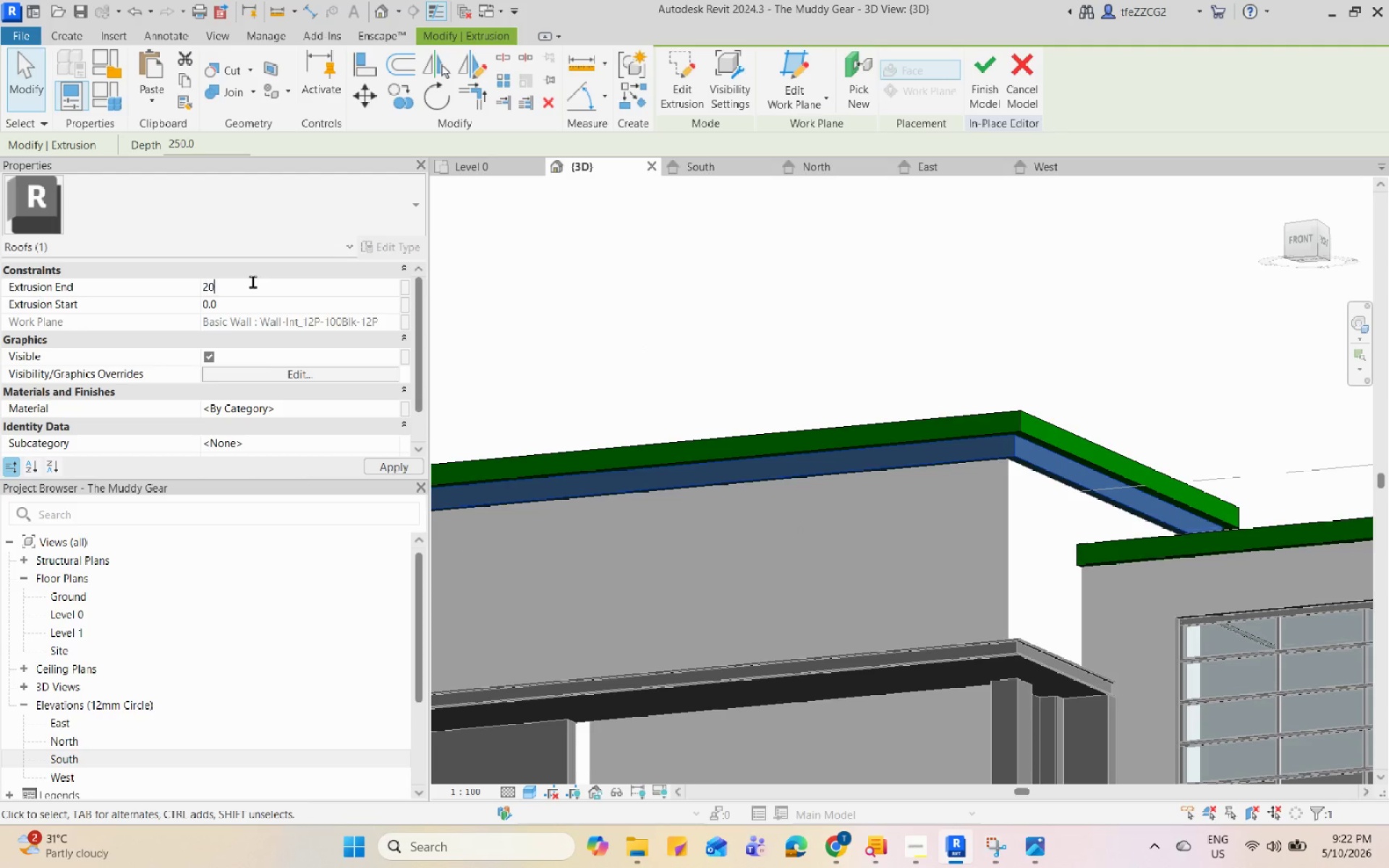 
key(Numpad0)
 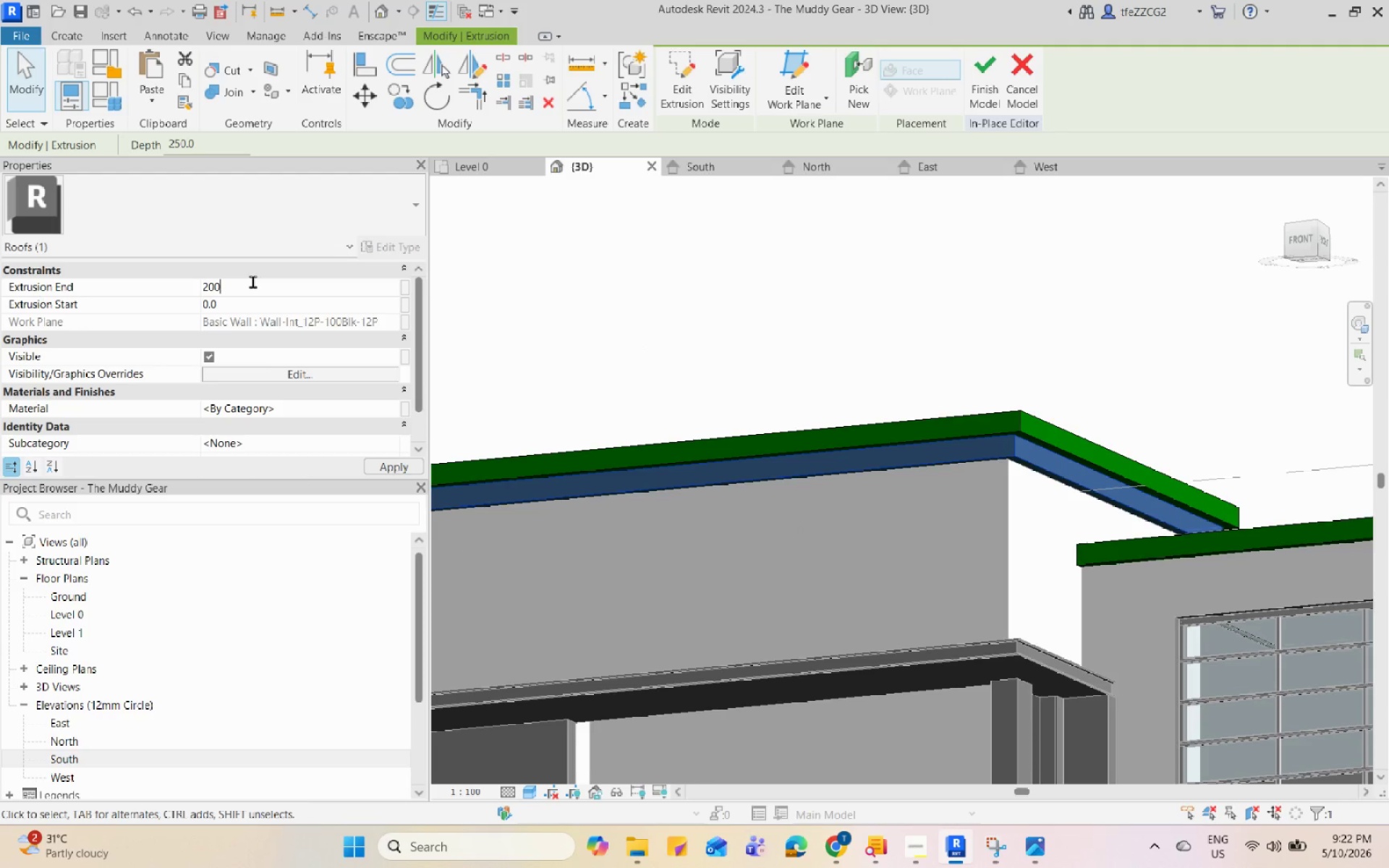 
key(Enter)
 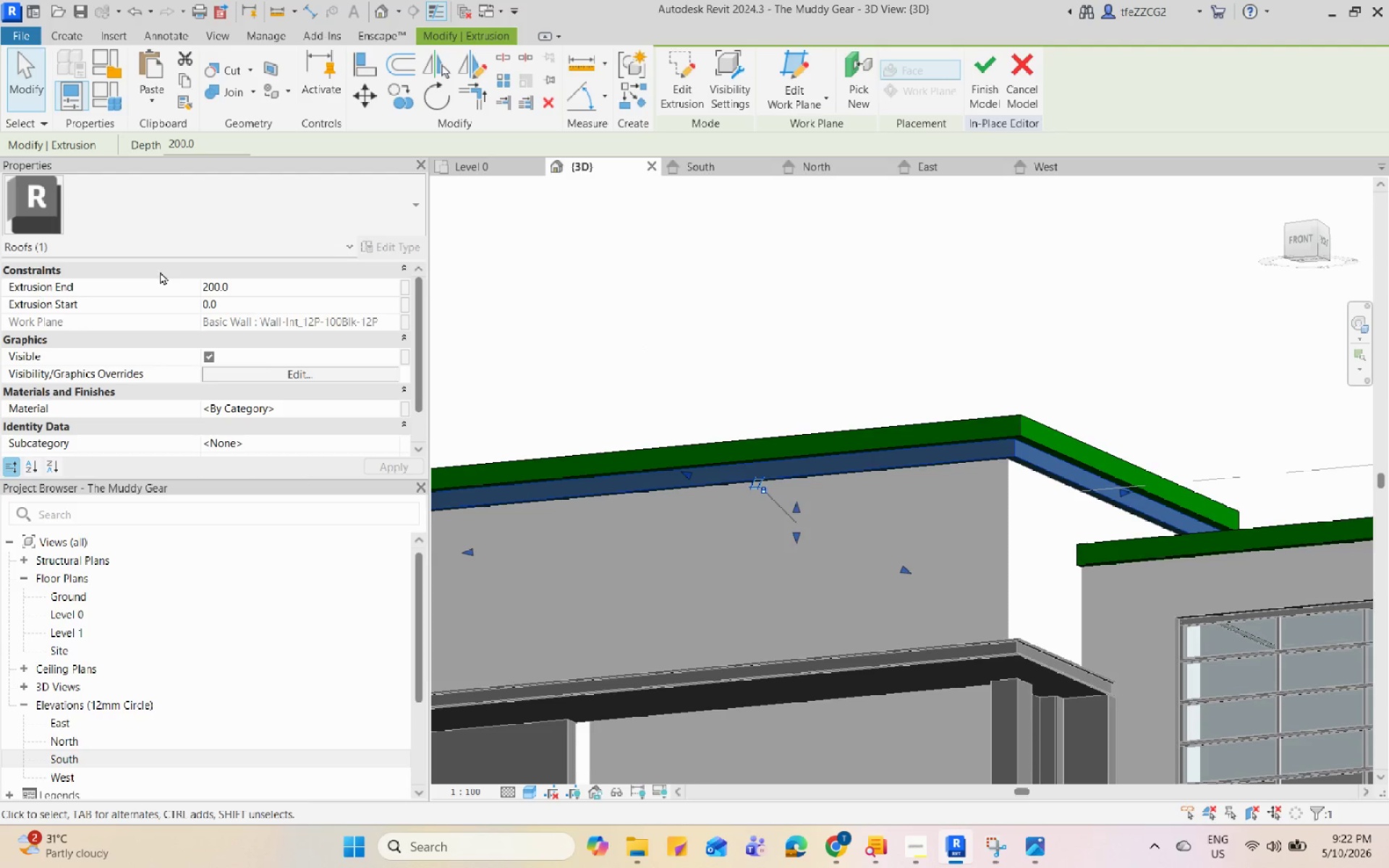 
left_click([245, 281])
 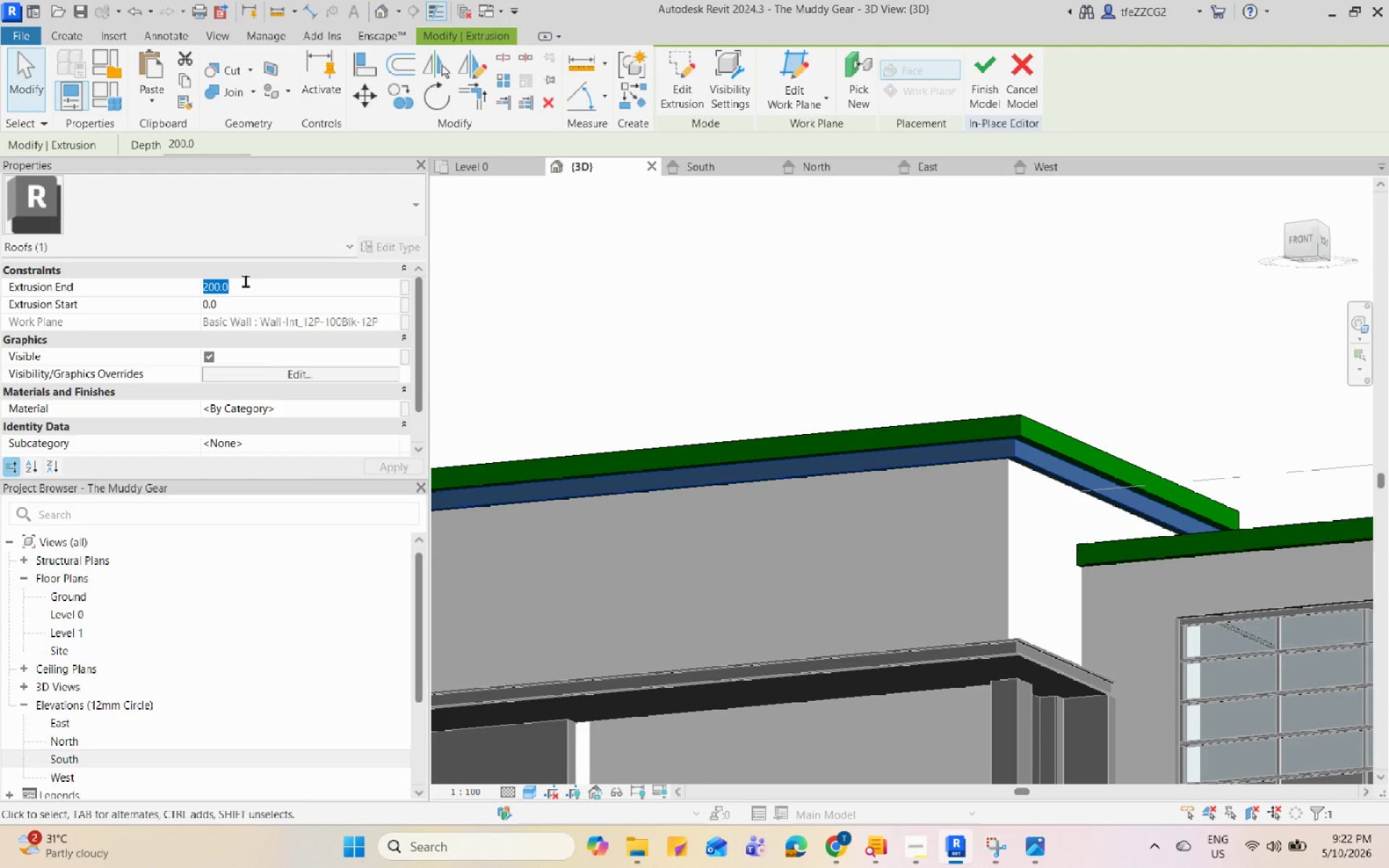 
key(Numpad1)
 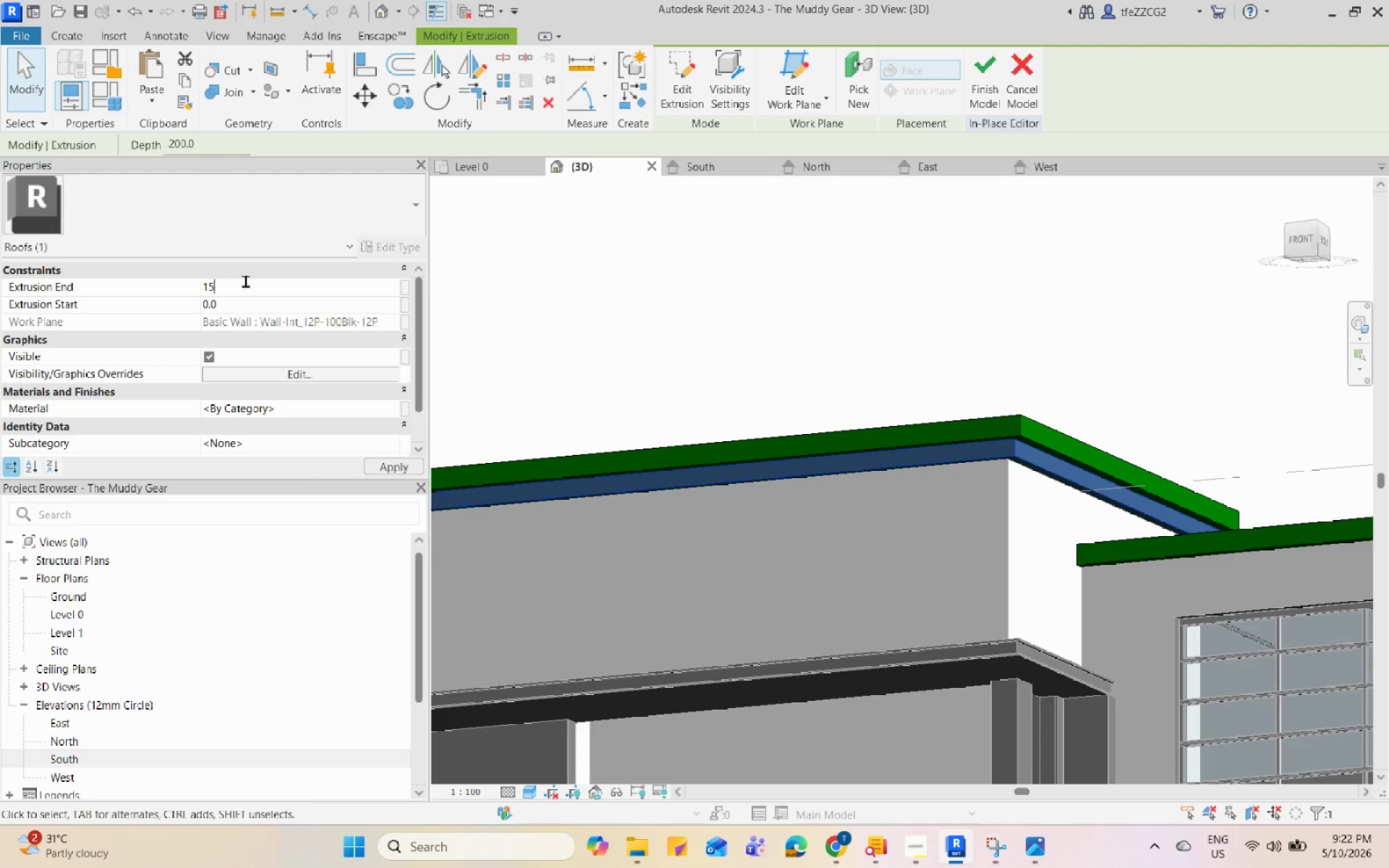 
key(Numpad5)
 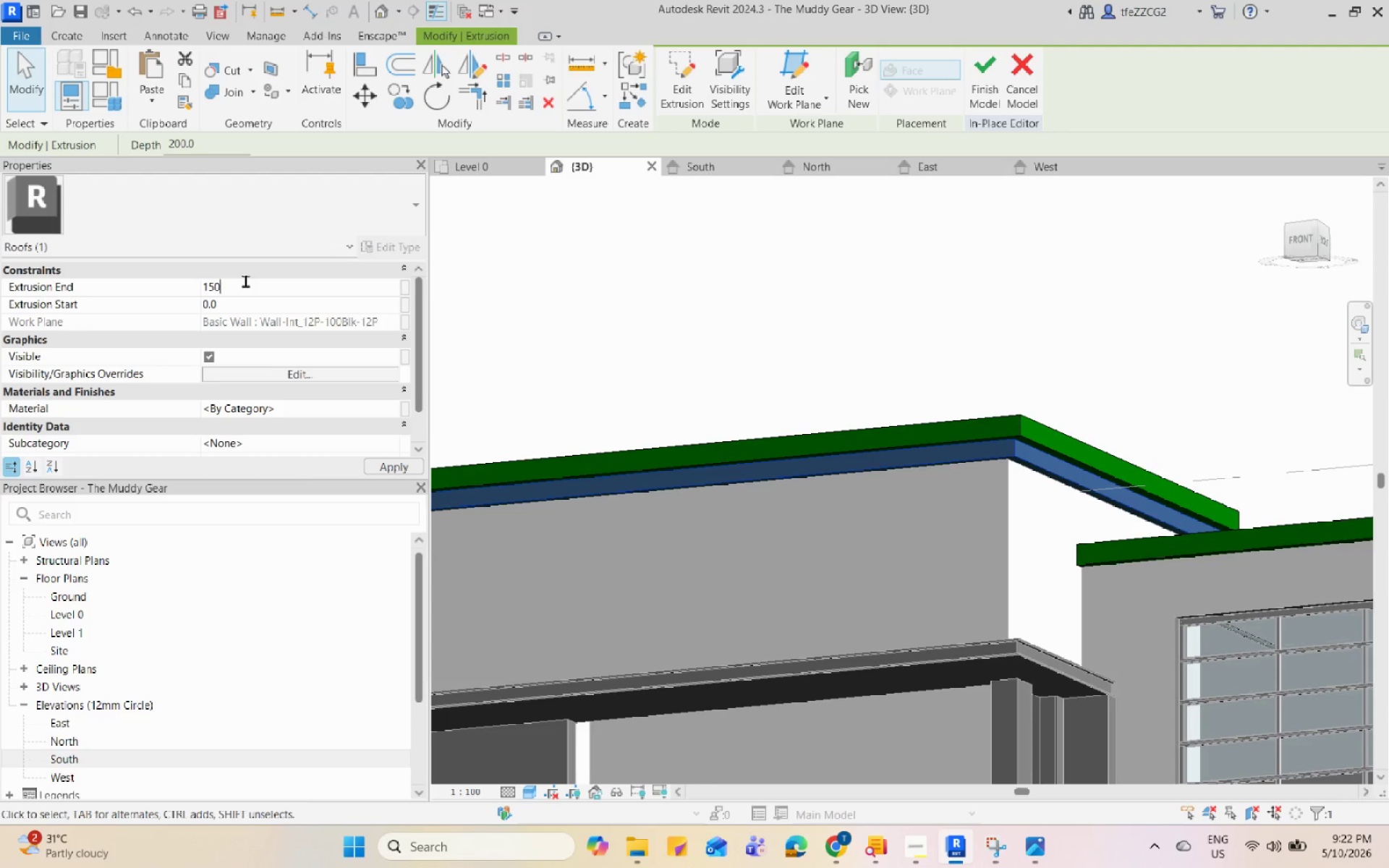 
key(Numpad0)
 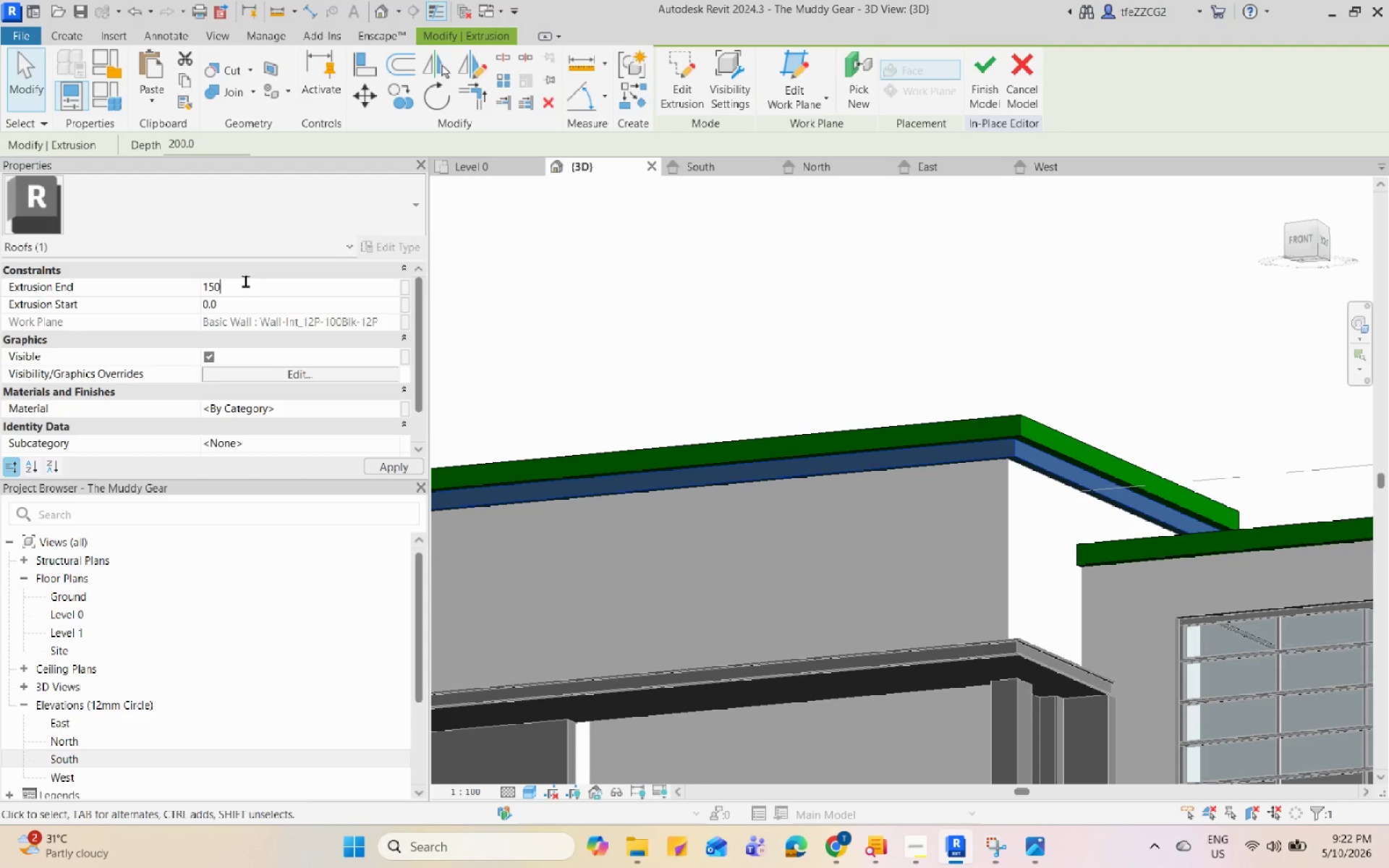 
key(Enter)
 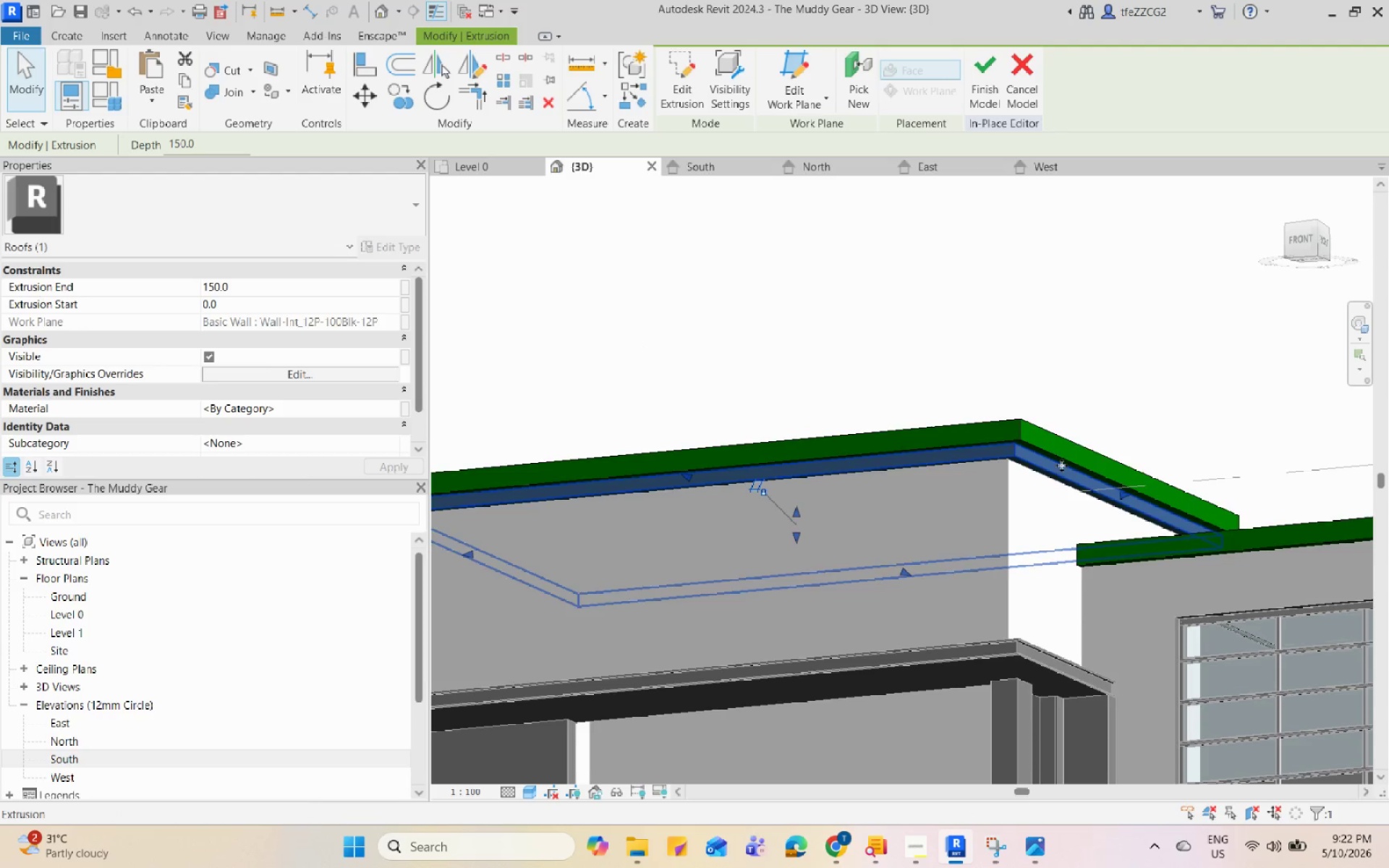 
left_click([1054, 449])
 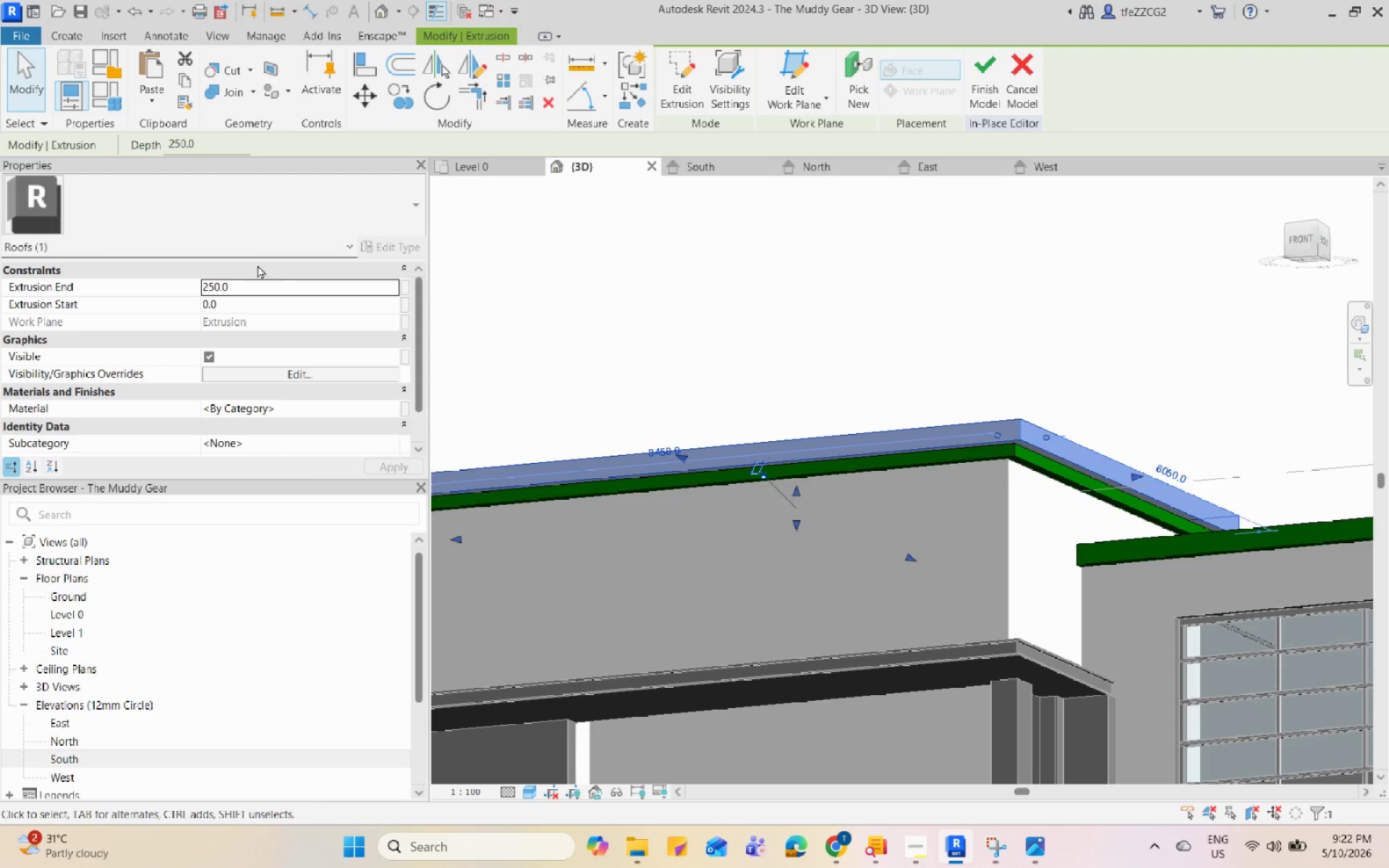 
left_click([266, 280])
 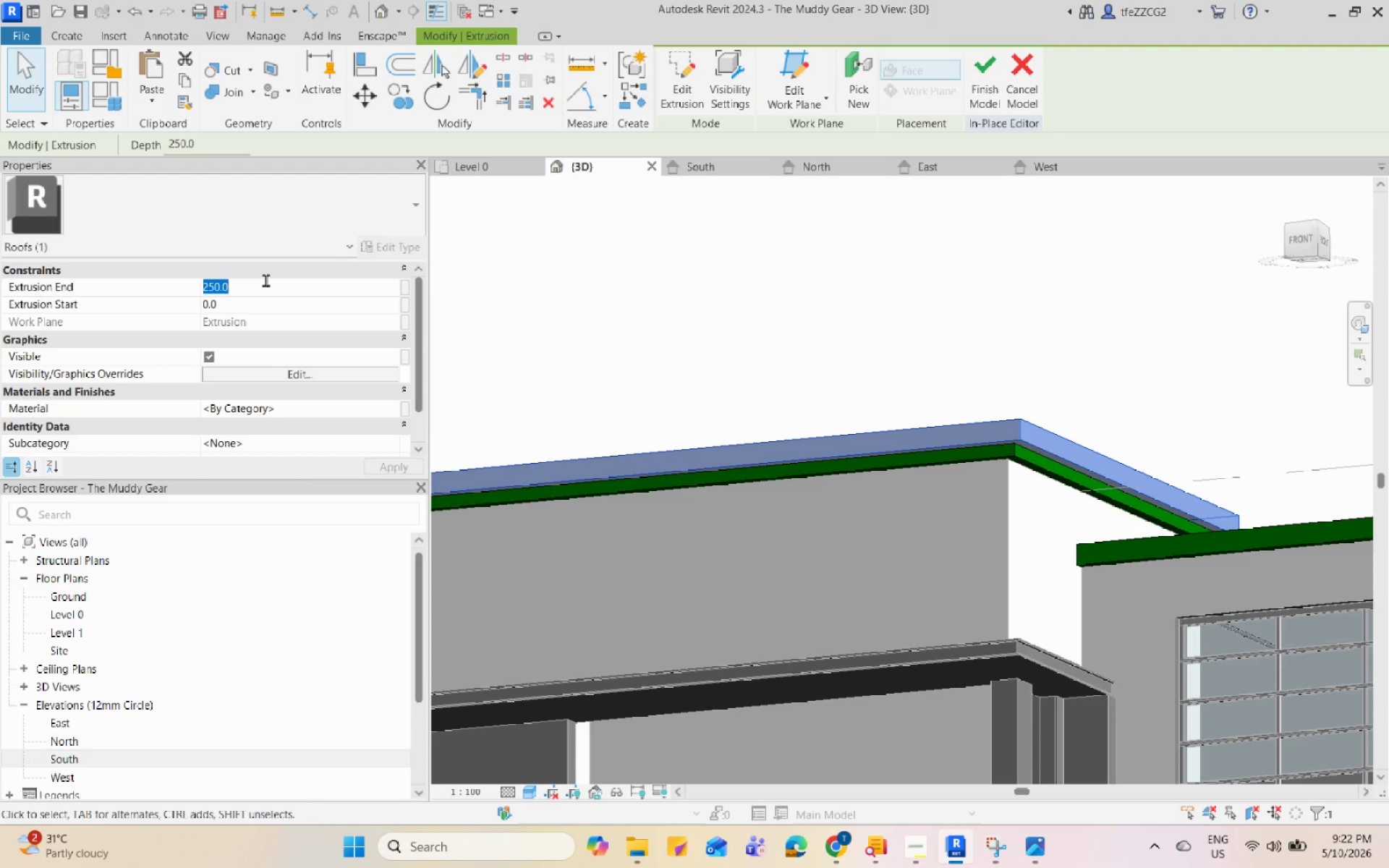 
key(Numpad1)
 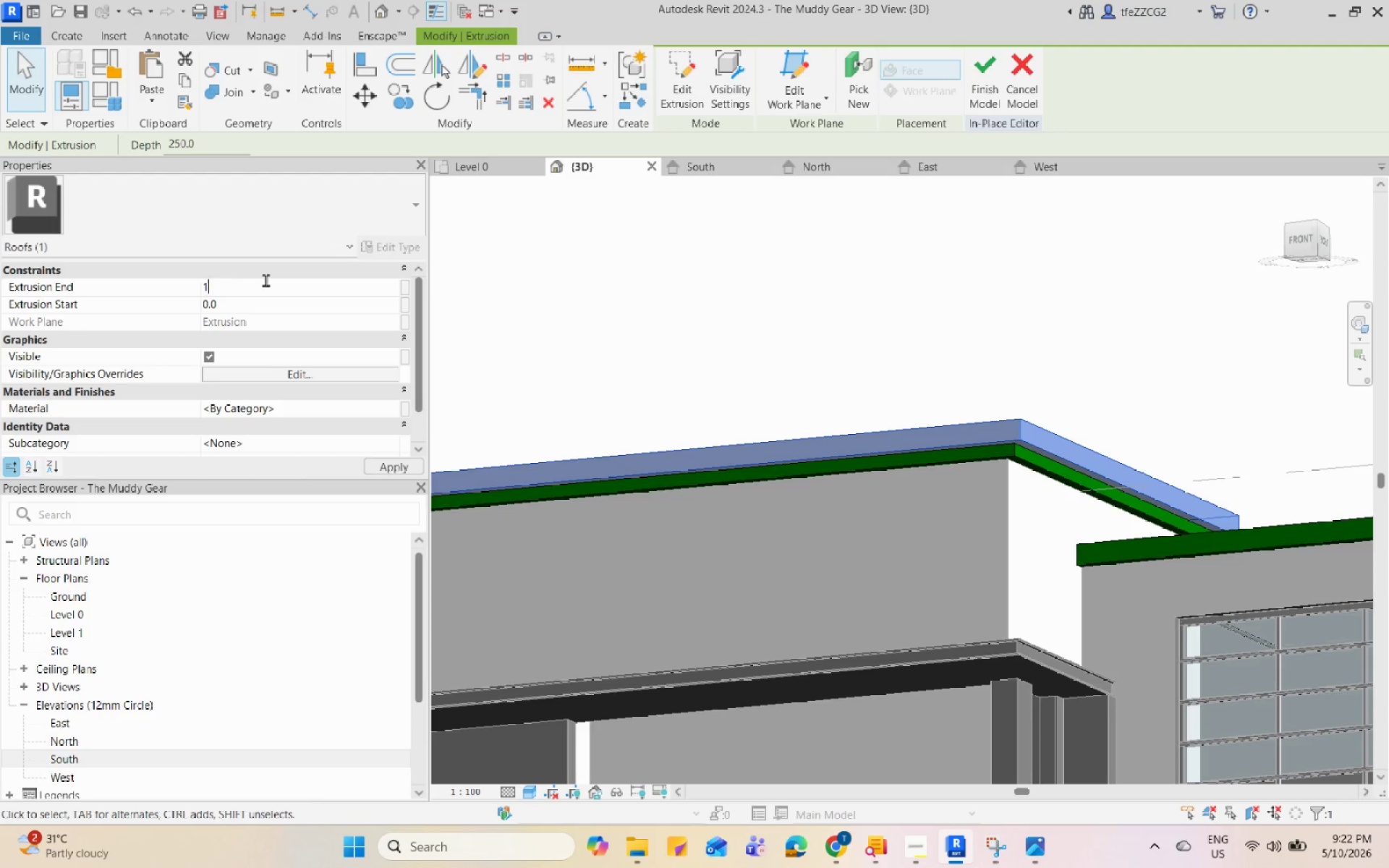 
key(Numpad5)
 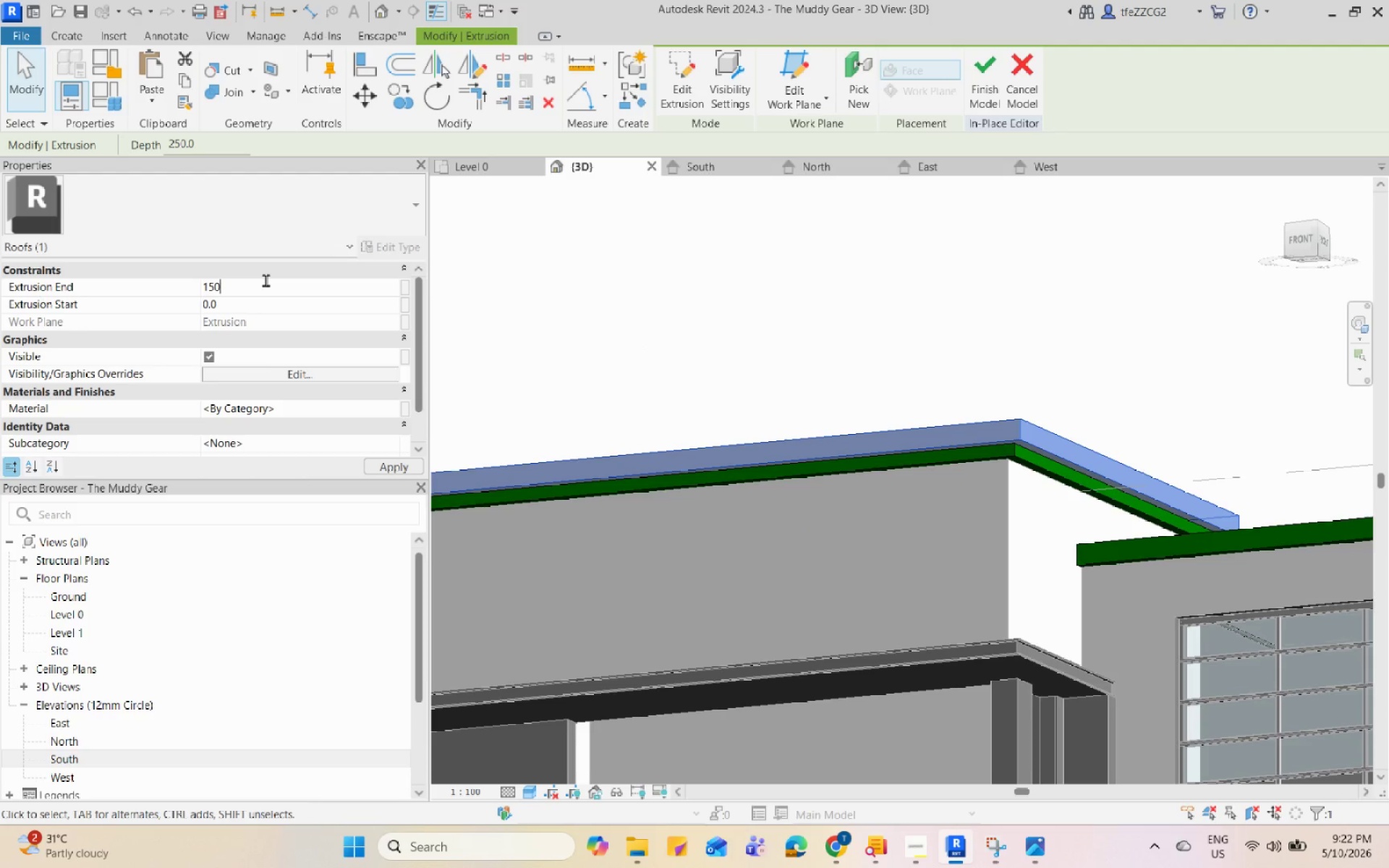 
key(Numpad0)
 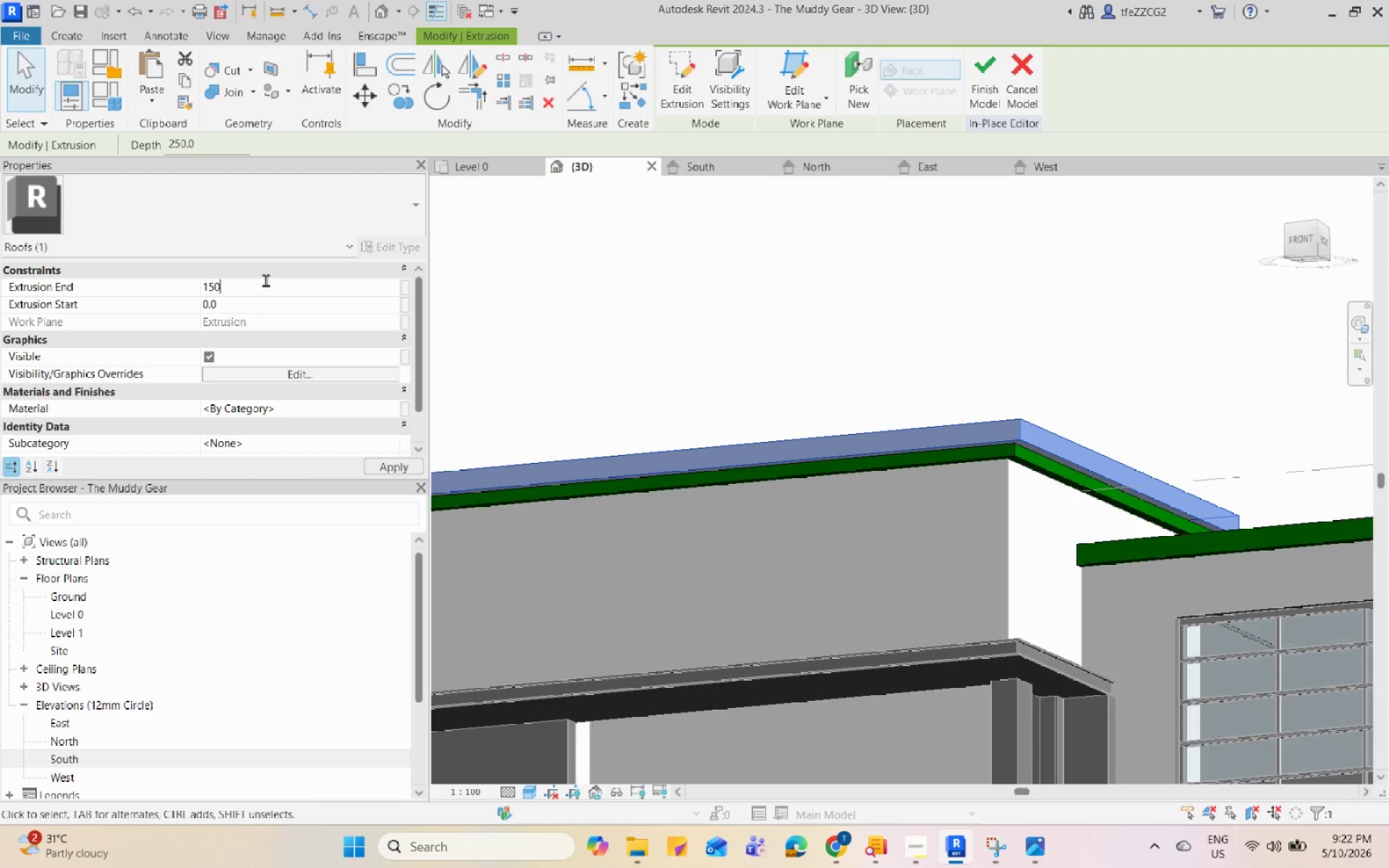 
key(Enter)
 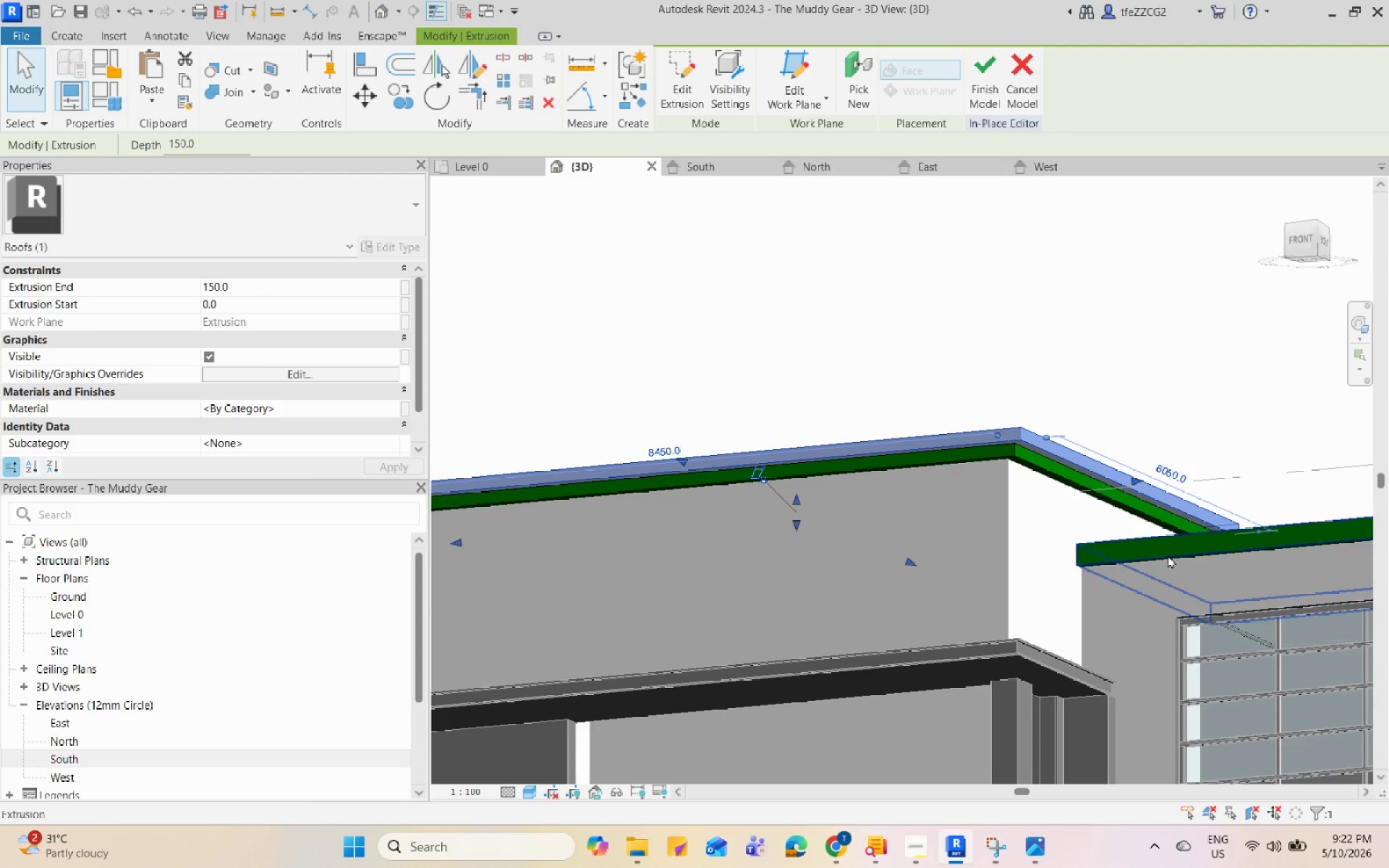 
left_click([1147, 548])
 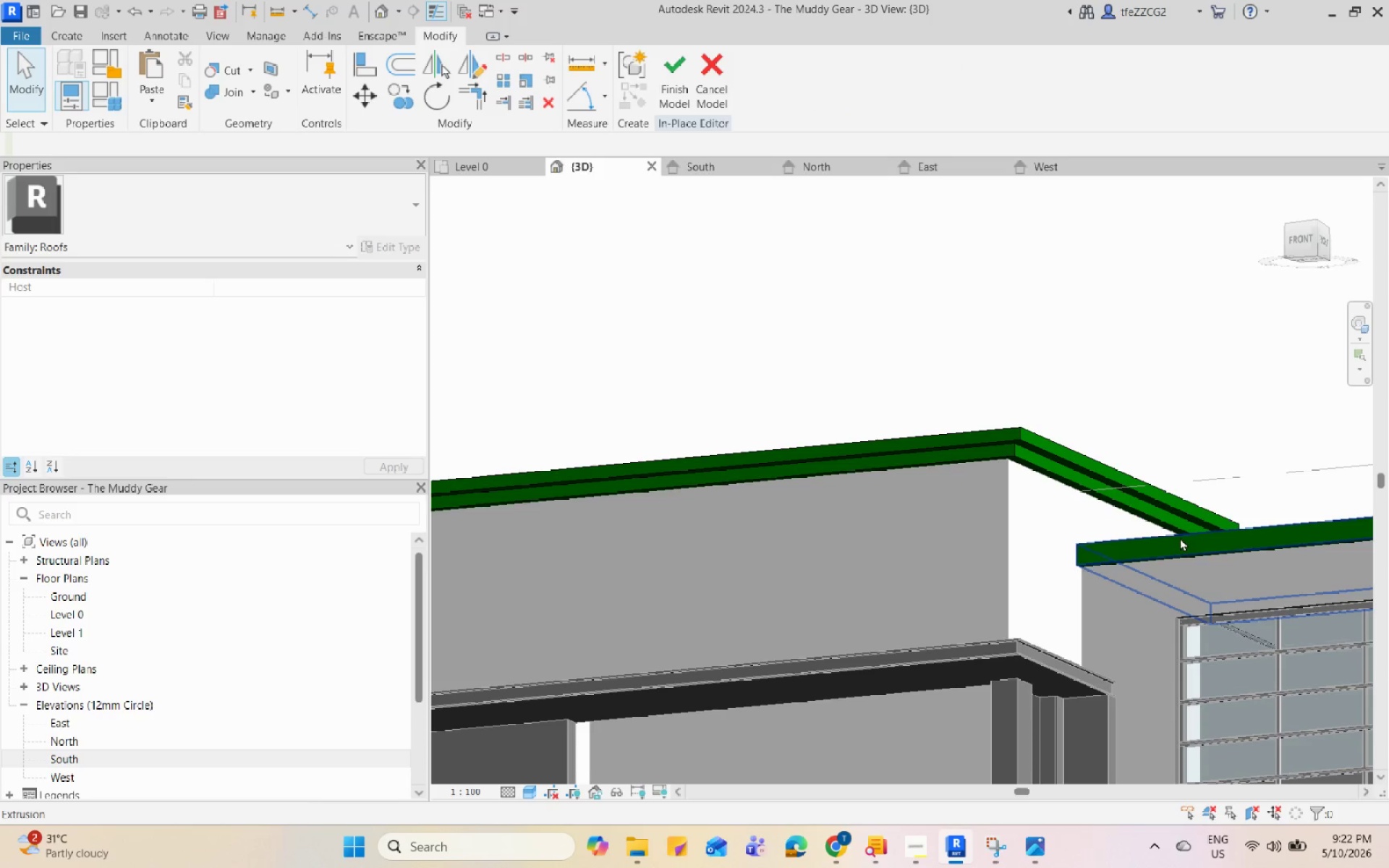 
left_click([1182, 540])
 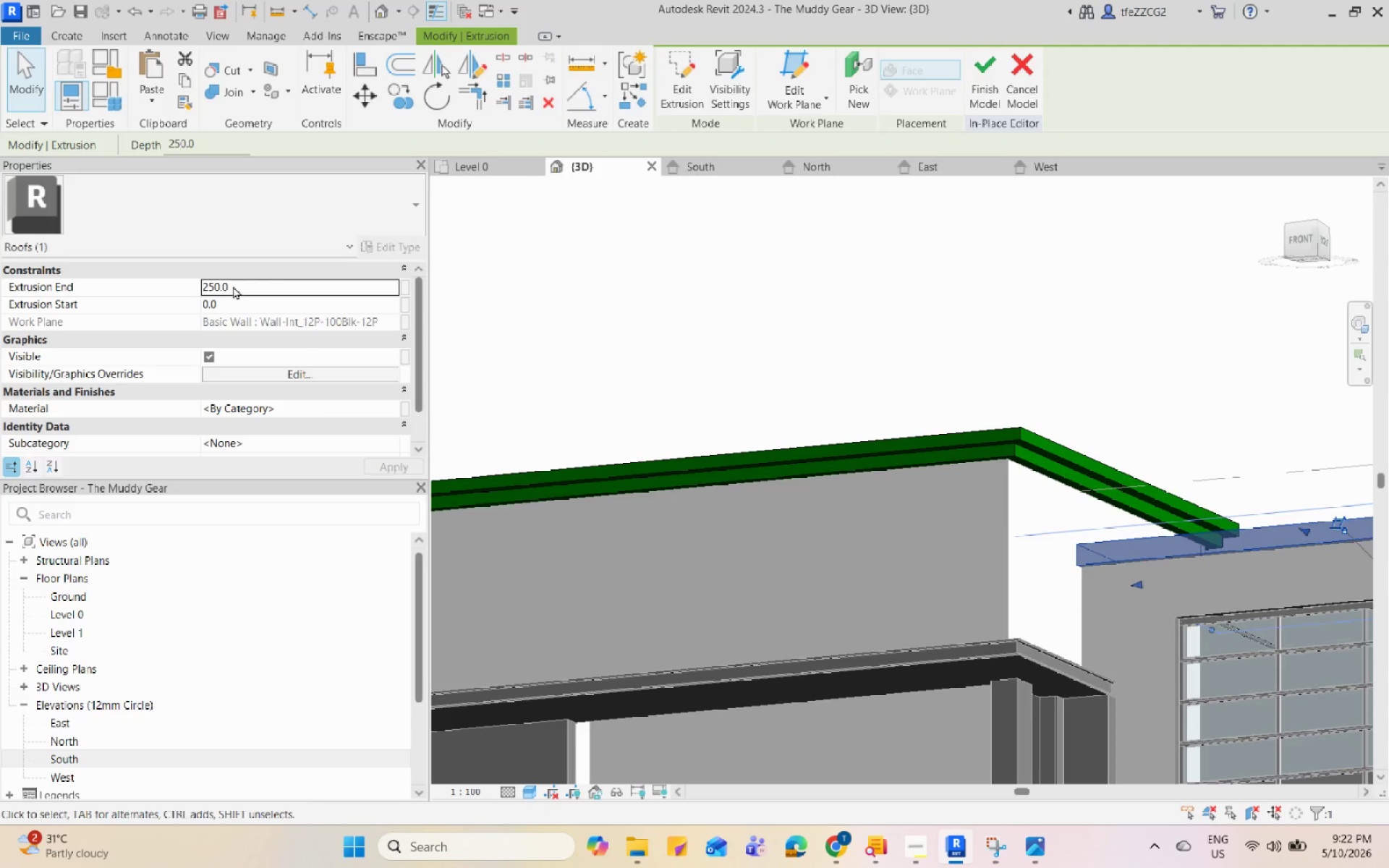 
double_click([234, 286])
 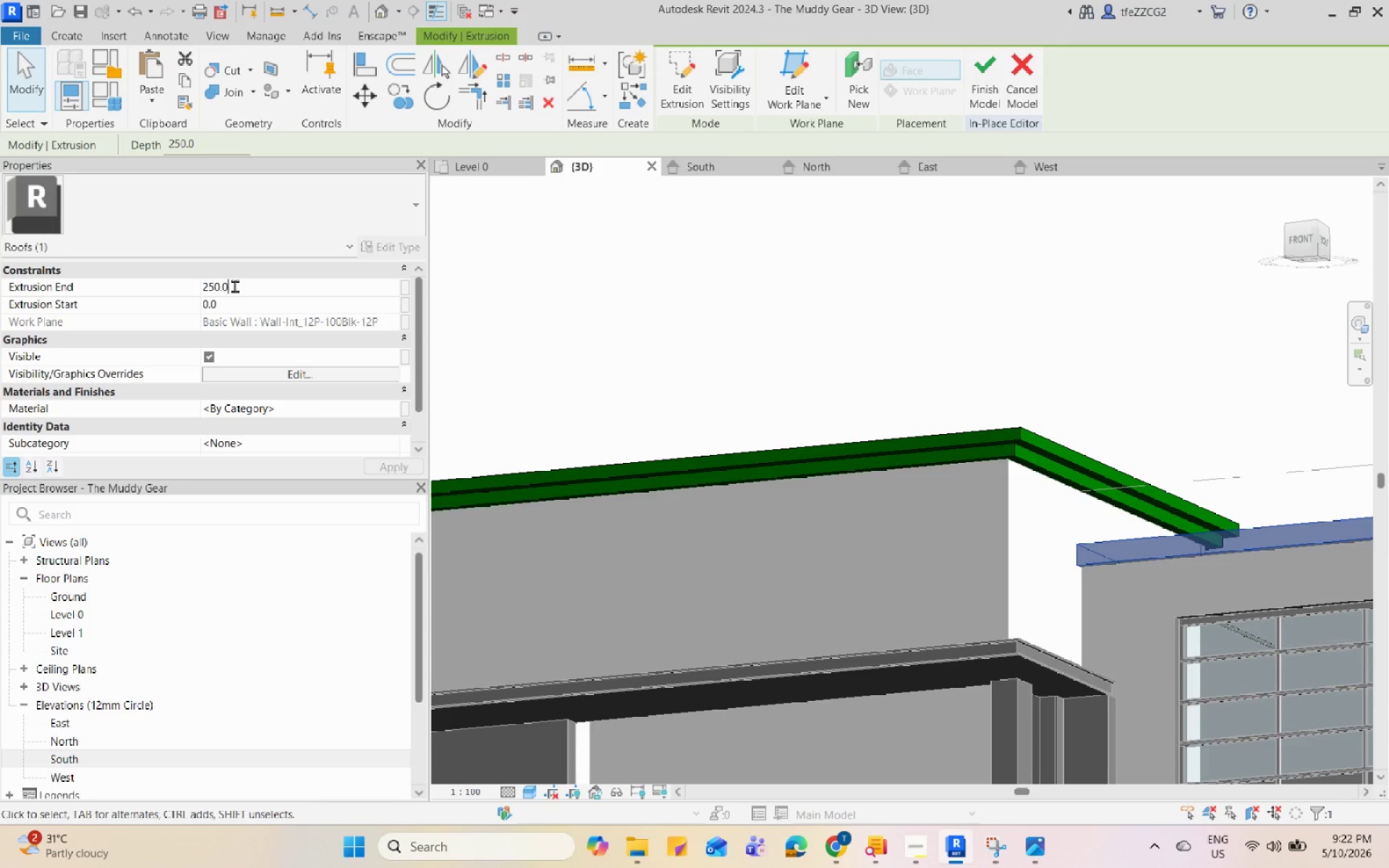 
triple_click([234, 286])
 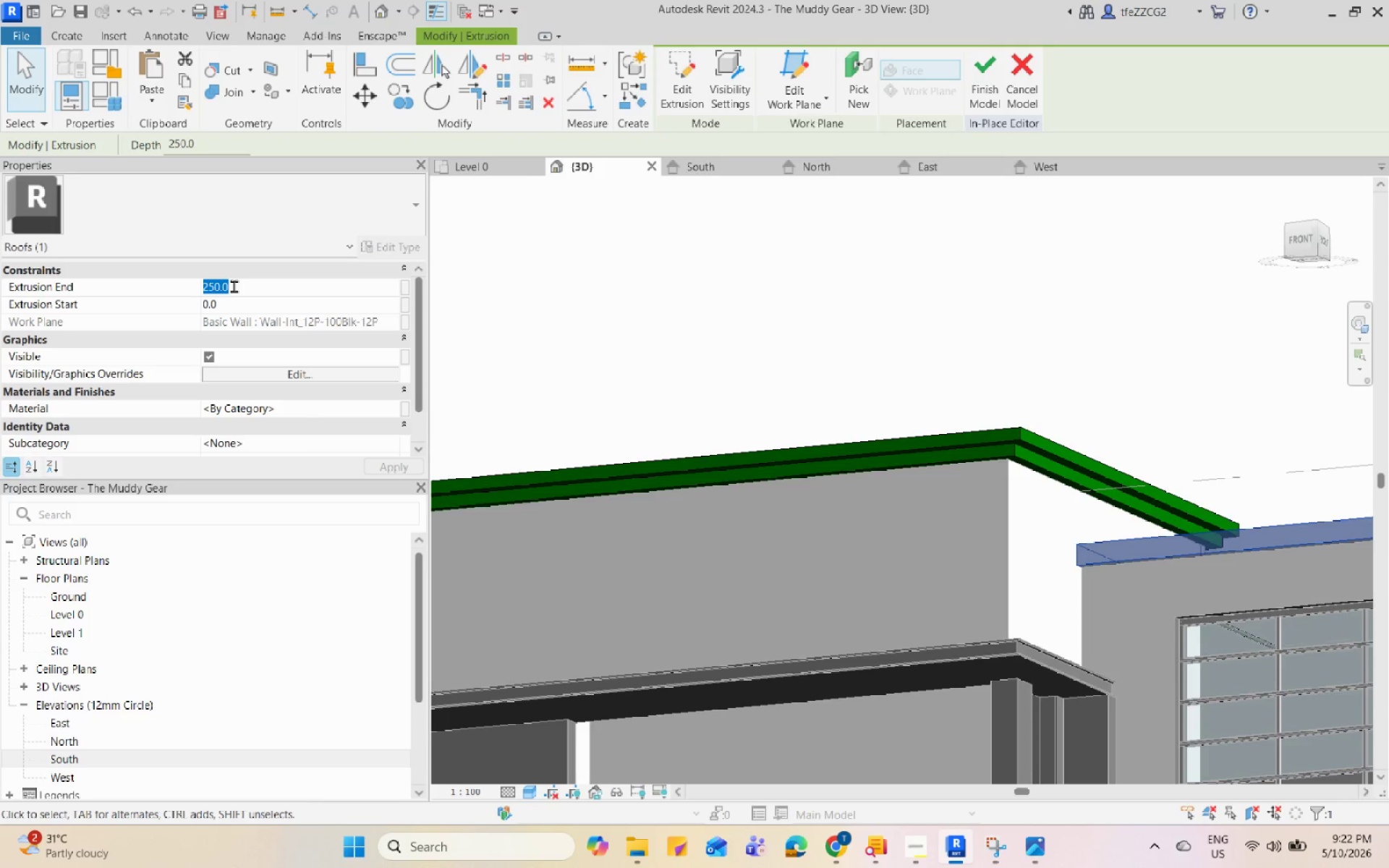 
key(Numpad1)
 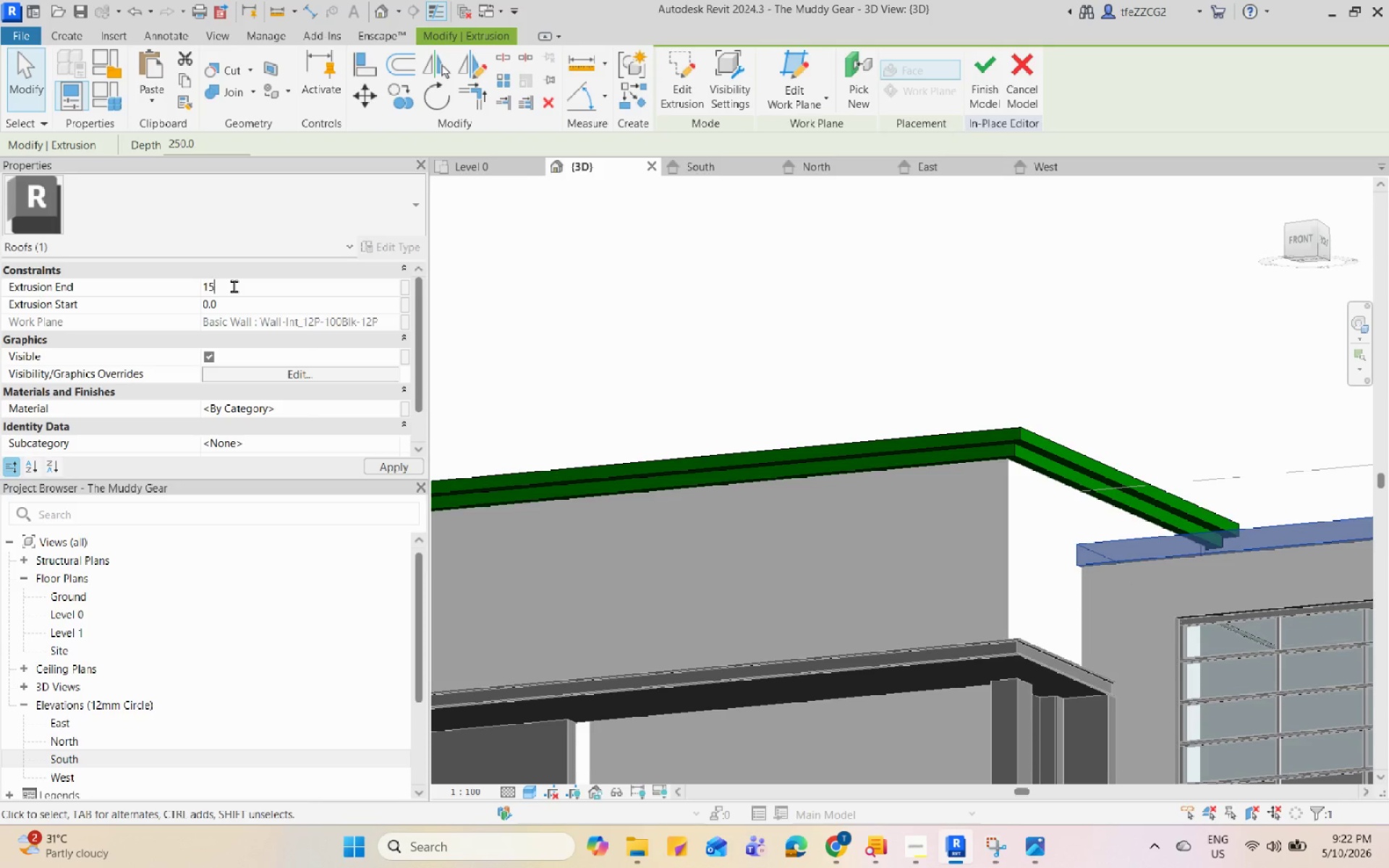 
key(Numpad5)
 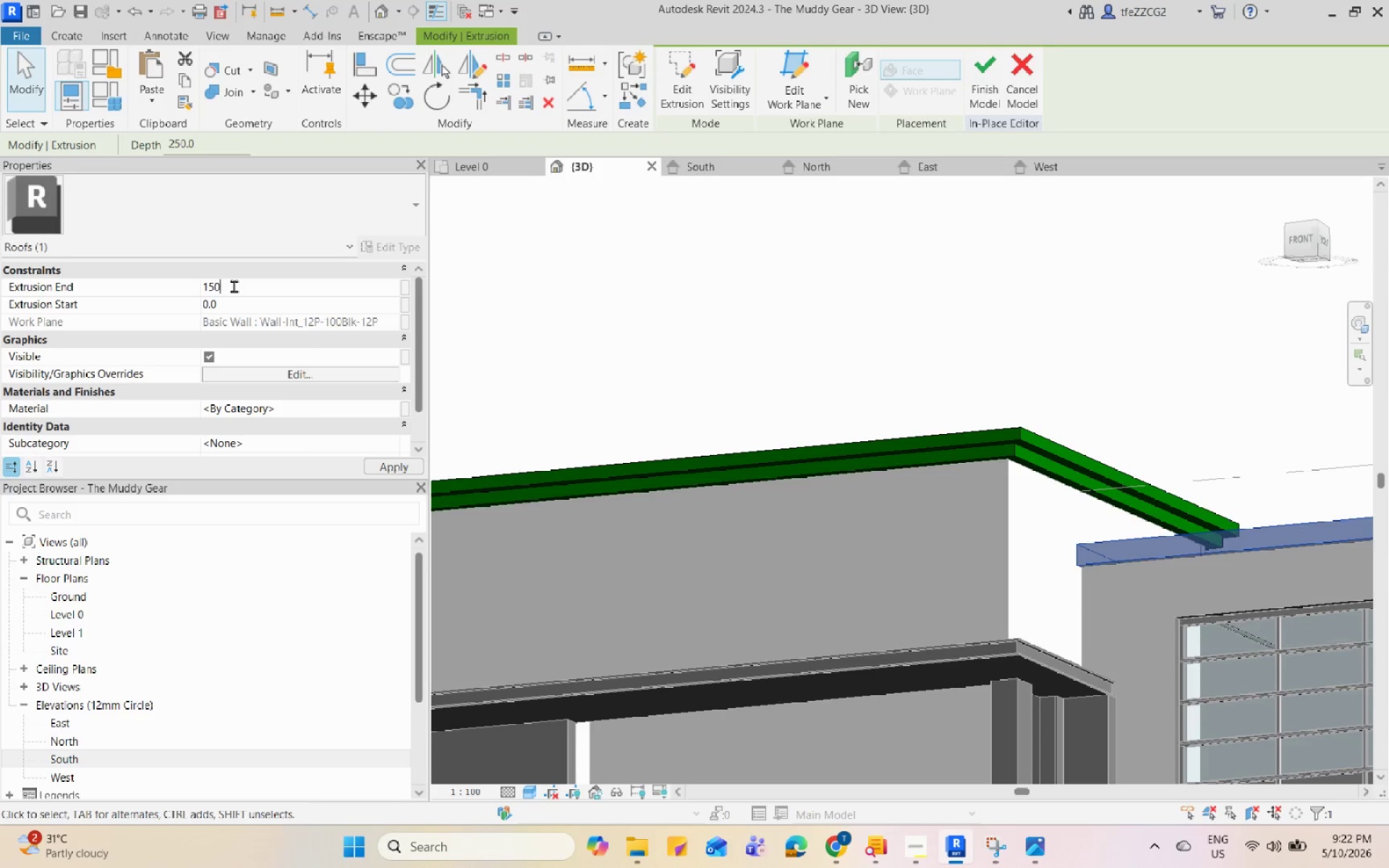 
key(Numpad0)
 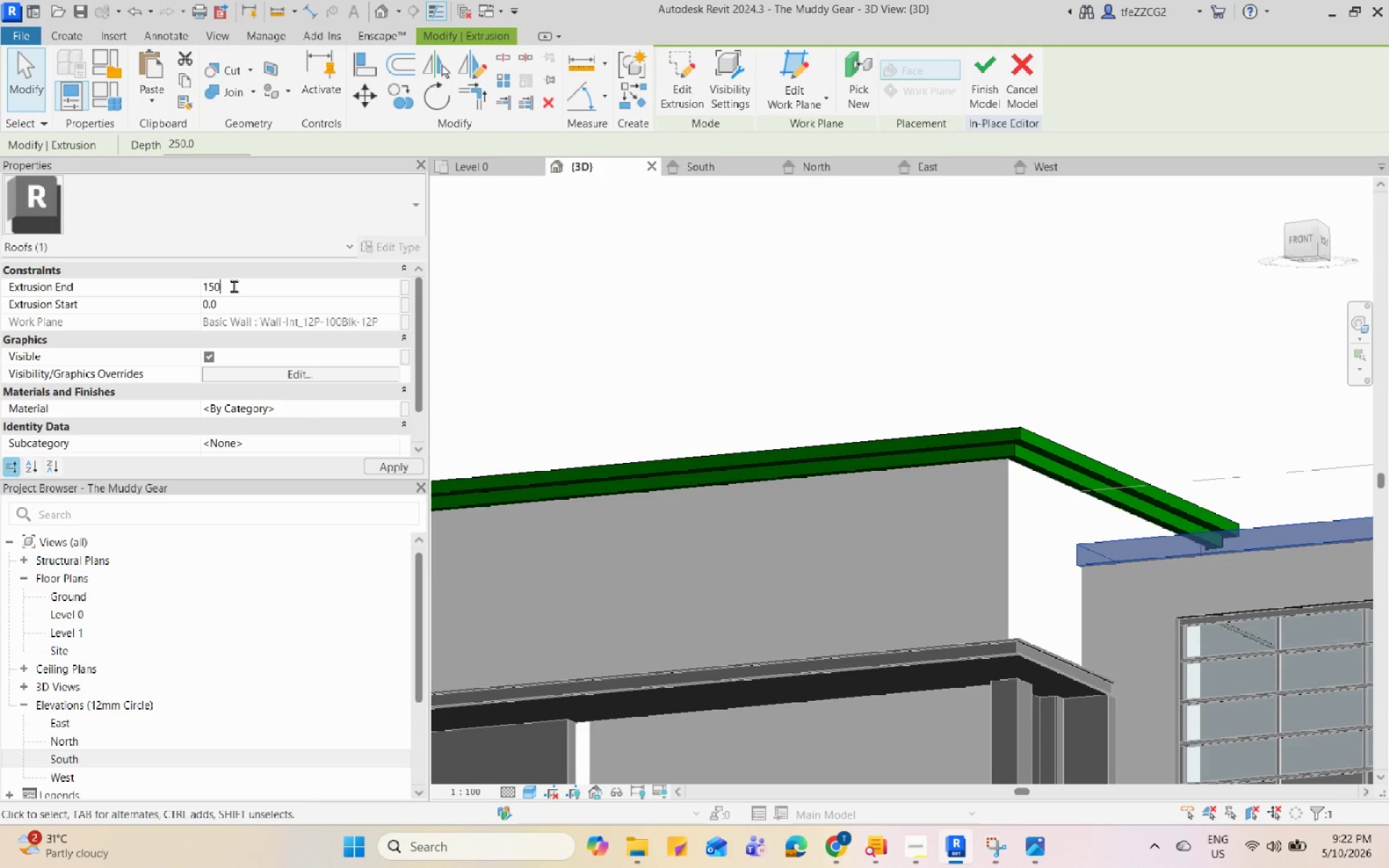 
key(Enter)
 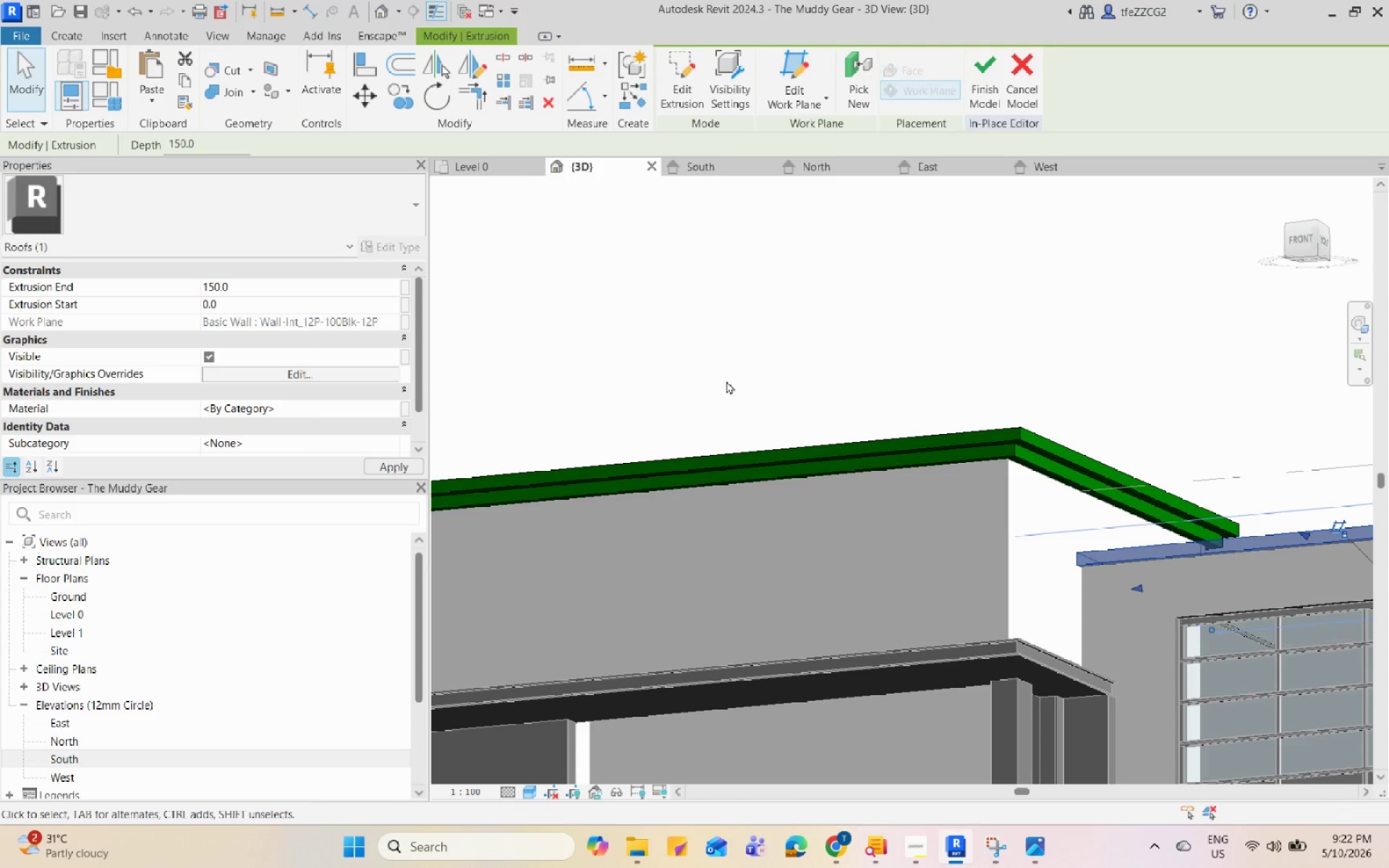 
left_click([985, 306])
 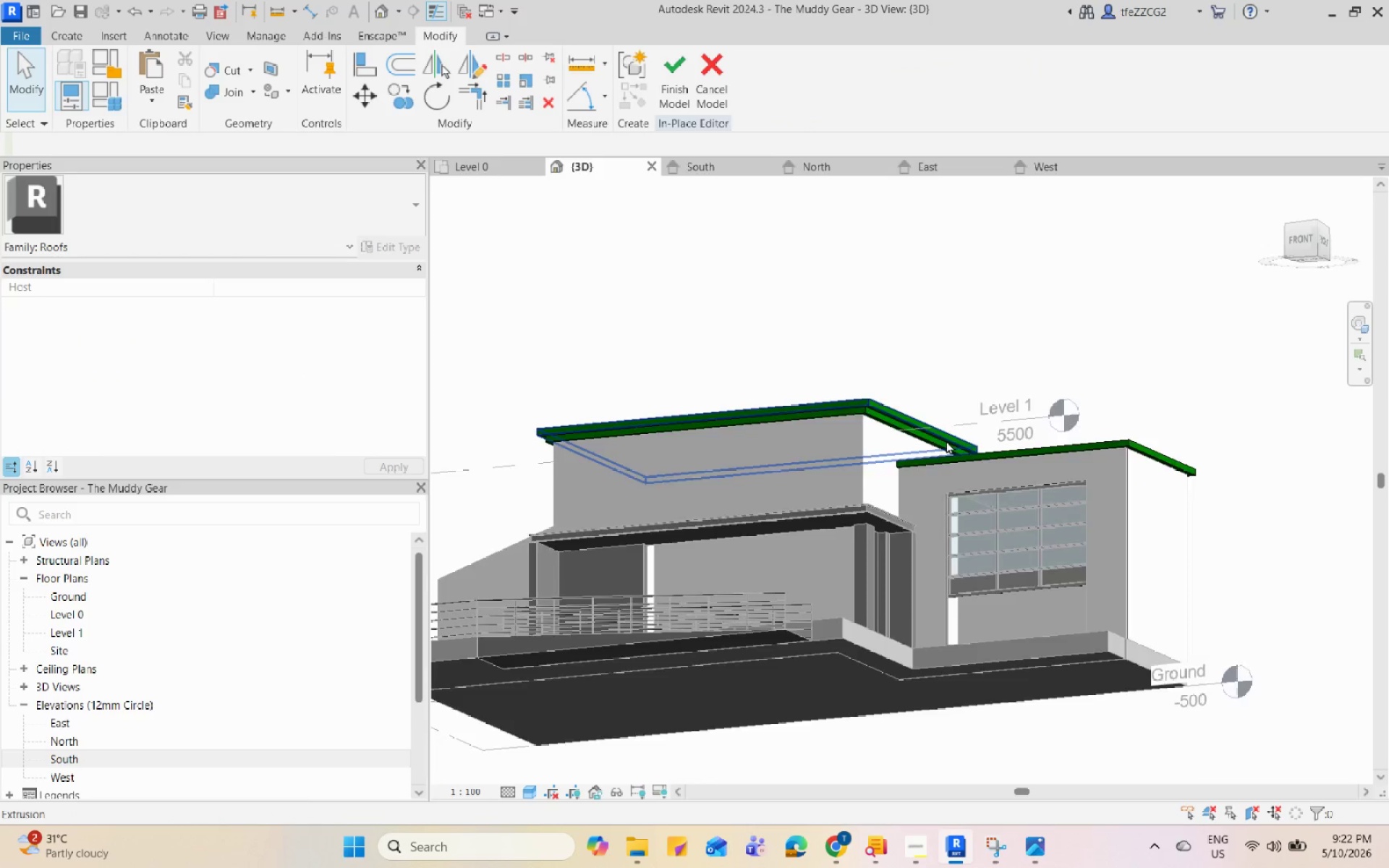 
scroll: coordinate [718, 370], scroll_direction: down, amount: 5.0
 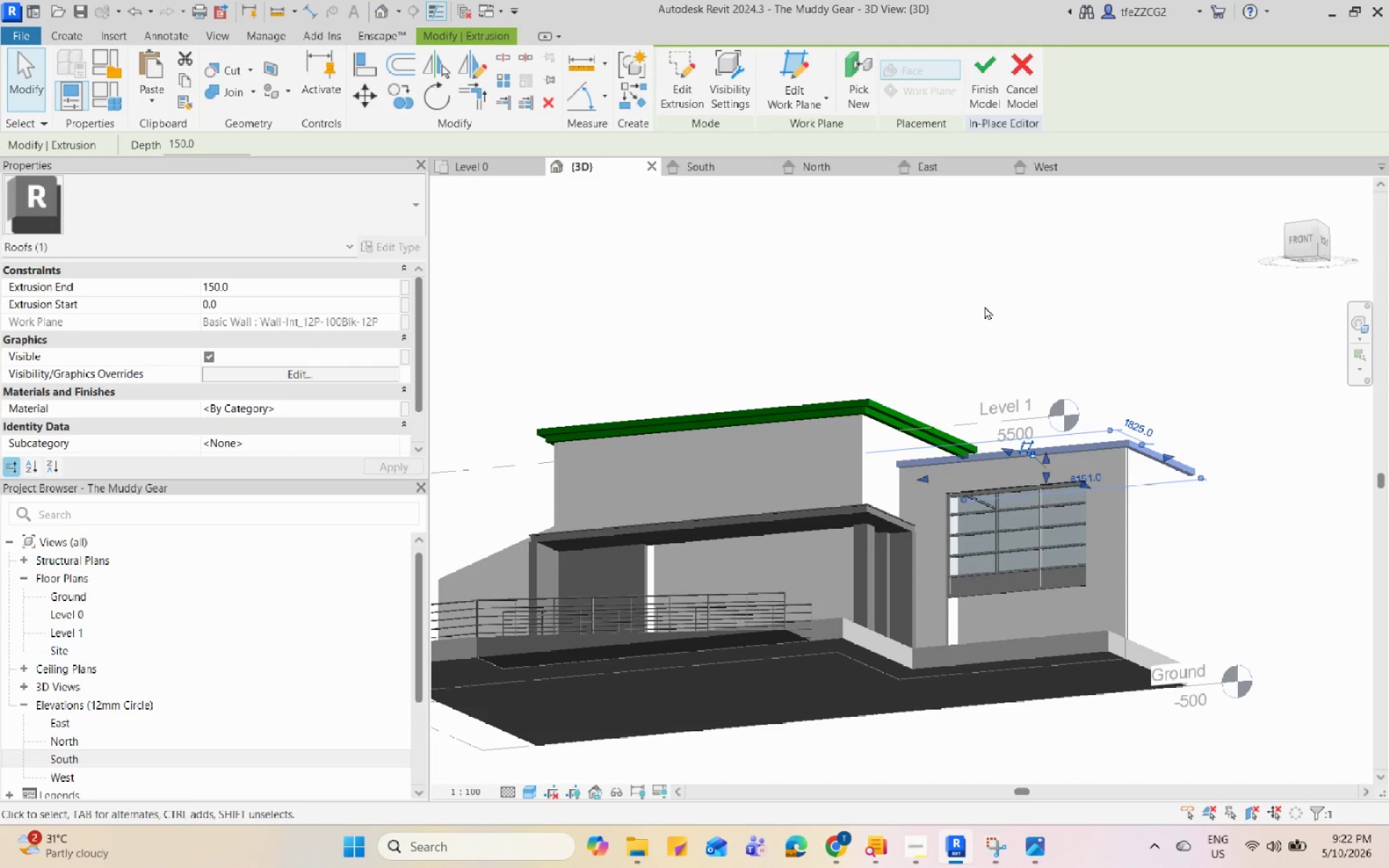 
hold_key(key=ShiftLeft, duration=0.84)
 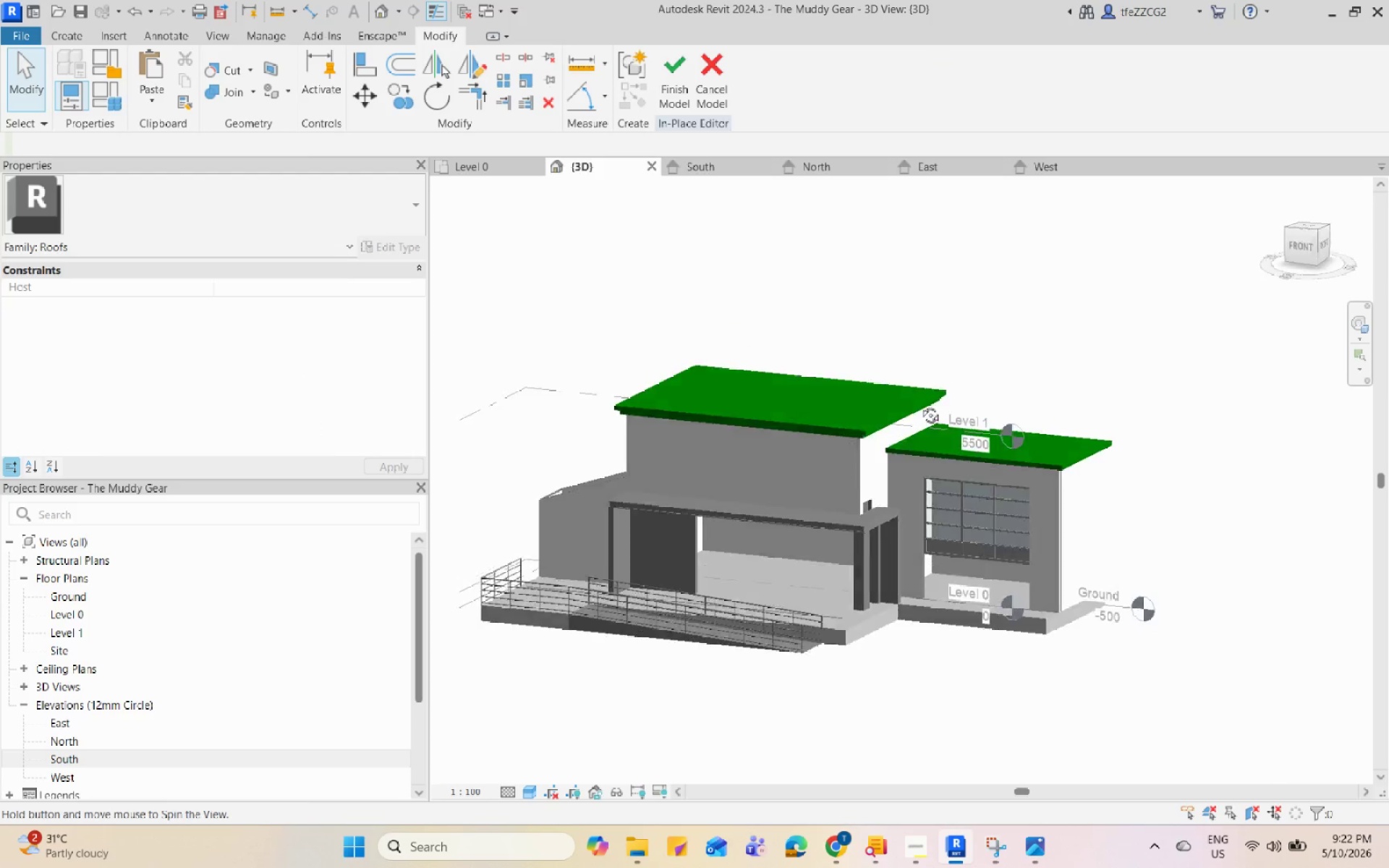 
scroll: coordinate [946, 441], scroll_direction: up, amount: 3.0
 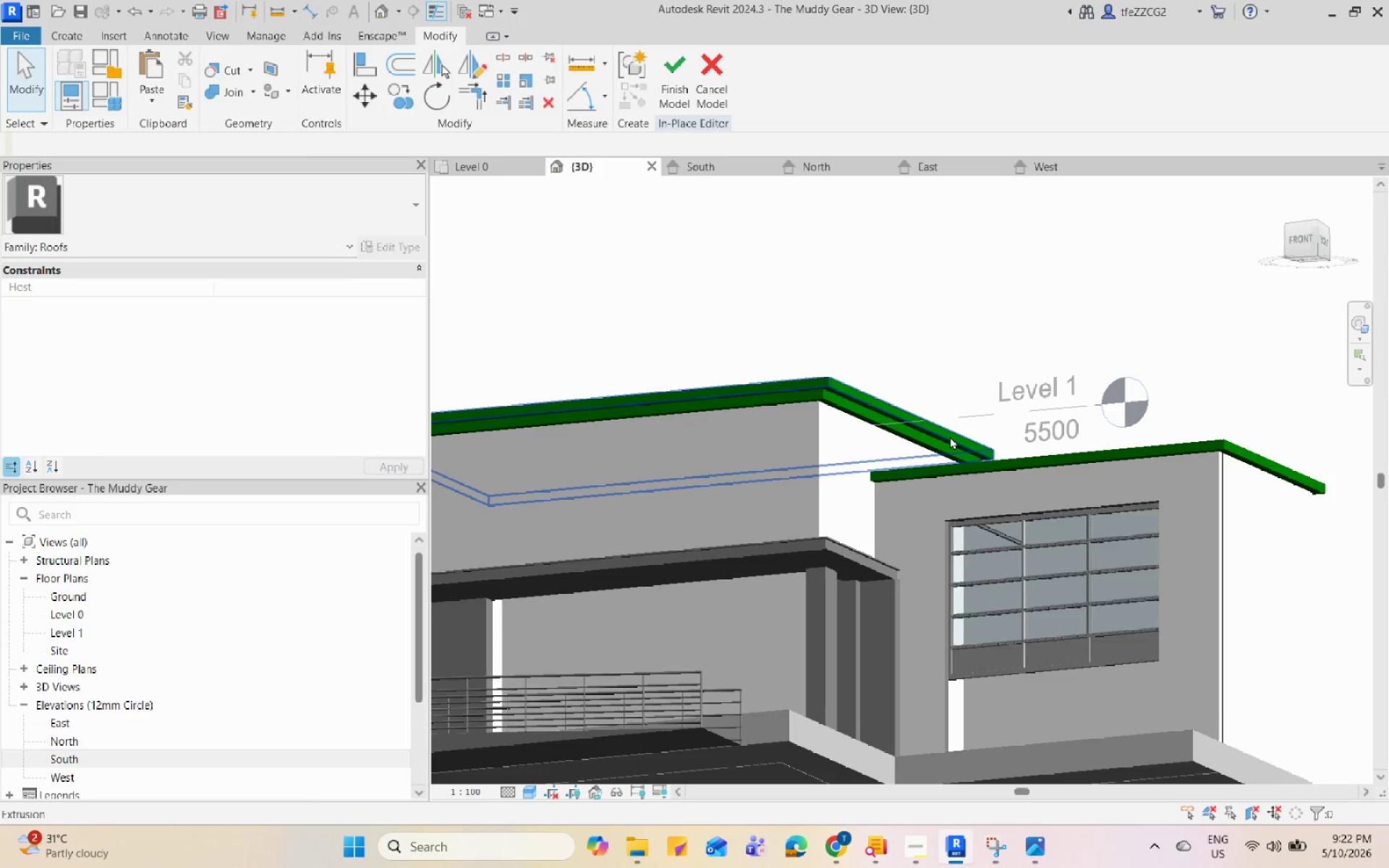 
hold_key(key=ShiftLeft, duration=1.5)
 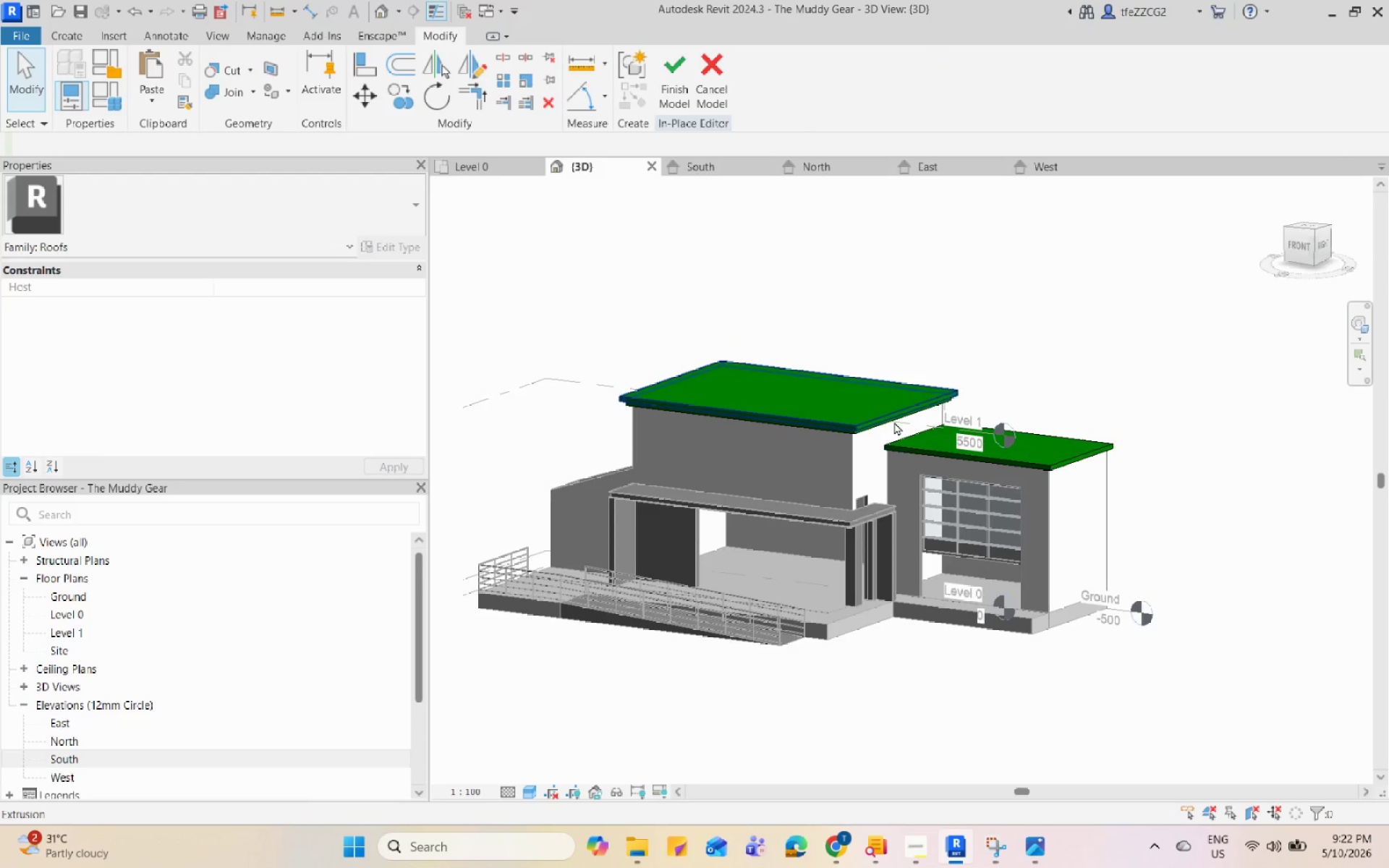 
scroll: coordinate [901, 417], scroll_direction: down, amount: 4.0
 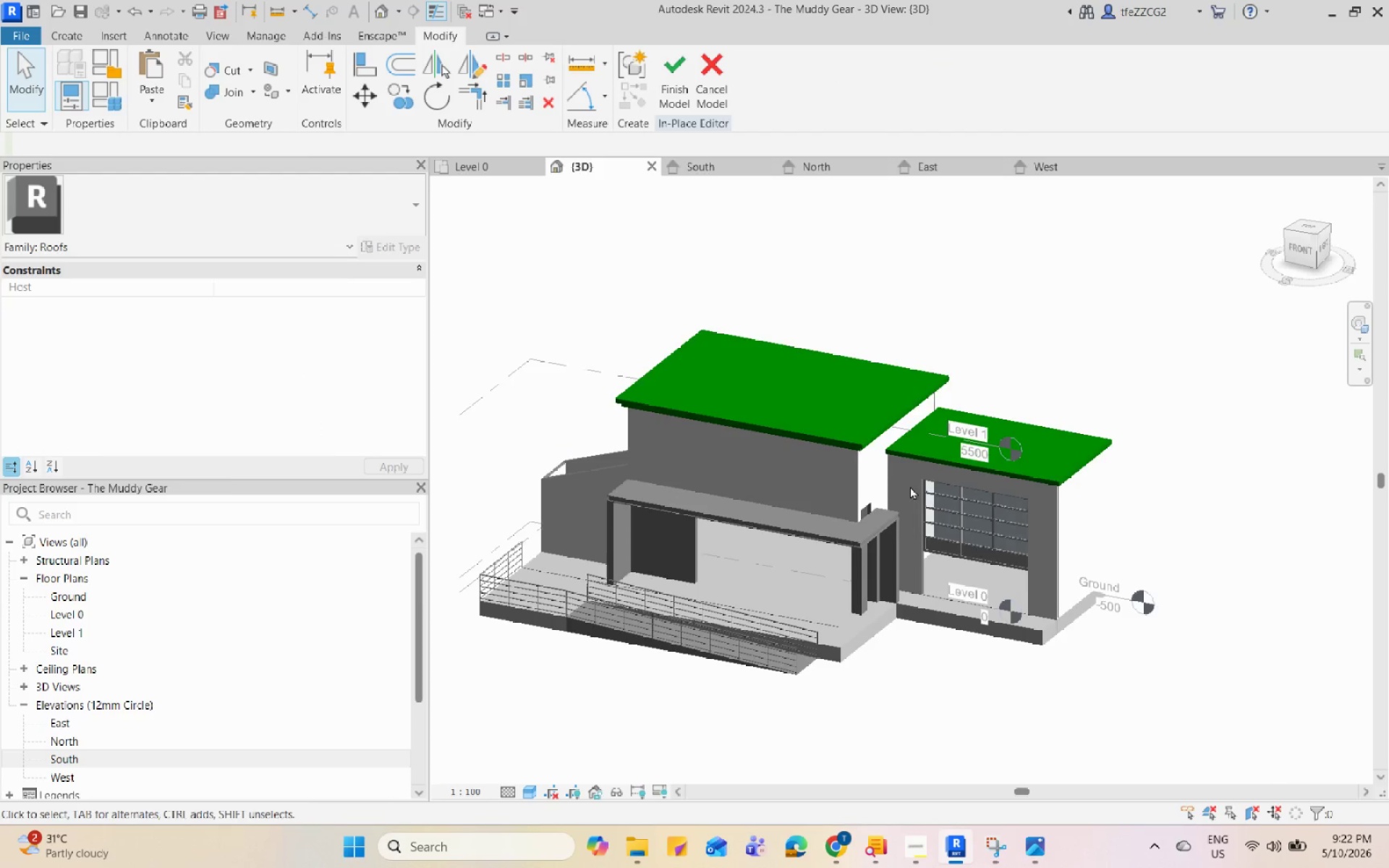 
hold_key(key=ShiftLeft, duration=0.72)
 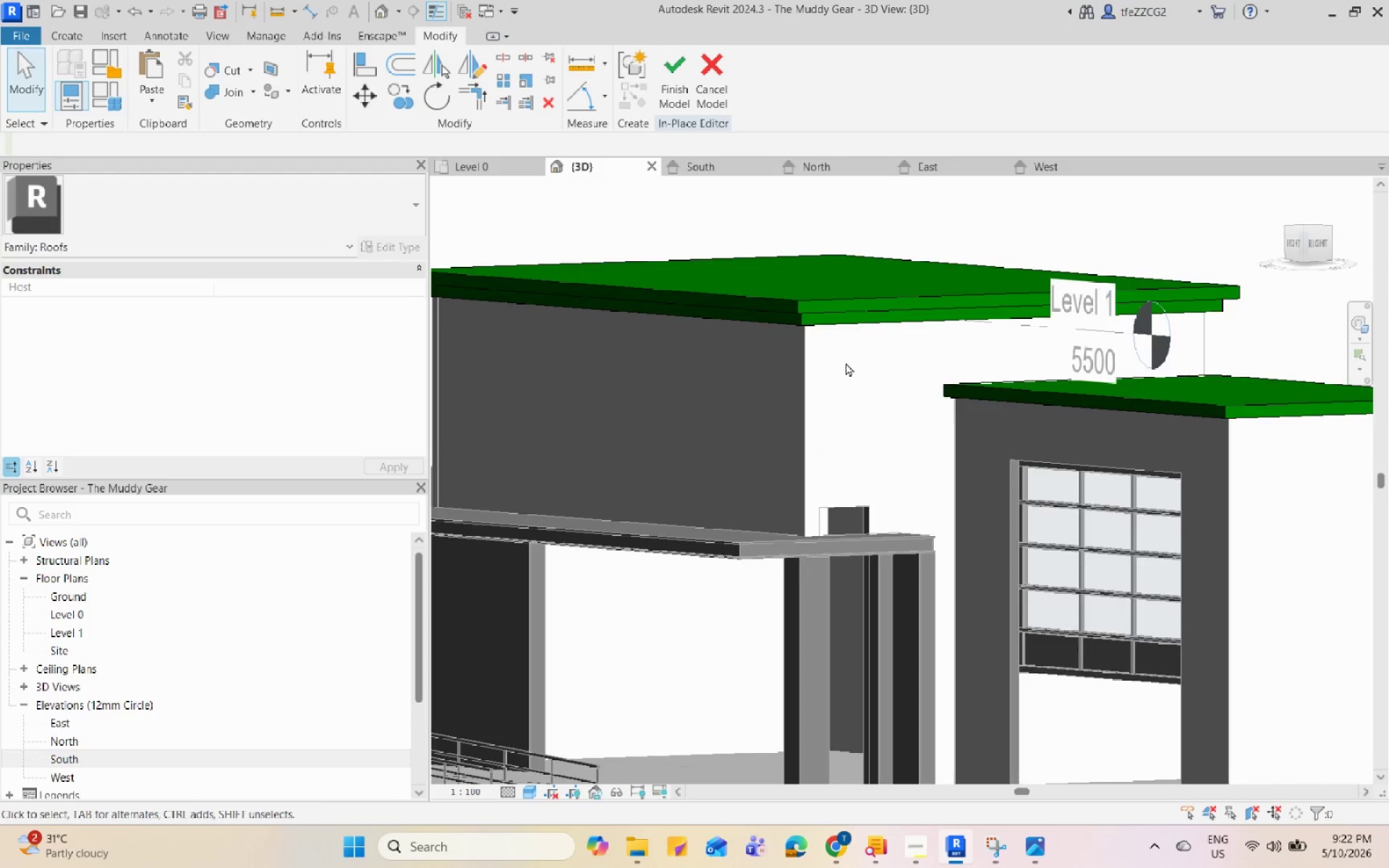 
scroll: coordinate [880, 514], scroll_direction: up, amount: 7.0
 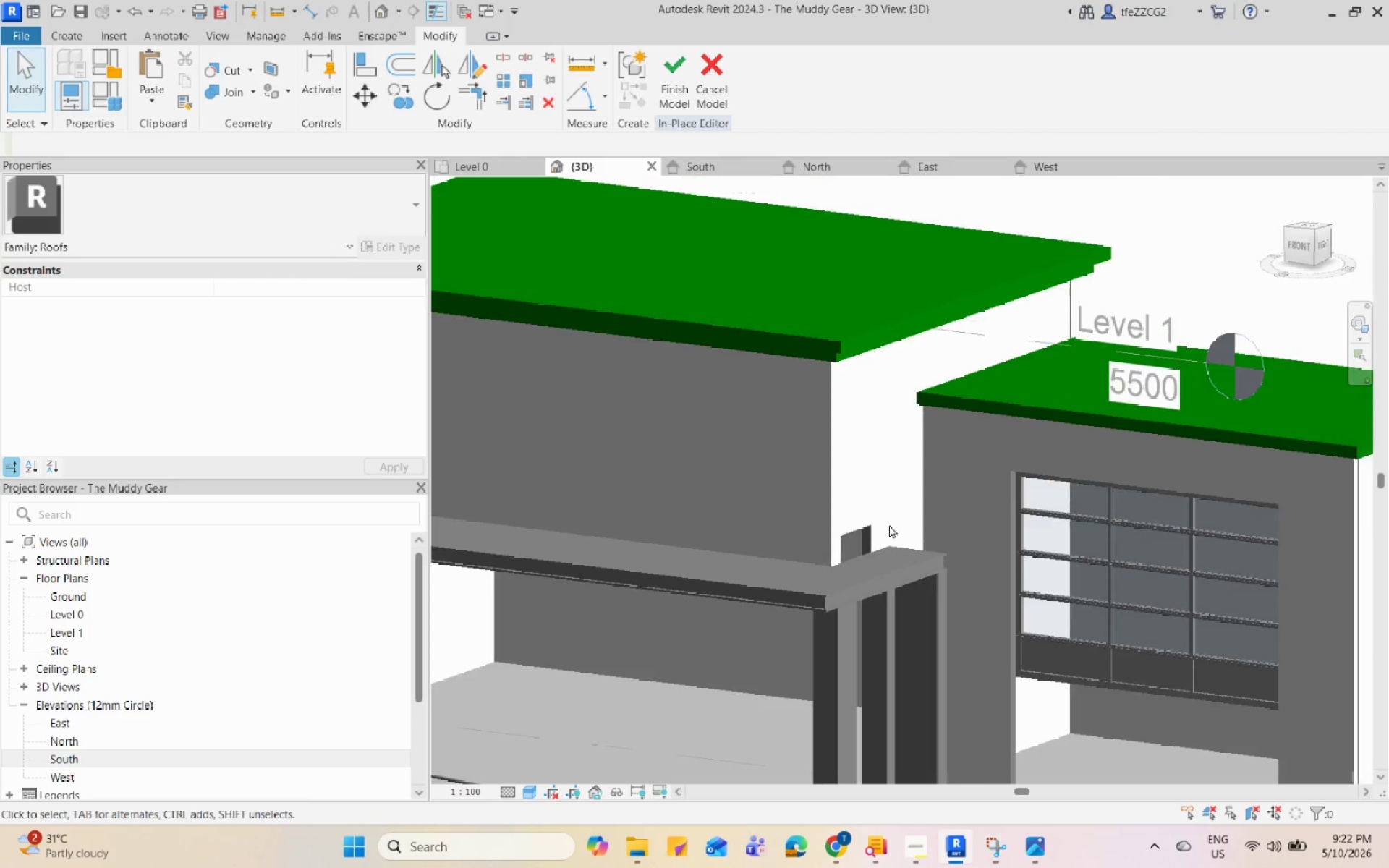 
hold_key(key=ShiftLeft, duration=0.55)
 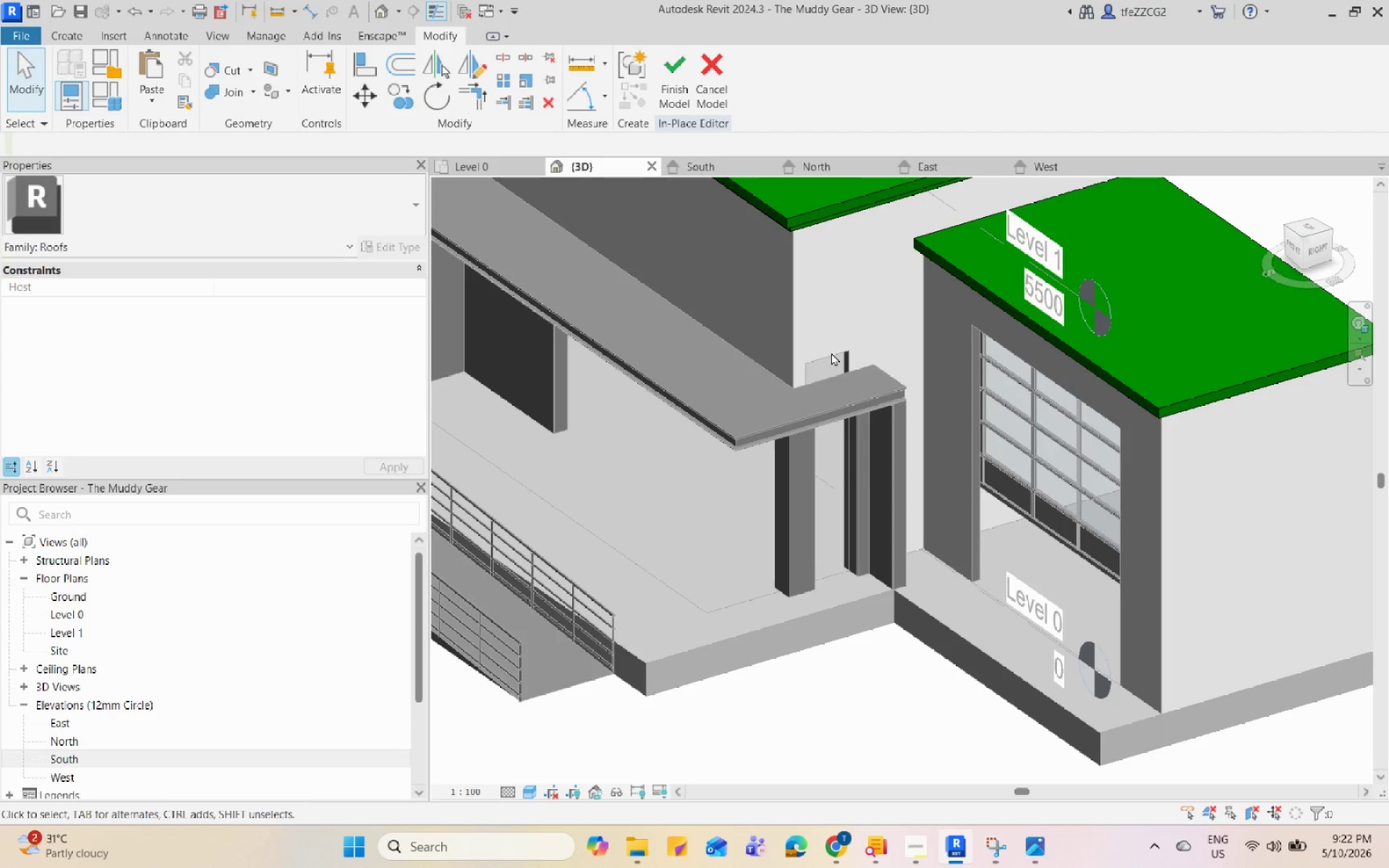 
scroll: coordinate [848, 347], scroll_direction: down, amount: 5.0
 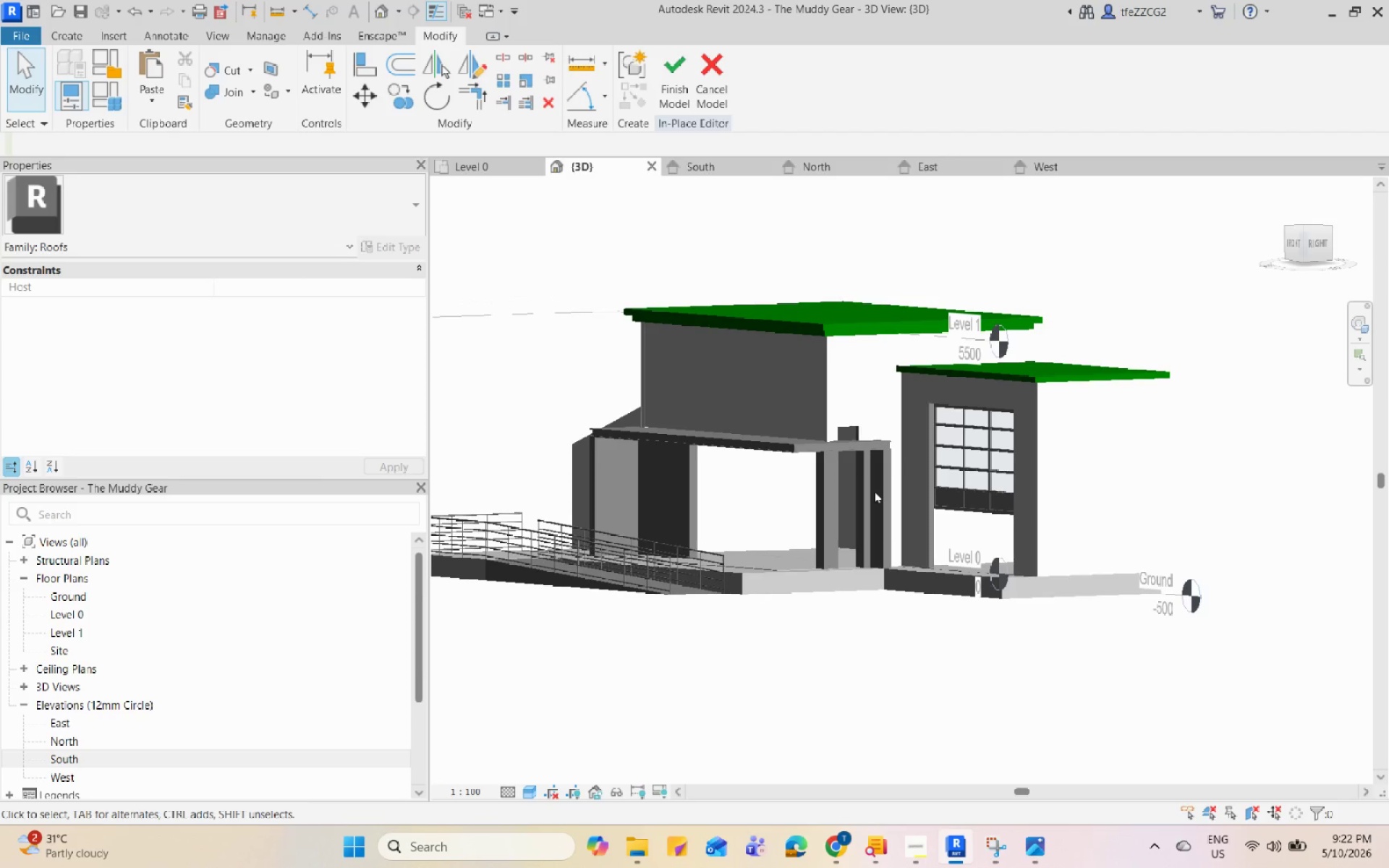 
scroll: coordinate [871, 476], scroll_direction: up, amount: 4.0
 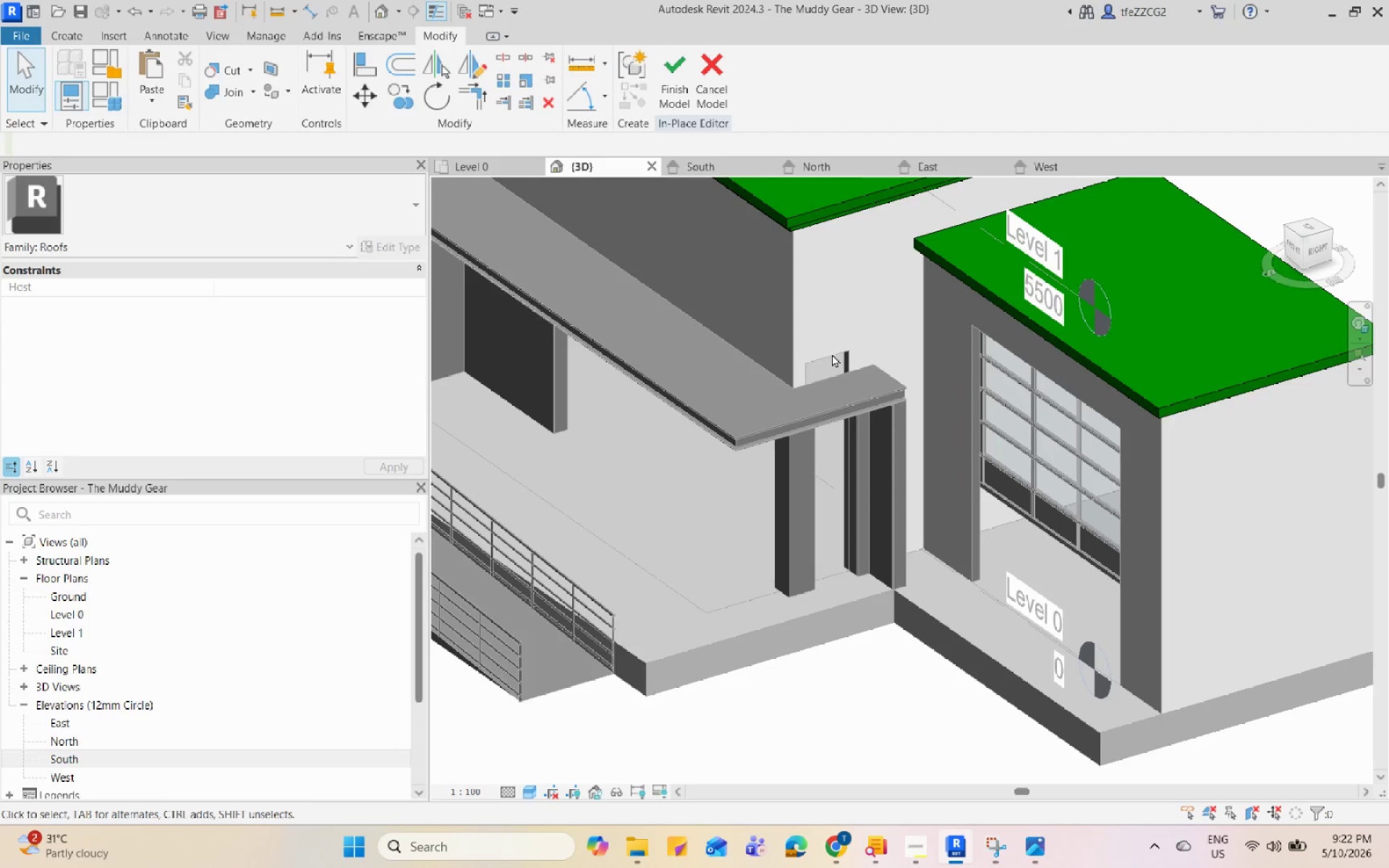 
left_click([842, 356])
 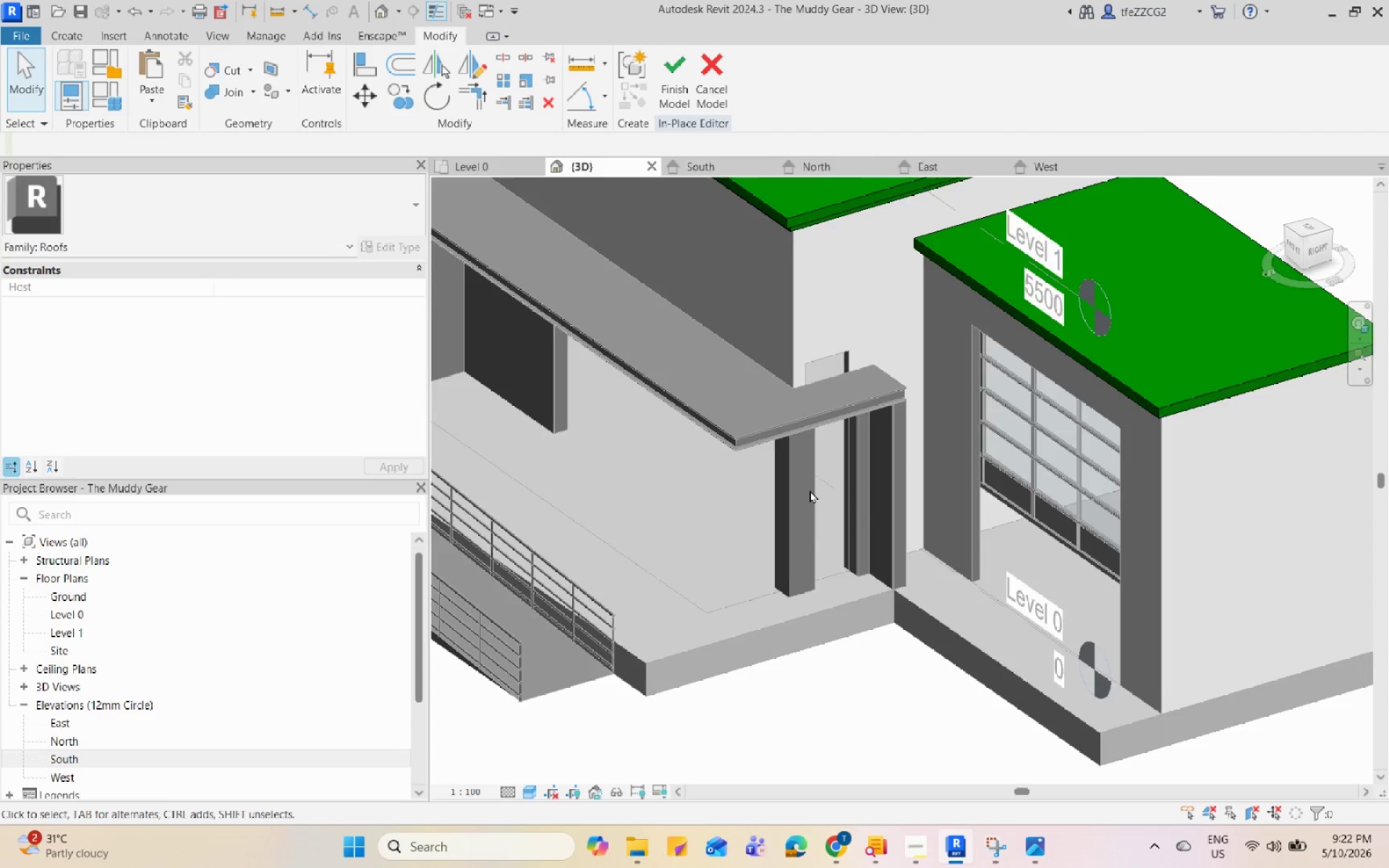 
hold_key(key=ShiftLeft, duration=1.16)
 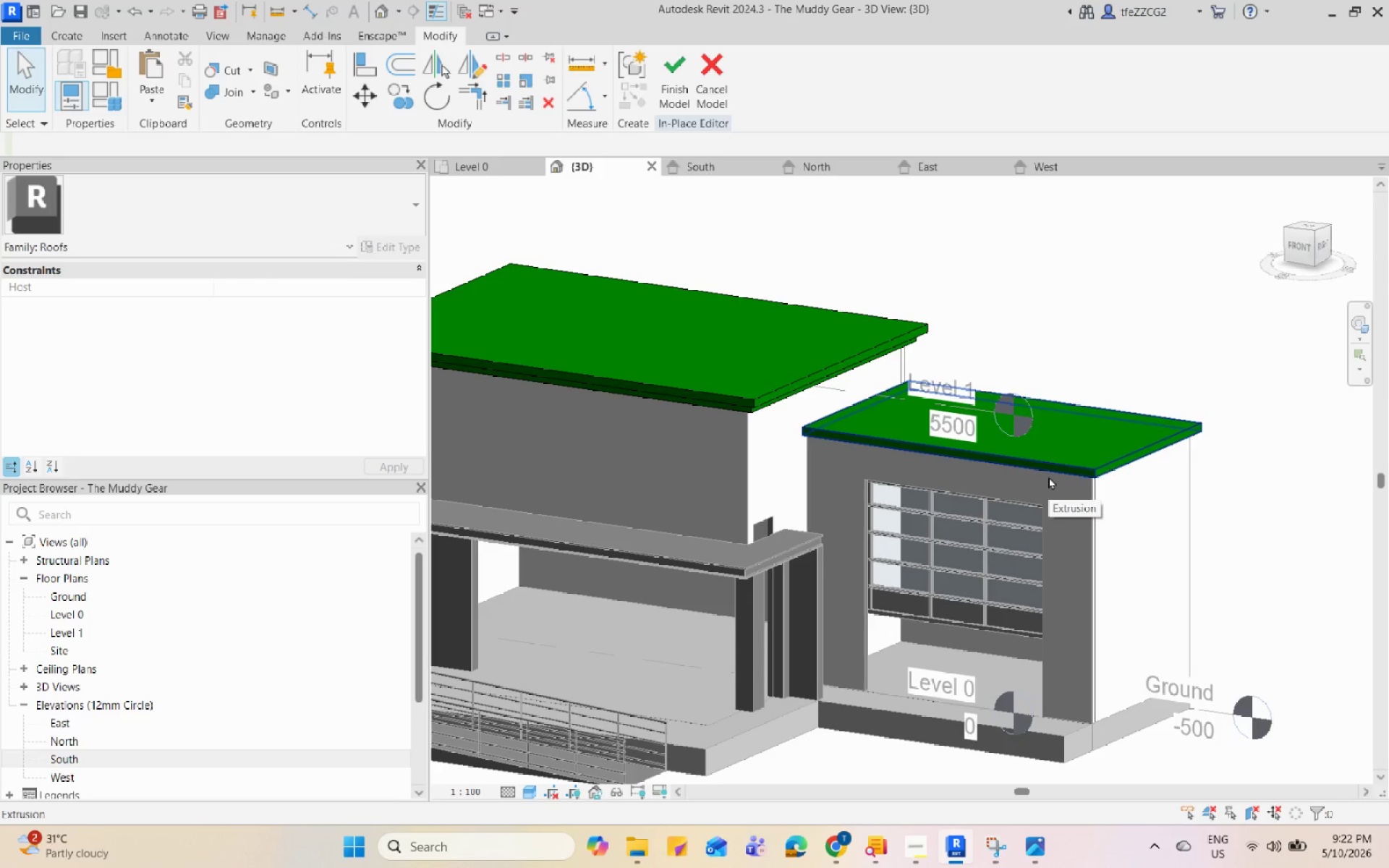 
scroll: coordinate [889, 425], scroll_direction: down, amount: 2.0
 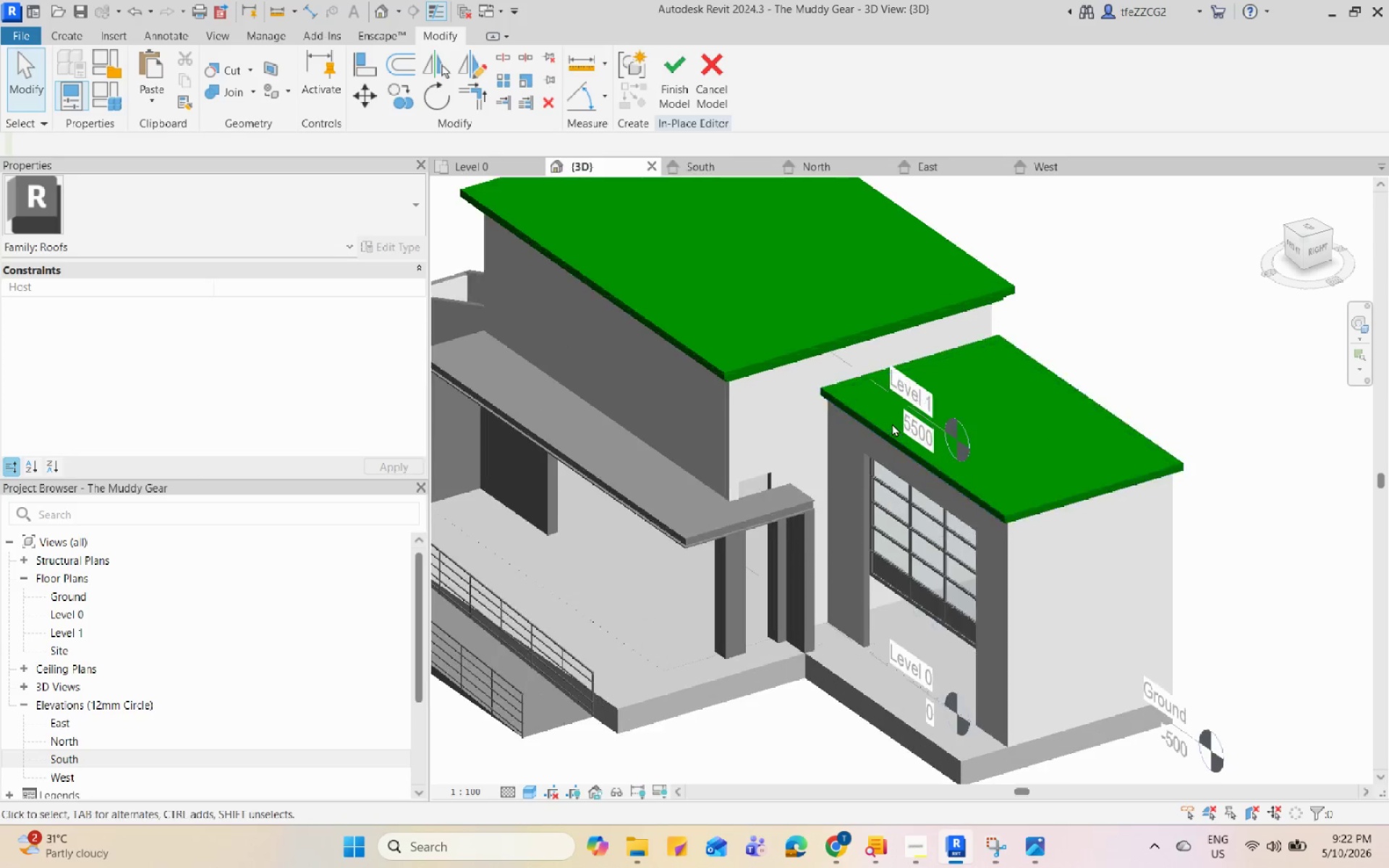 
wait(5.55)
 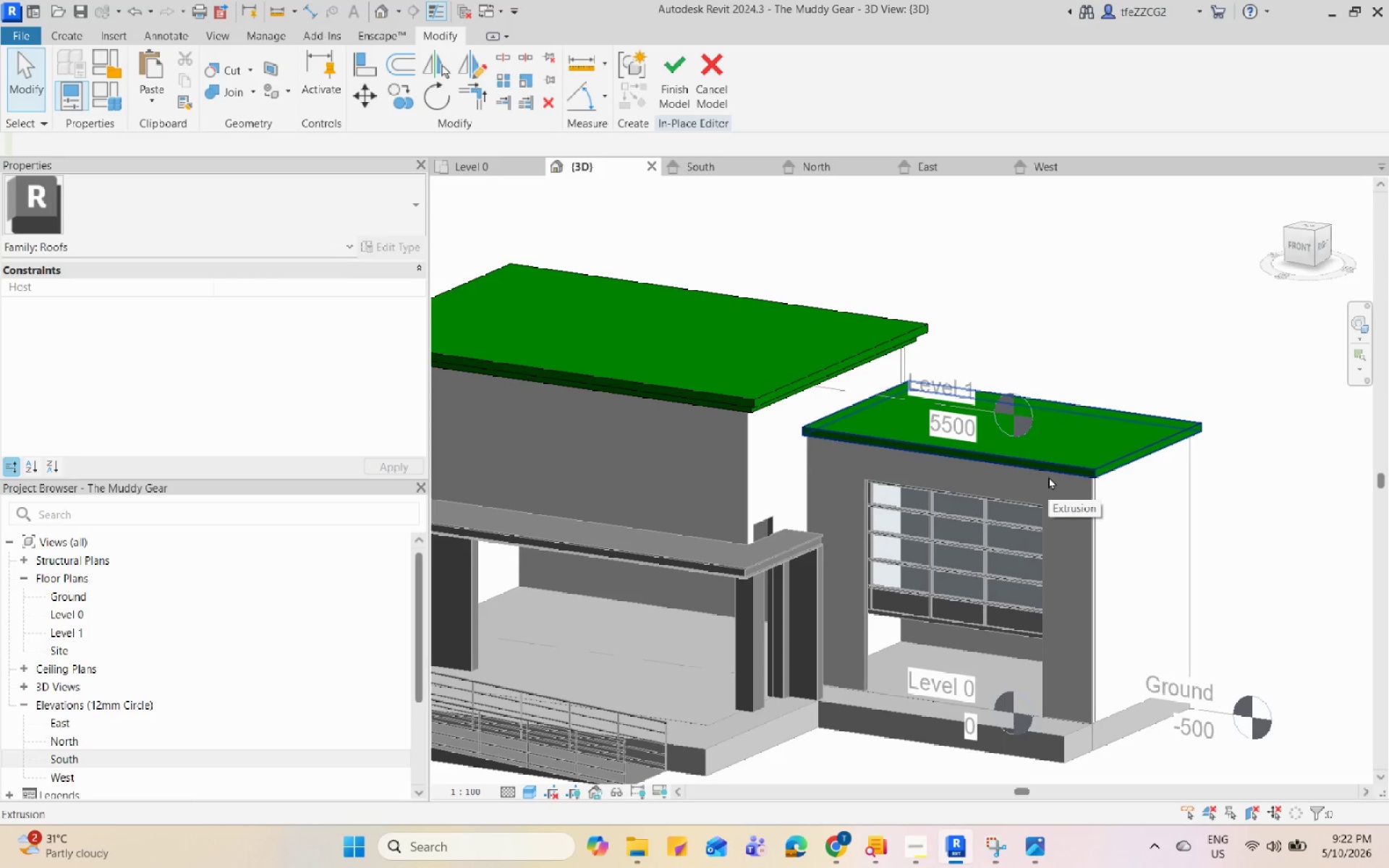 
scroll: coordinate [1055, 439], scroll_direction: up, amount: 3.0
 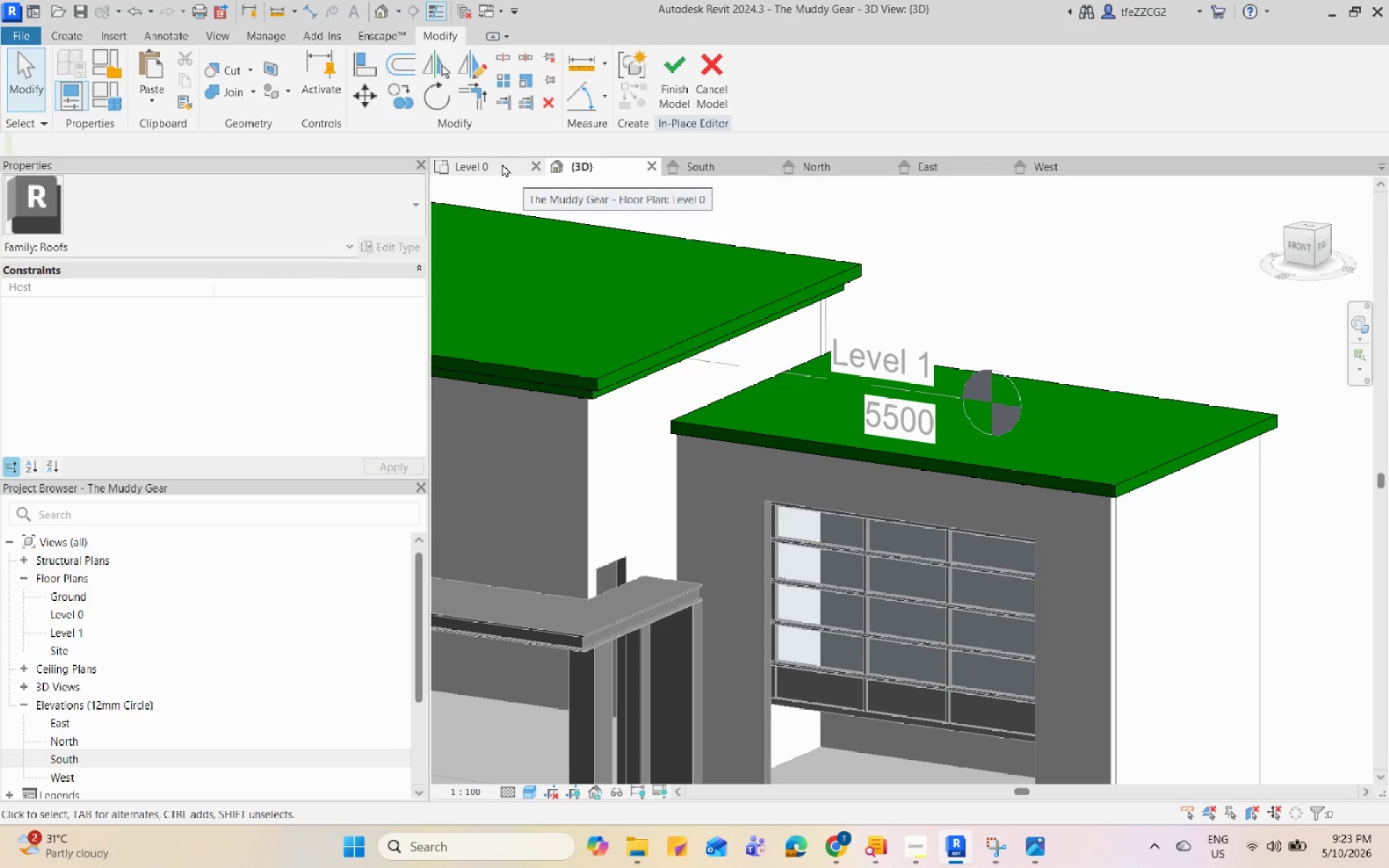 
double_click([488, 158])
 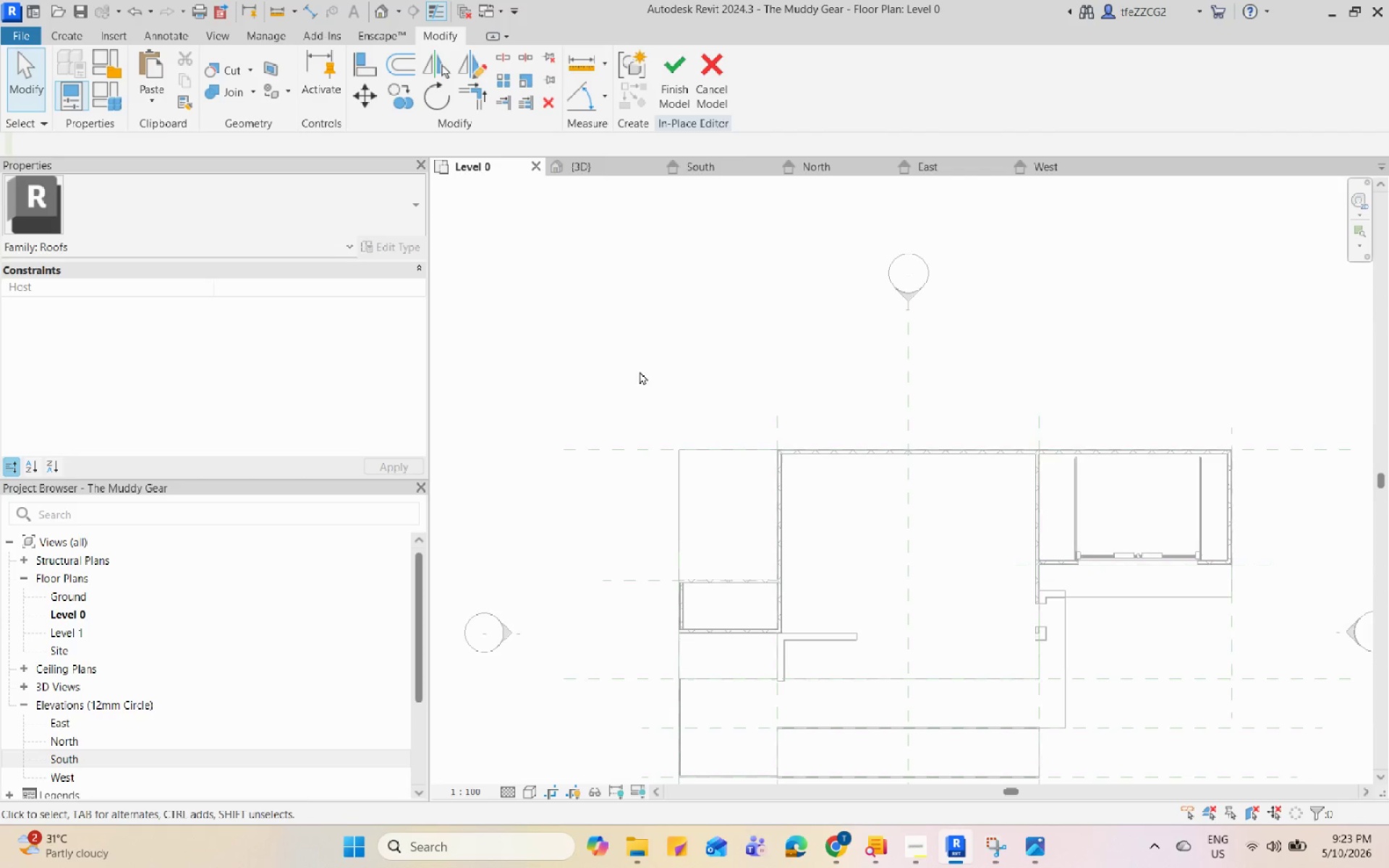 
left_click([607, 161])
 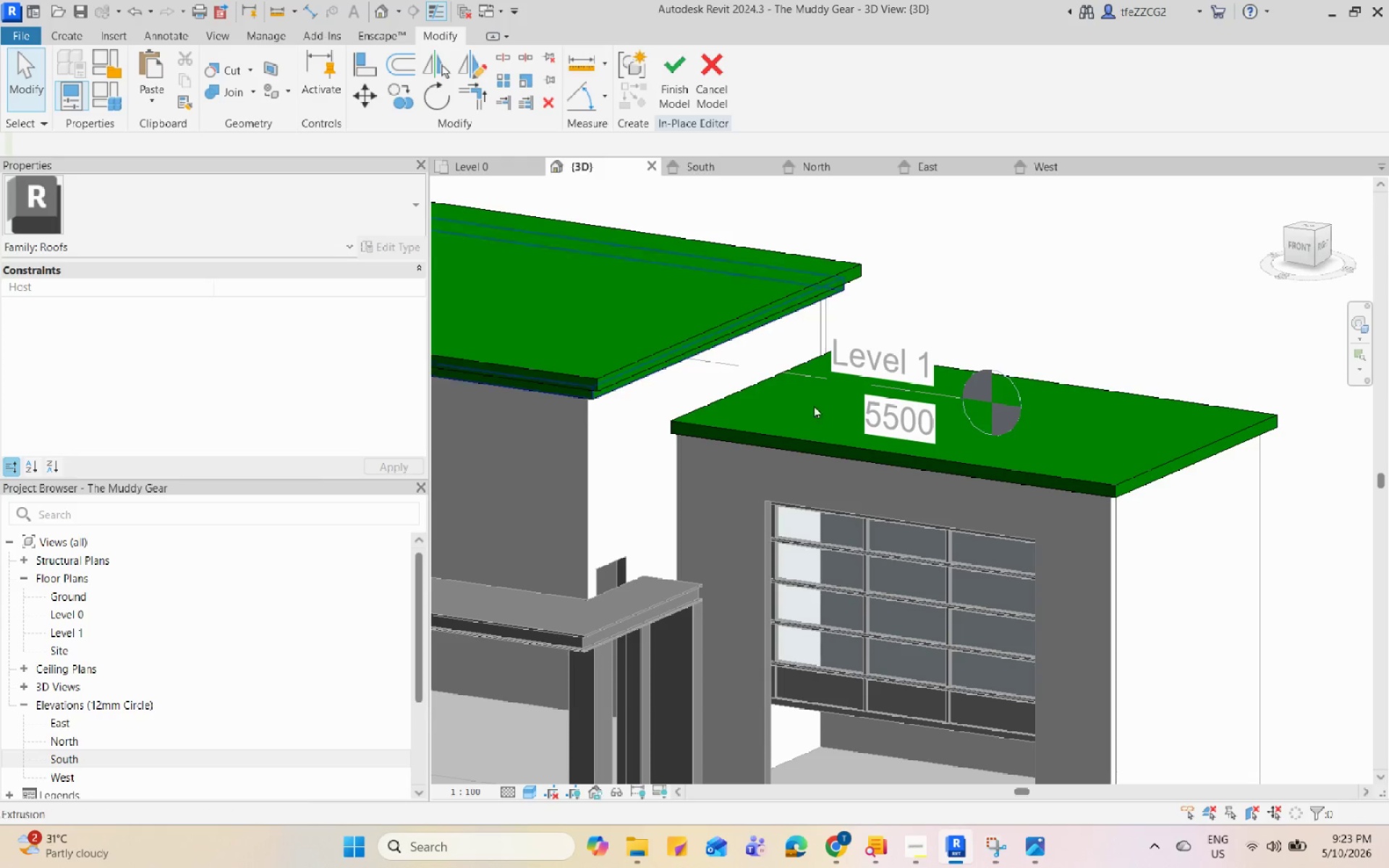 
scroll: coordinate [814, 343], scroll_direction: down, amount: 2.0
 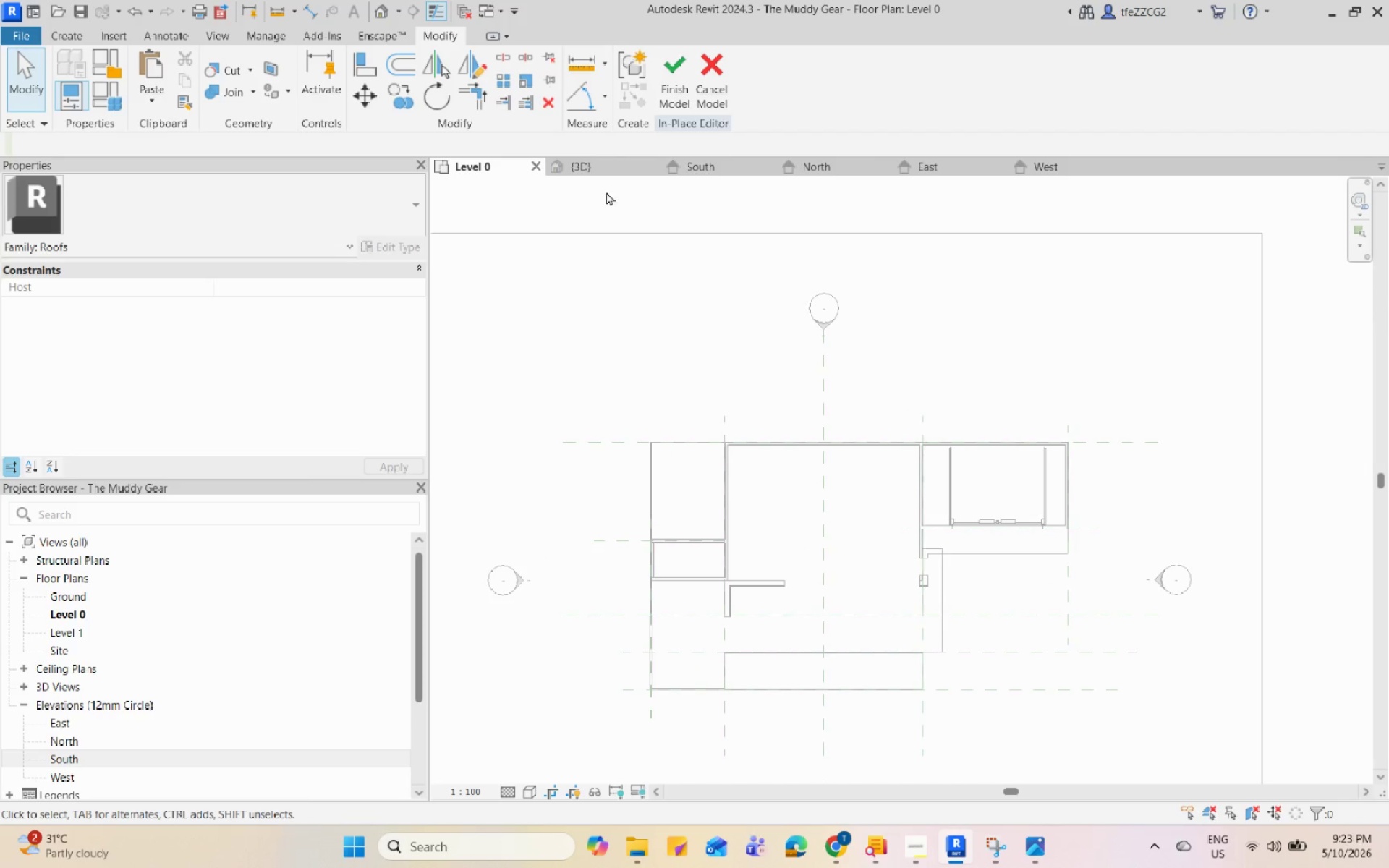 
hold_key(key=ShiftLeft, duration=0.55)
 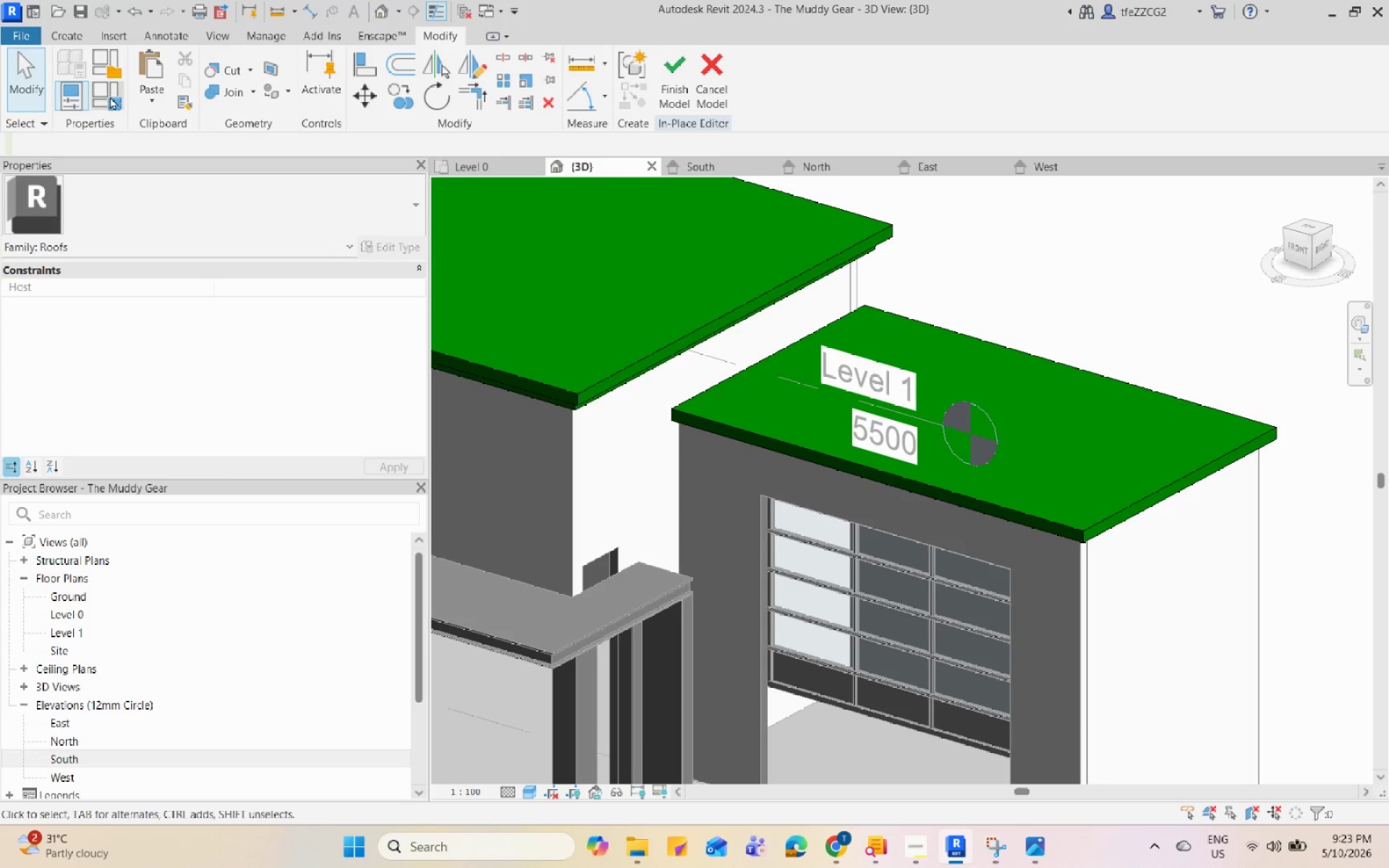 
left_click([143, 98])
 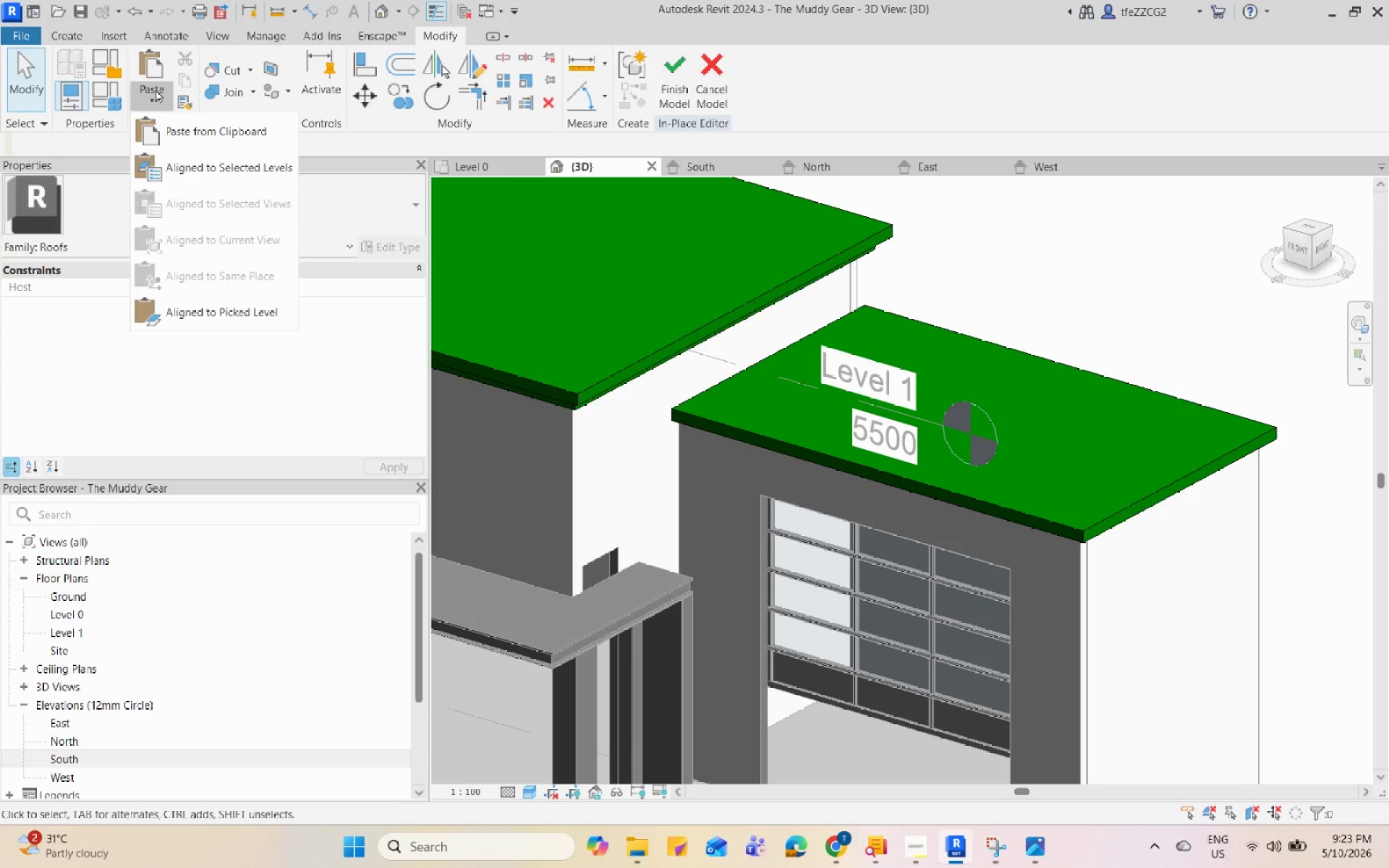 
left_click([145, 91])
 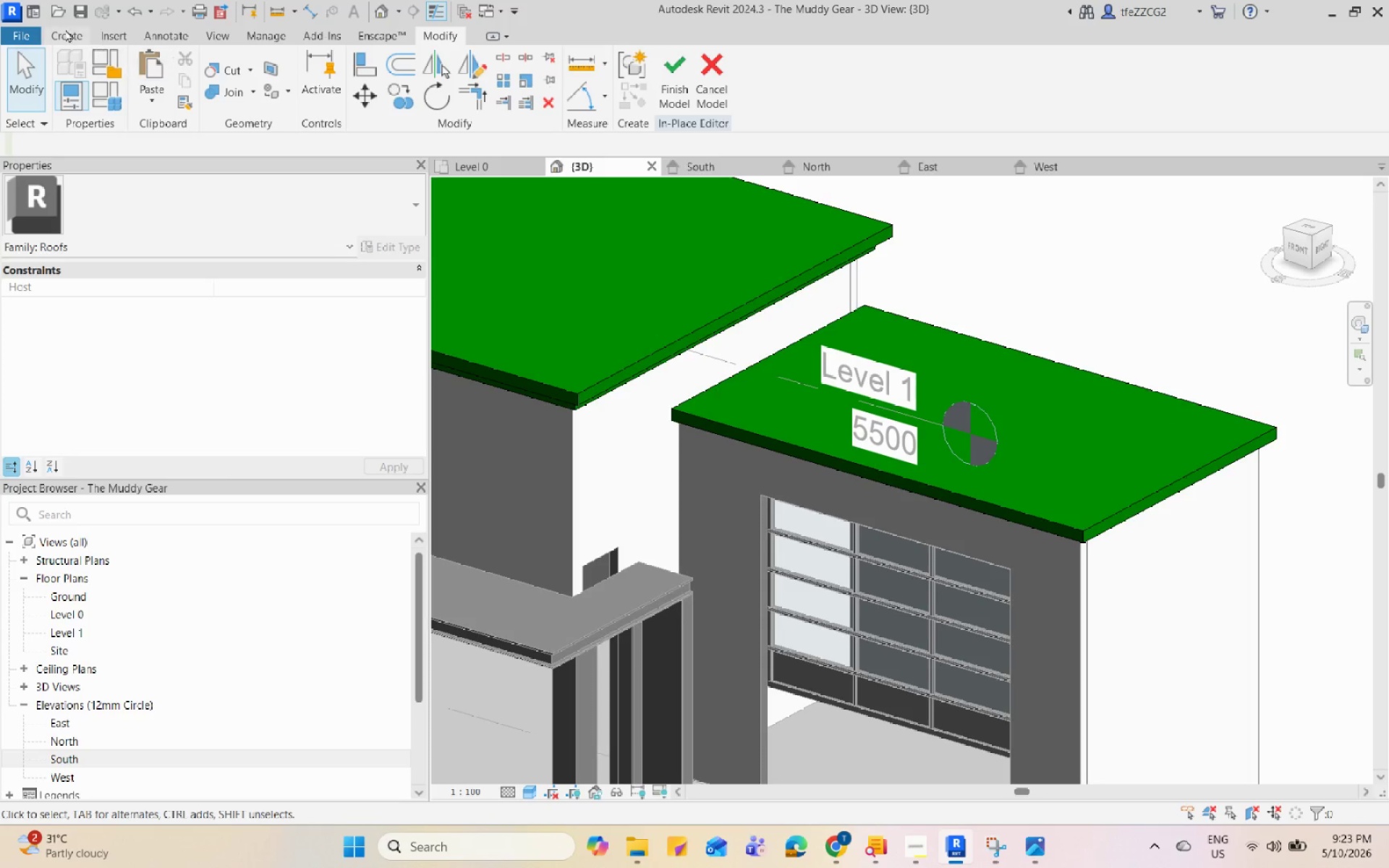 
left_click([63, 29])
 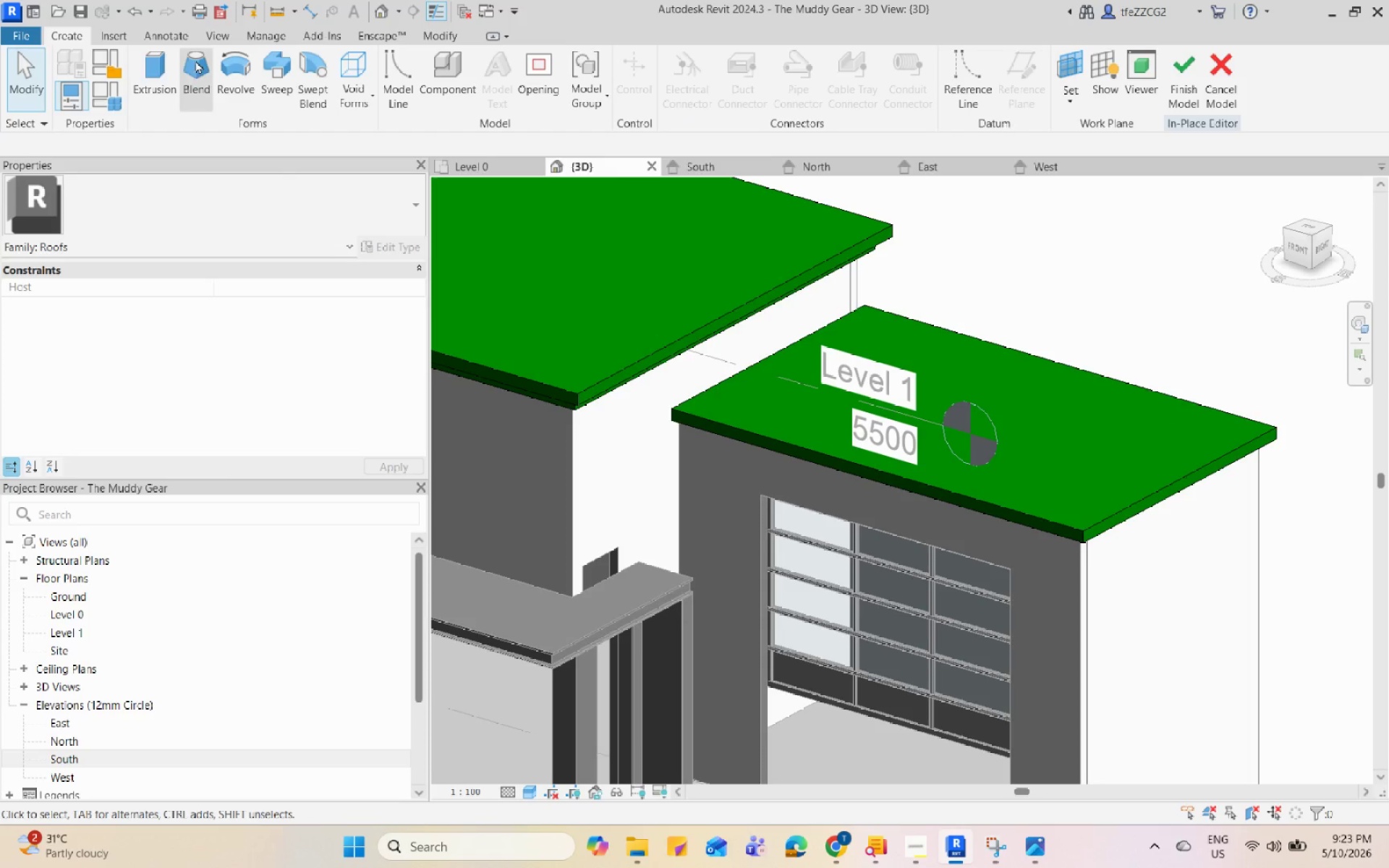 
left_click([171, 66])
 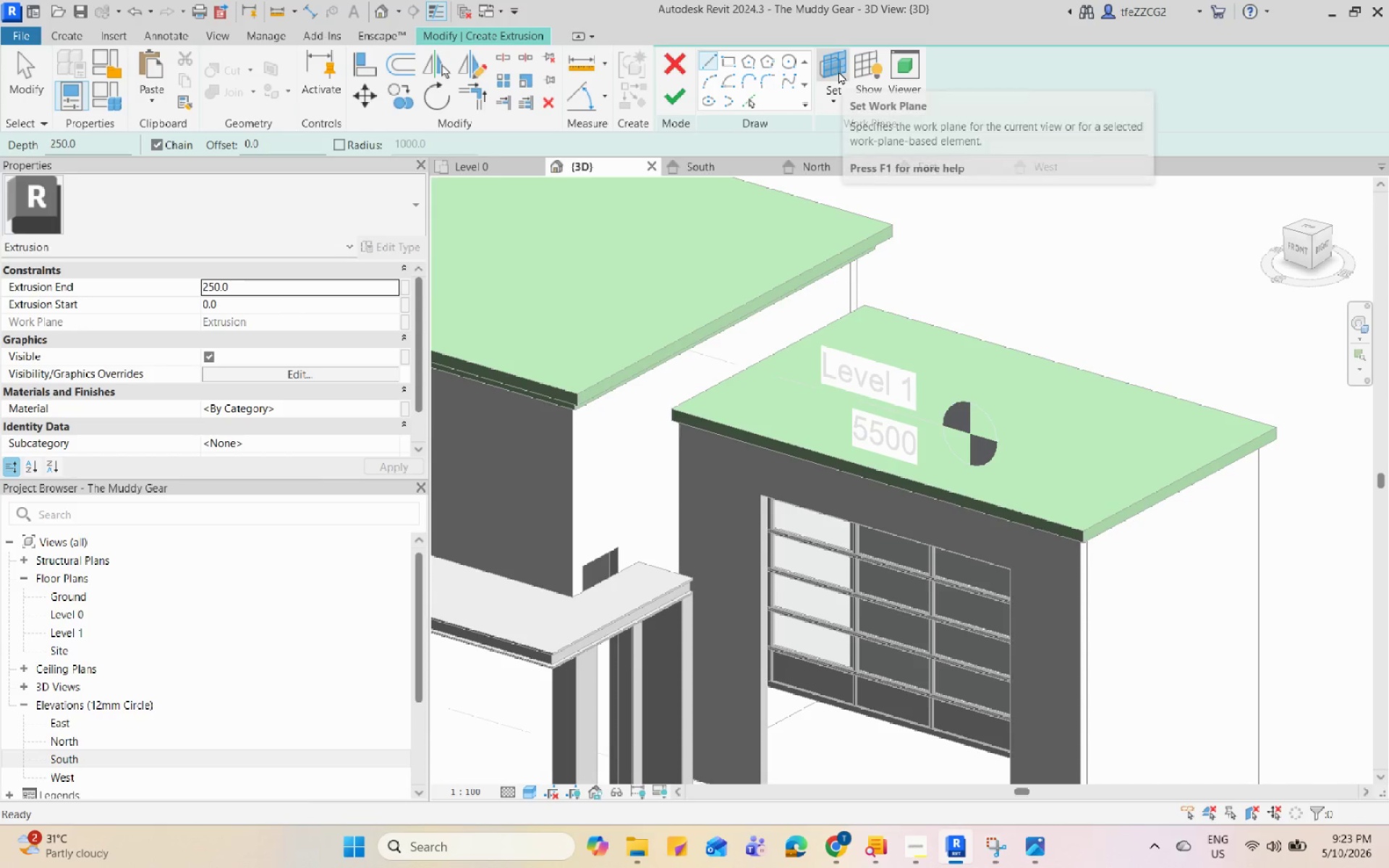 
left_click([838, 71])
 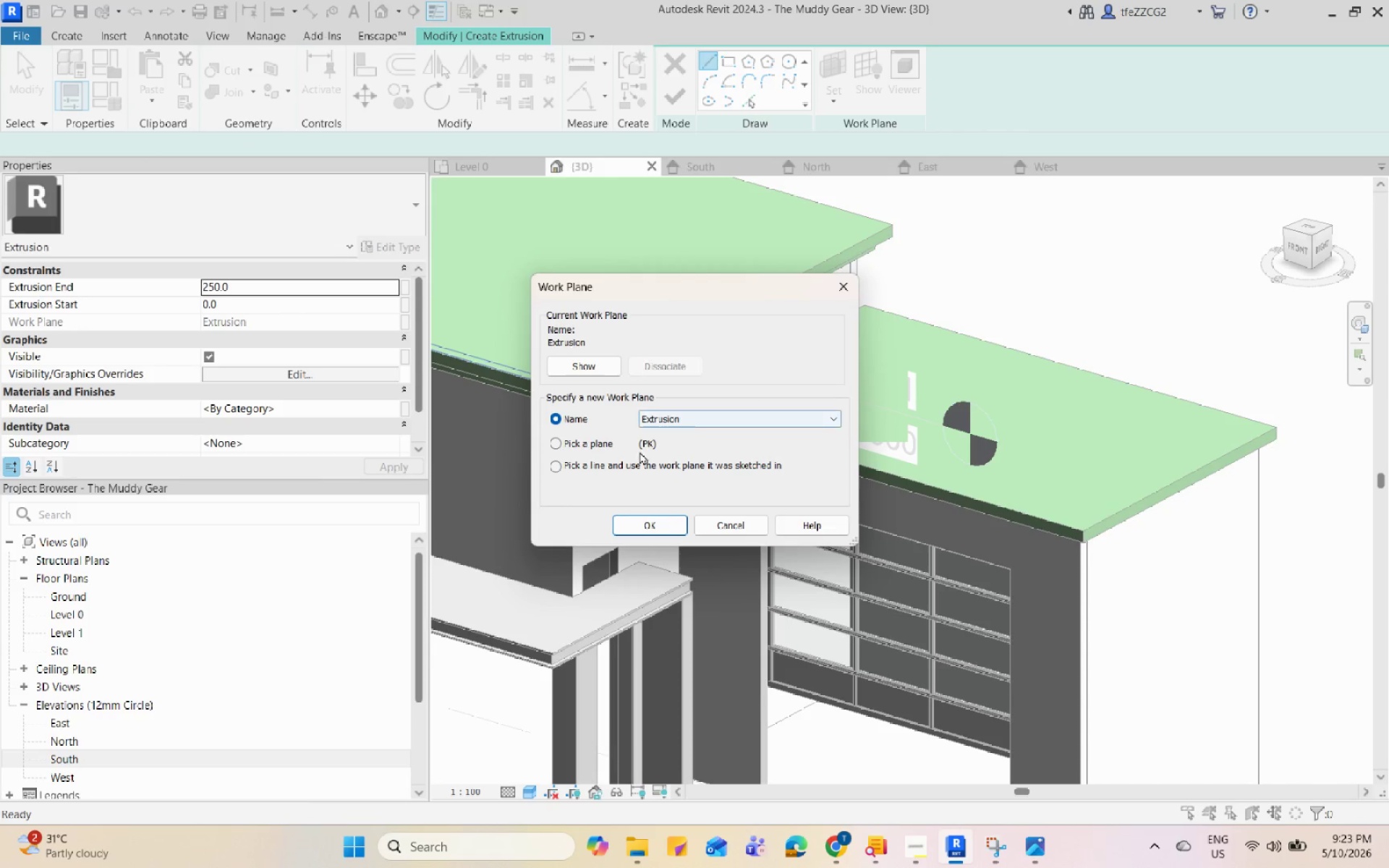 
left_click([598, 449])
 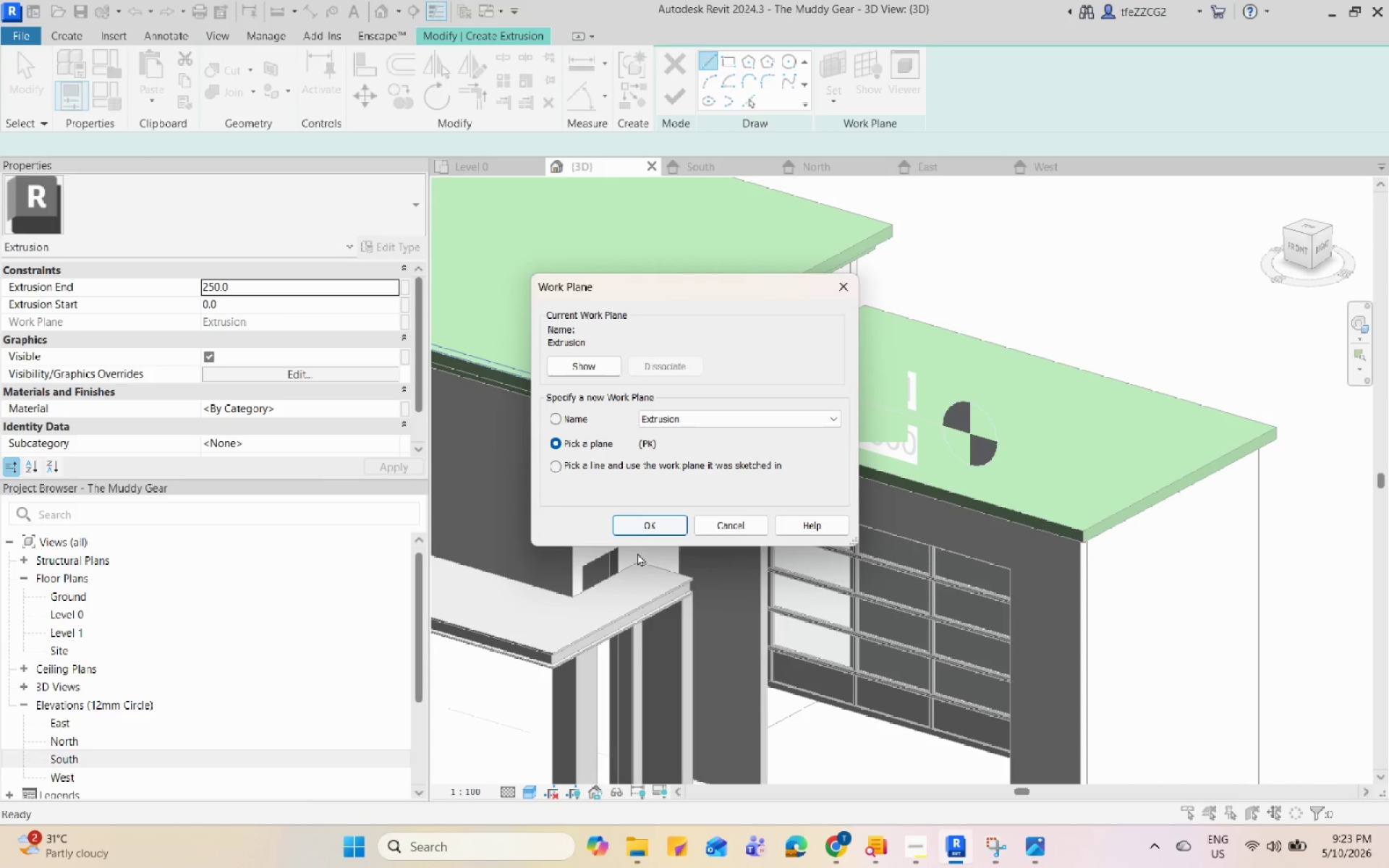 
left_click([653, 531])
 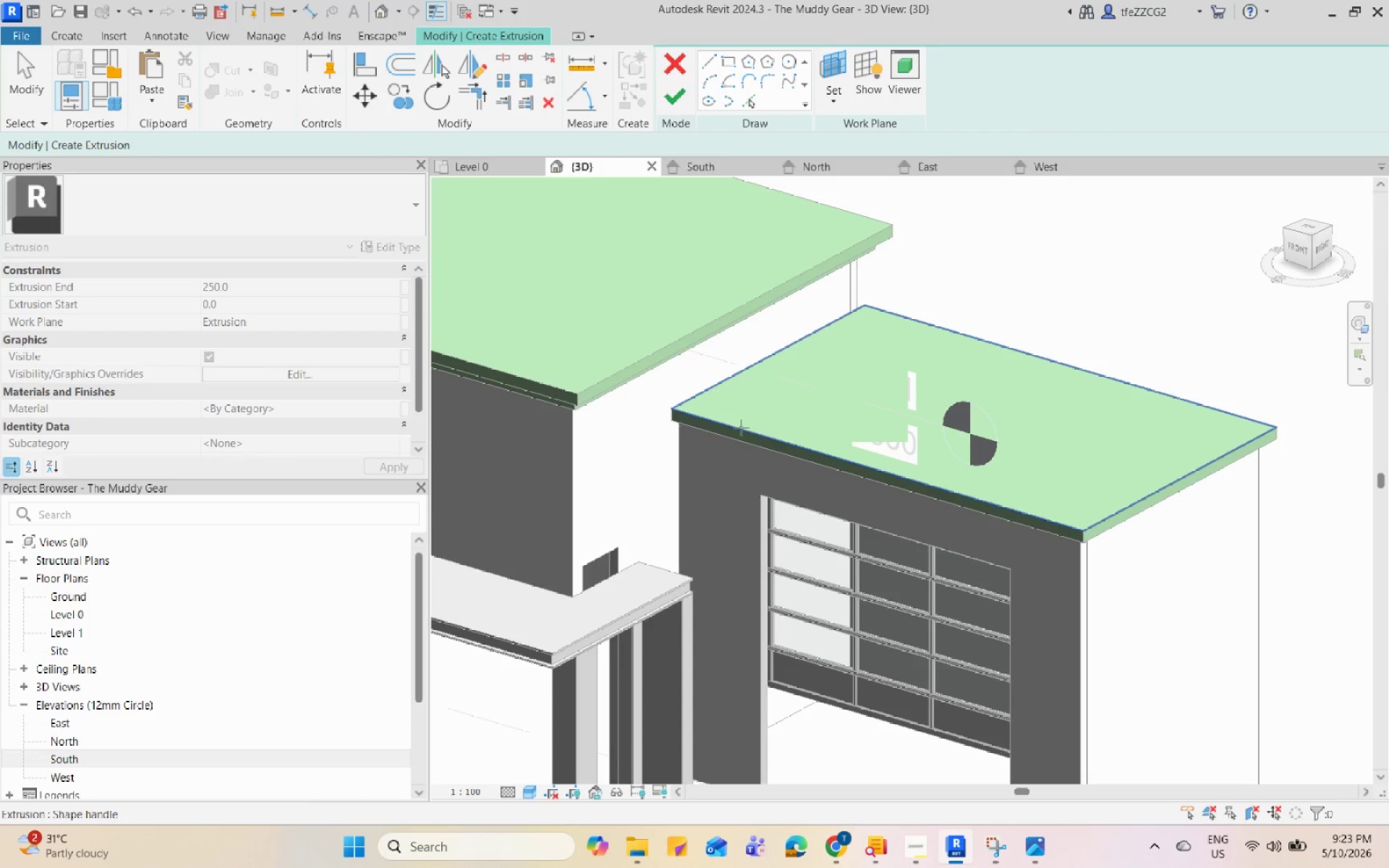 
left_click([741, 427])
 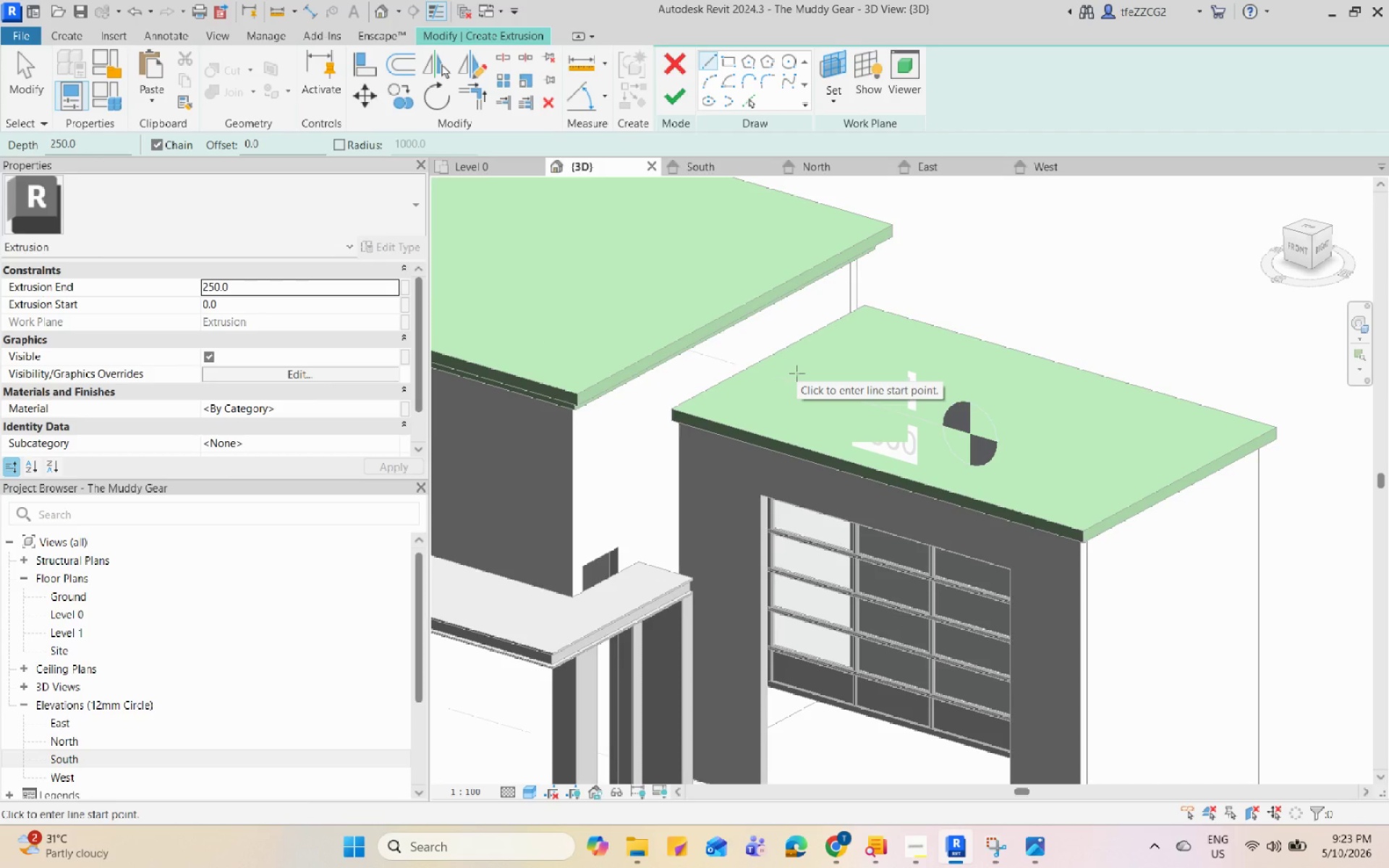 
scroll: coordinate [760, 397], scroll_direction: up, amount: 3.0
 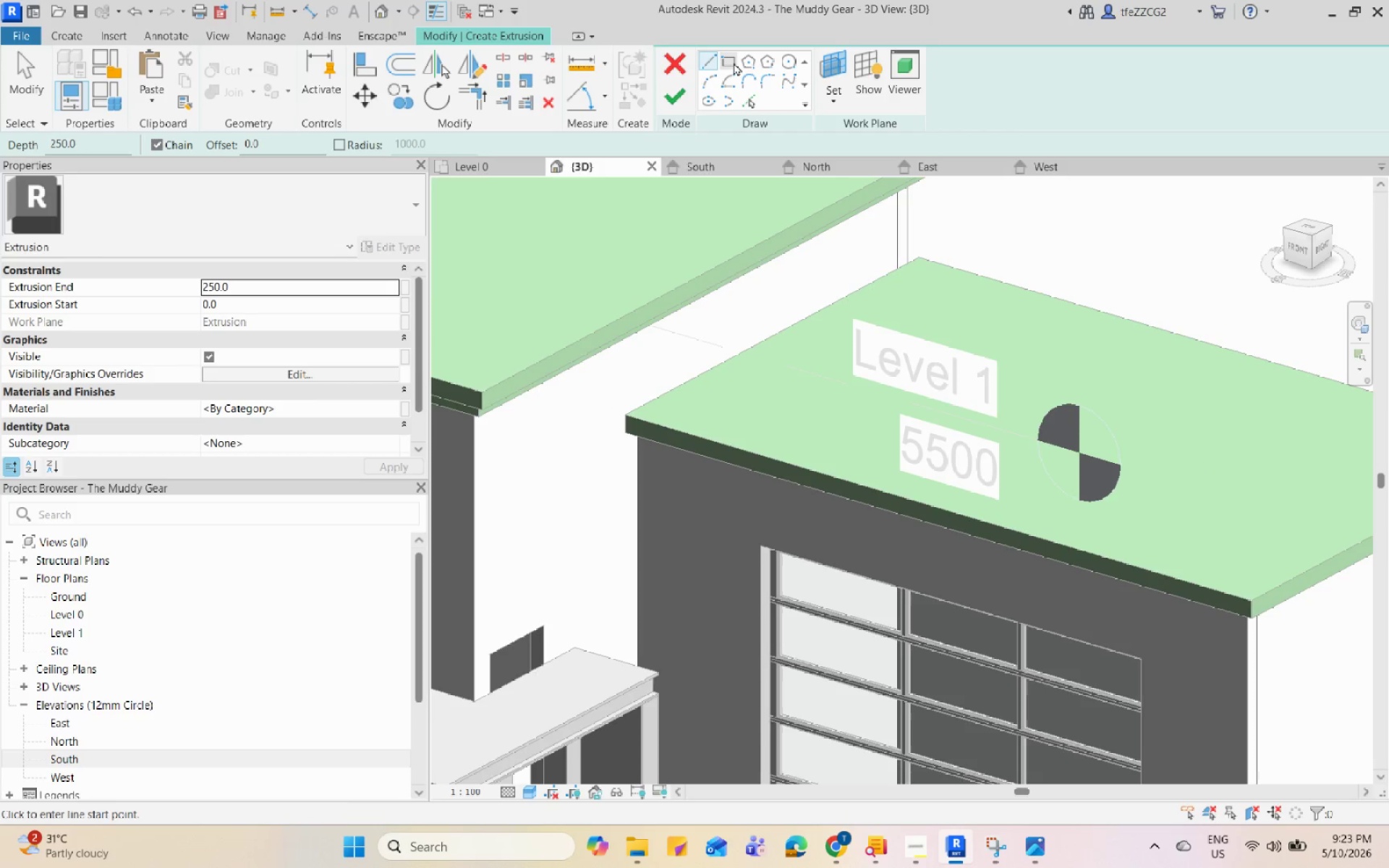 
left_click([733, 62])
 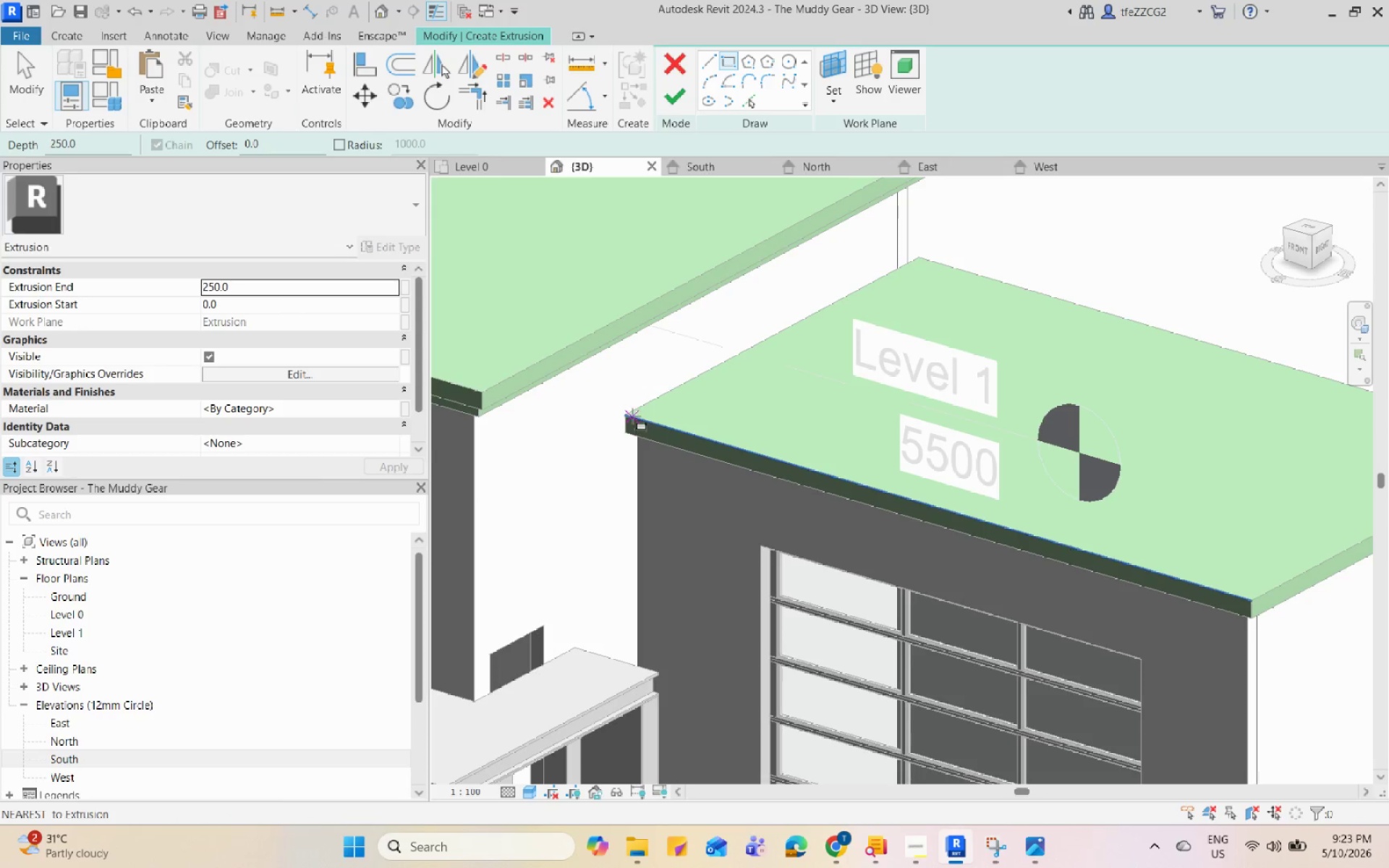 
left_click([629, 414])
 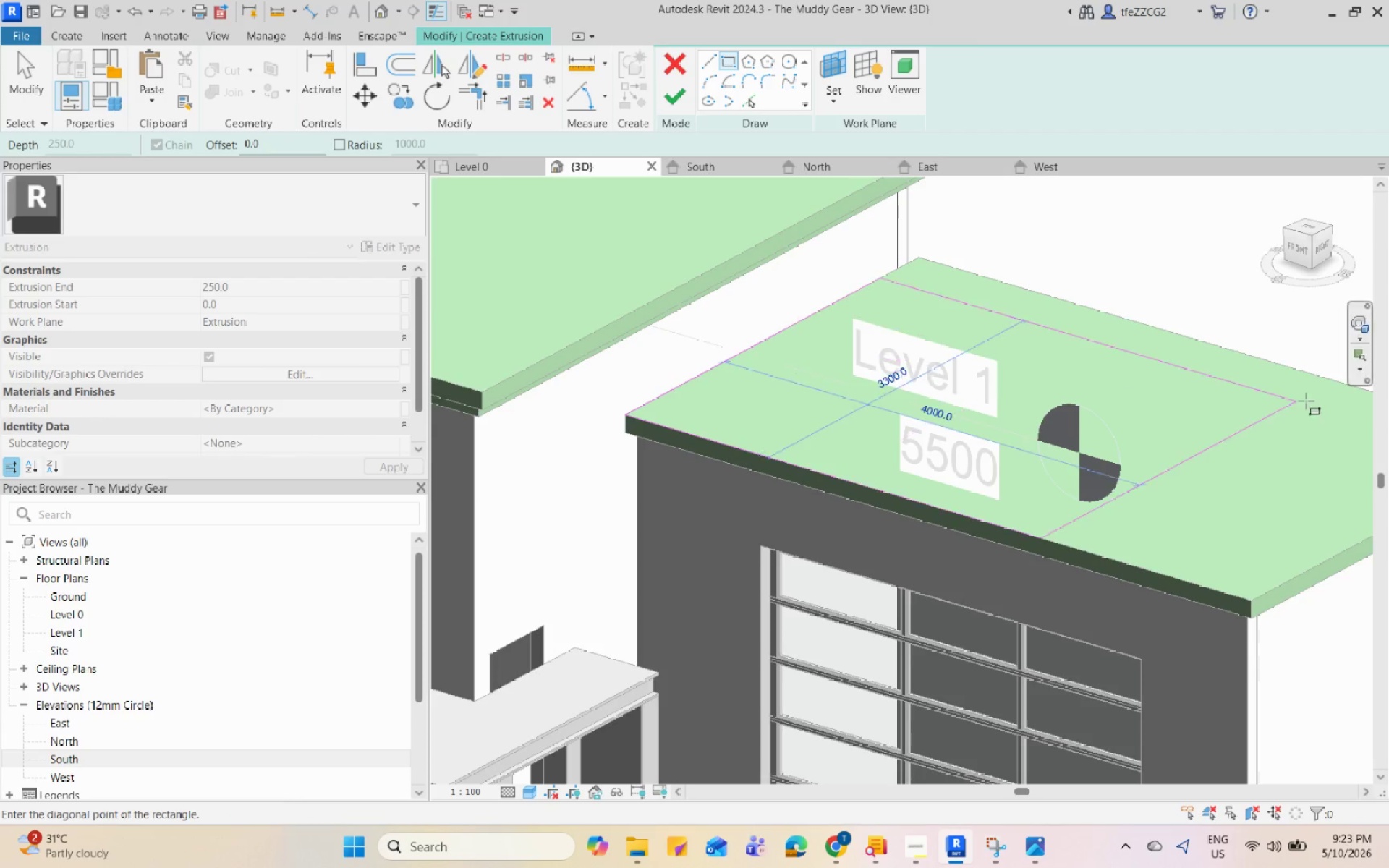 
scroll: coordinate [1286, 433], scroll_direction: down, amount: 1.0
 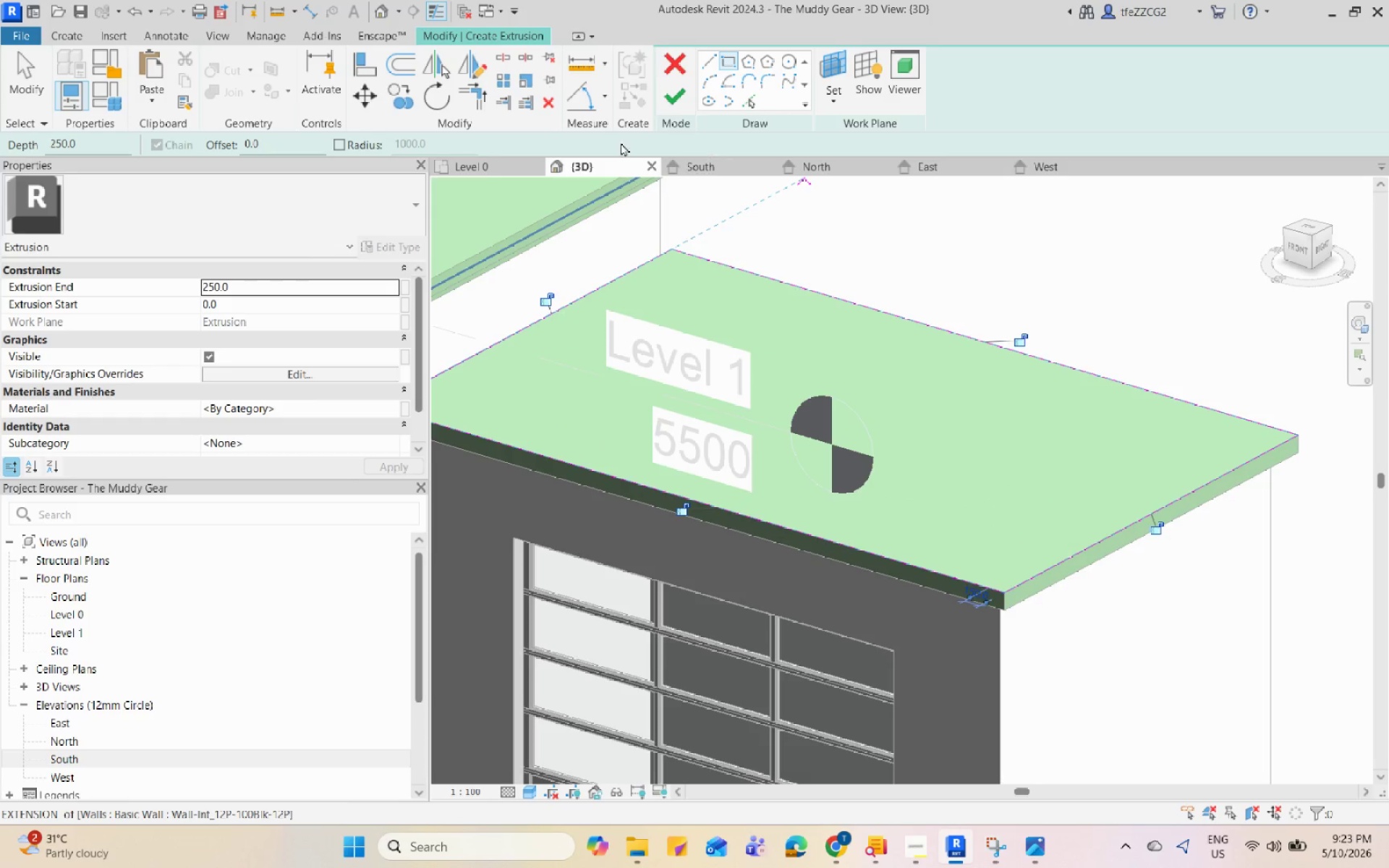 
left_click([504, 167])
 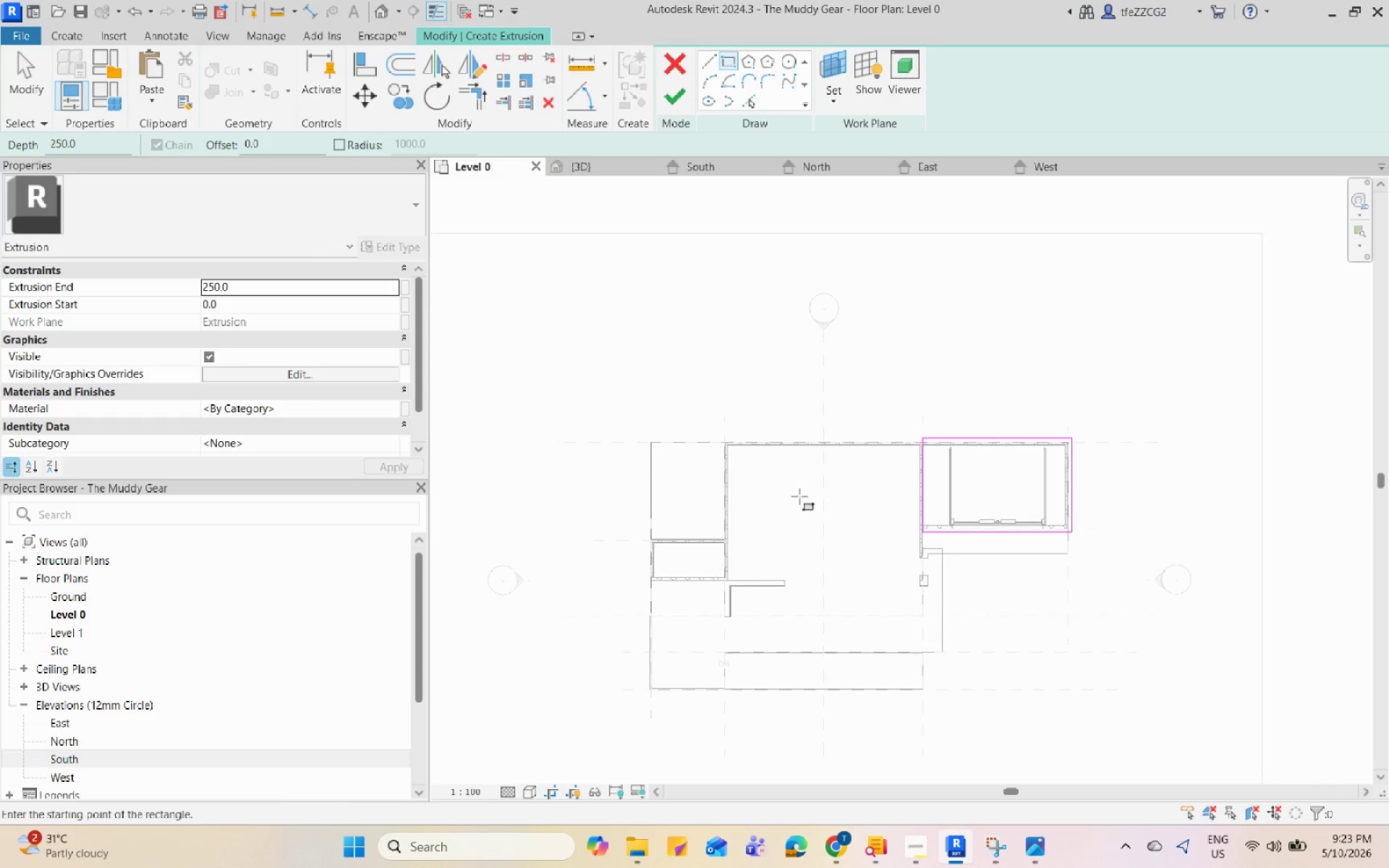 
key(Escape)
 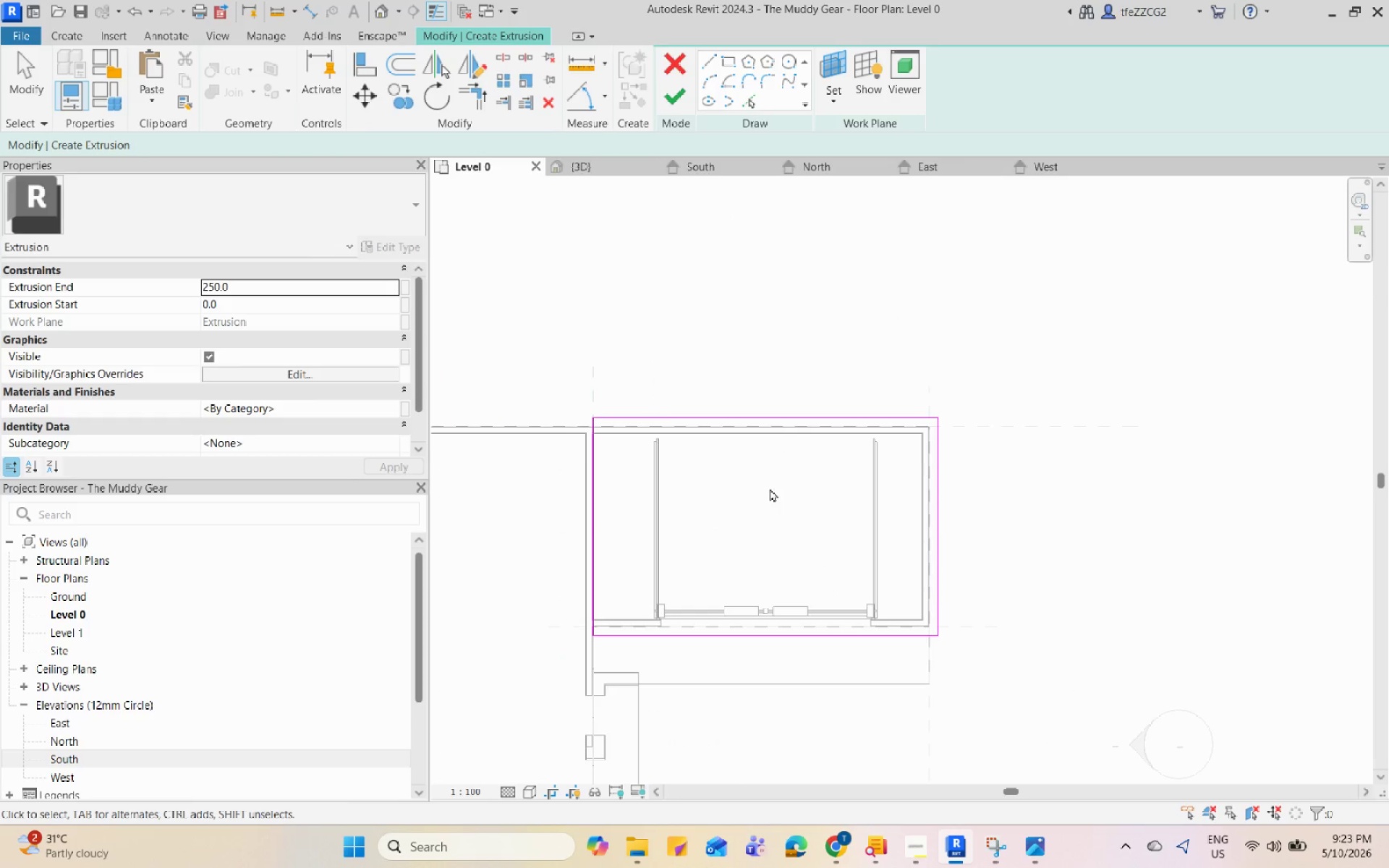 
key(Escape)
 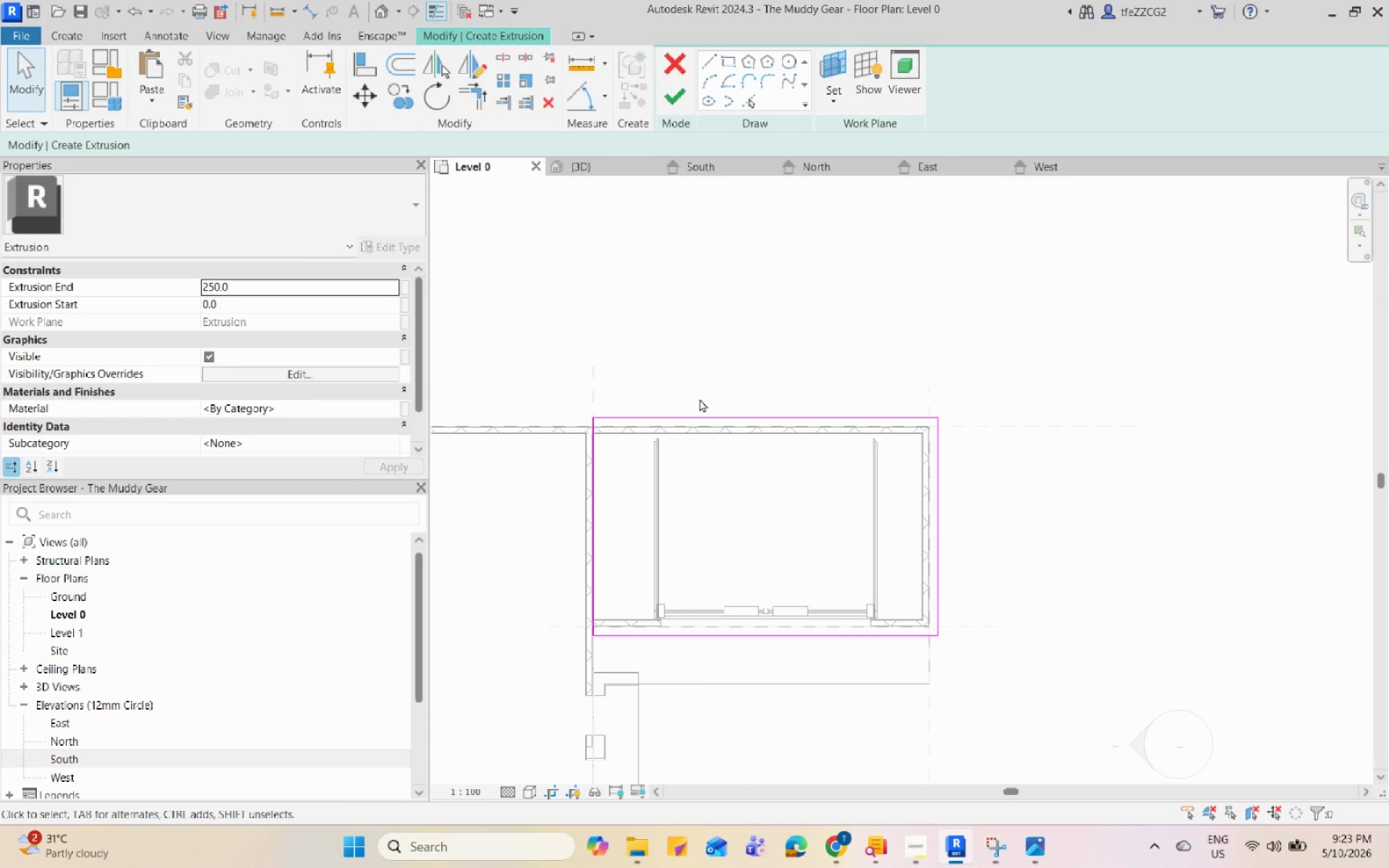 
scroll: coordinate [939, 581], scroll_direction: up, amount: 6.0
 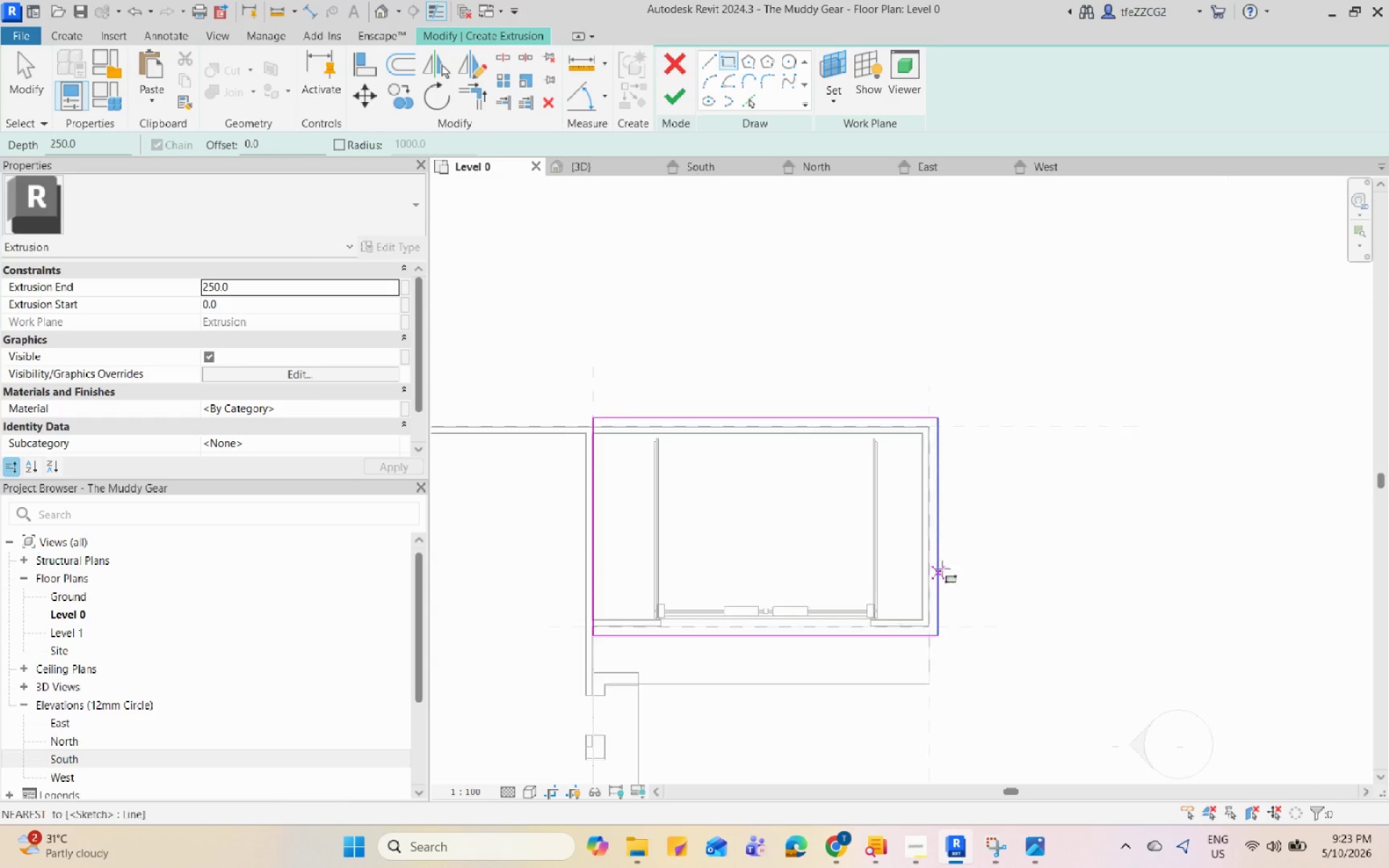 
key(O)
 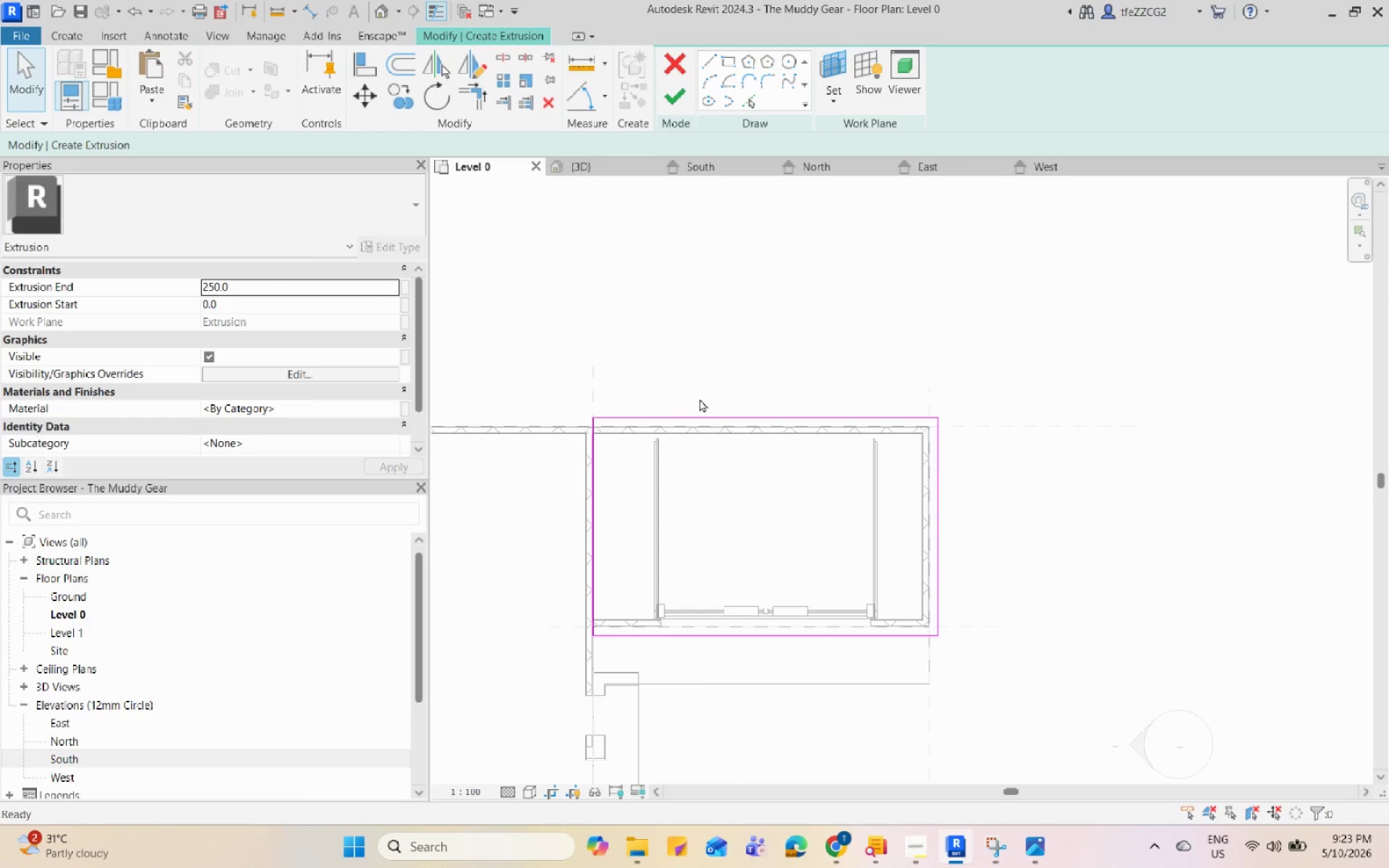 
left_click([619, 412])
 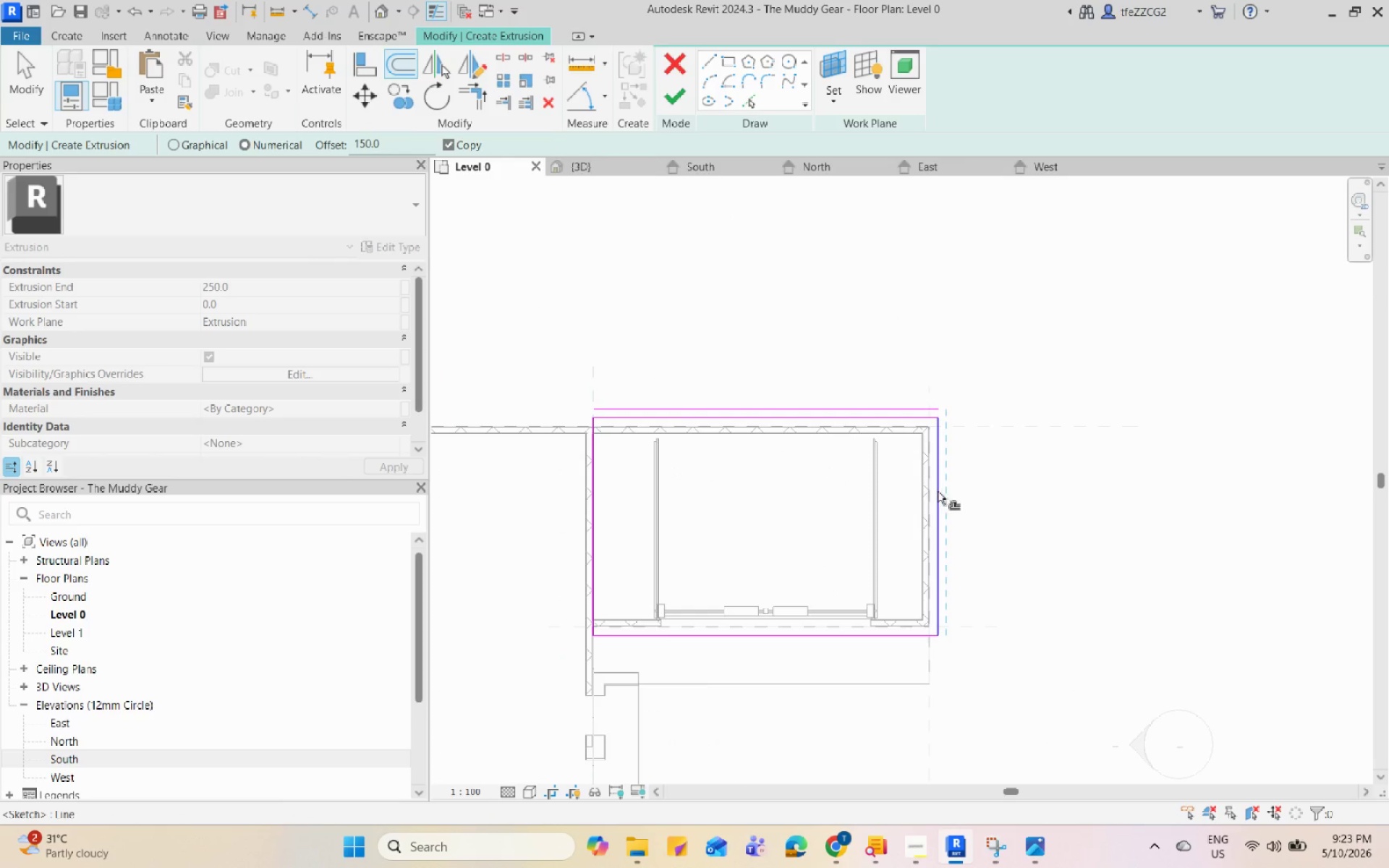 
left_click([938, 491])
 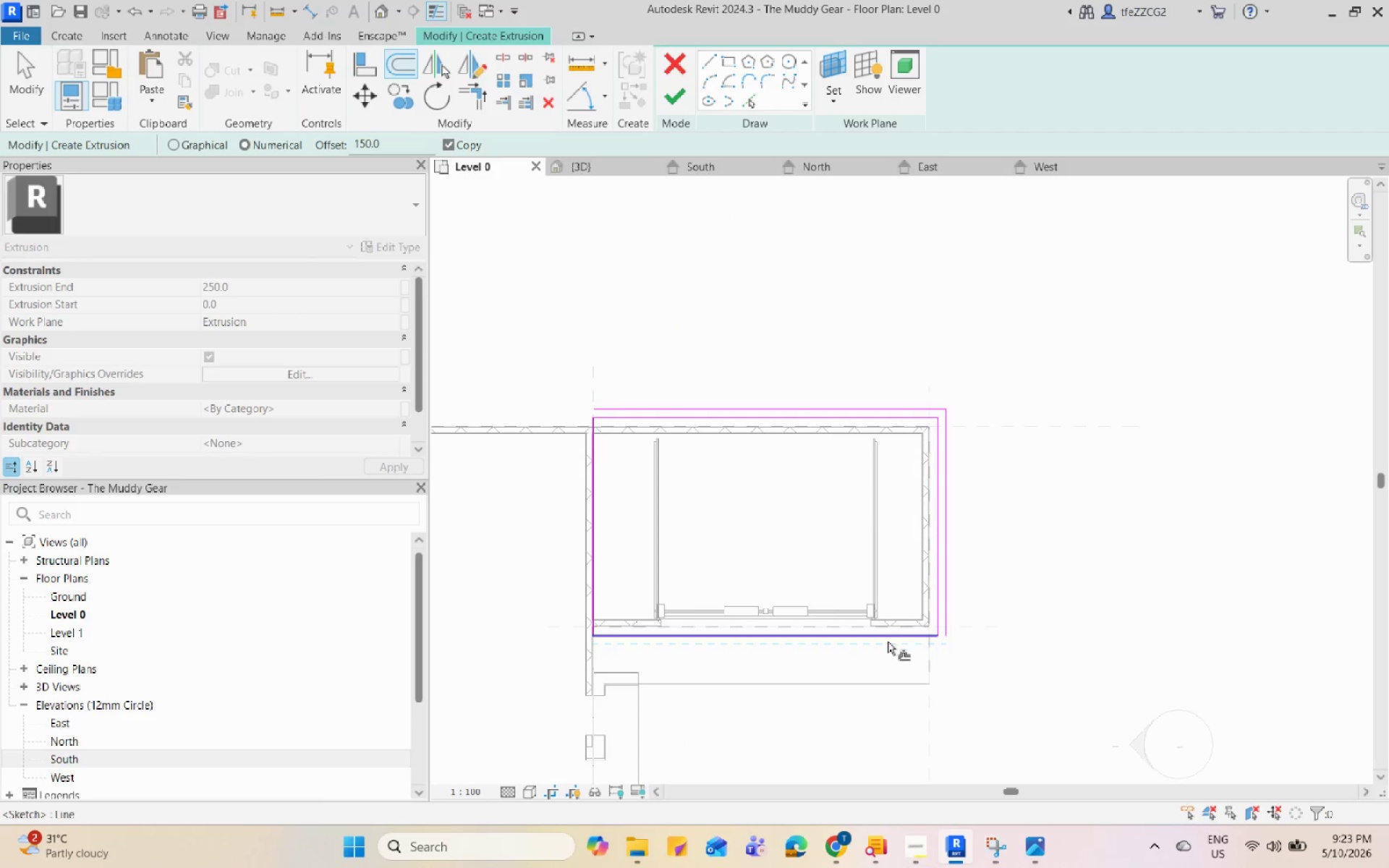 
left_click([888, 642])
 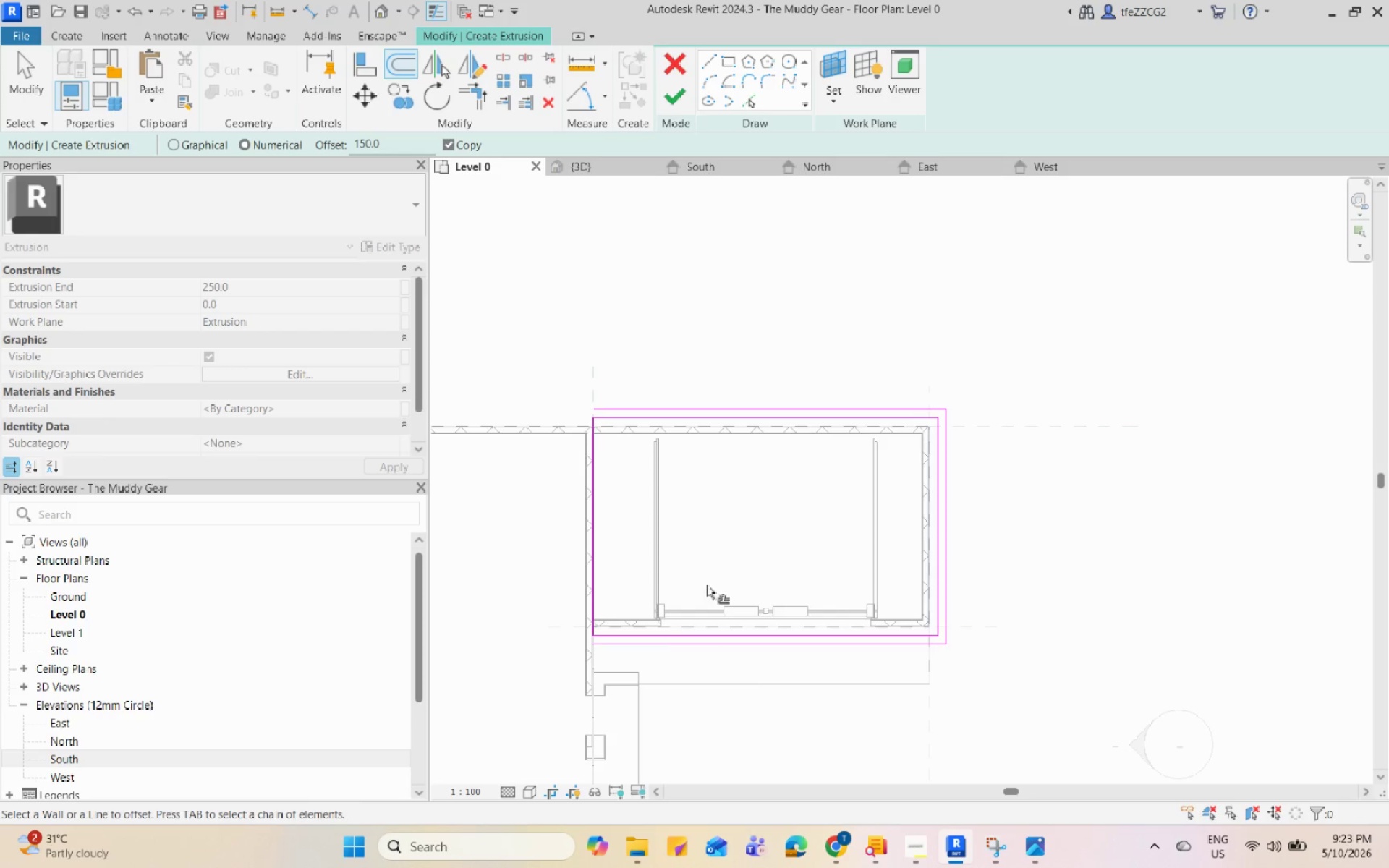 
key(Escape)
 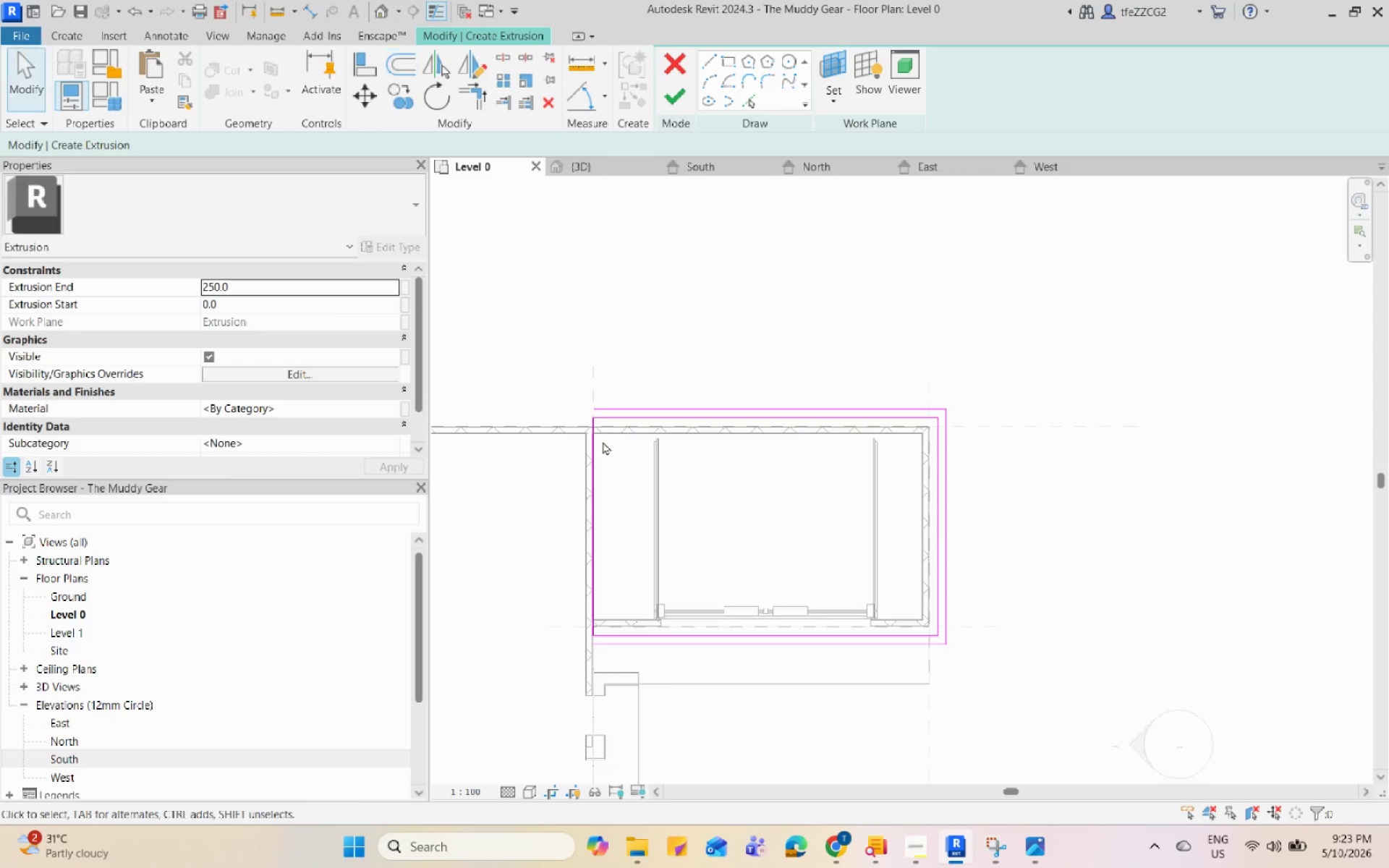 
key(Escape)
 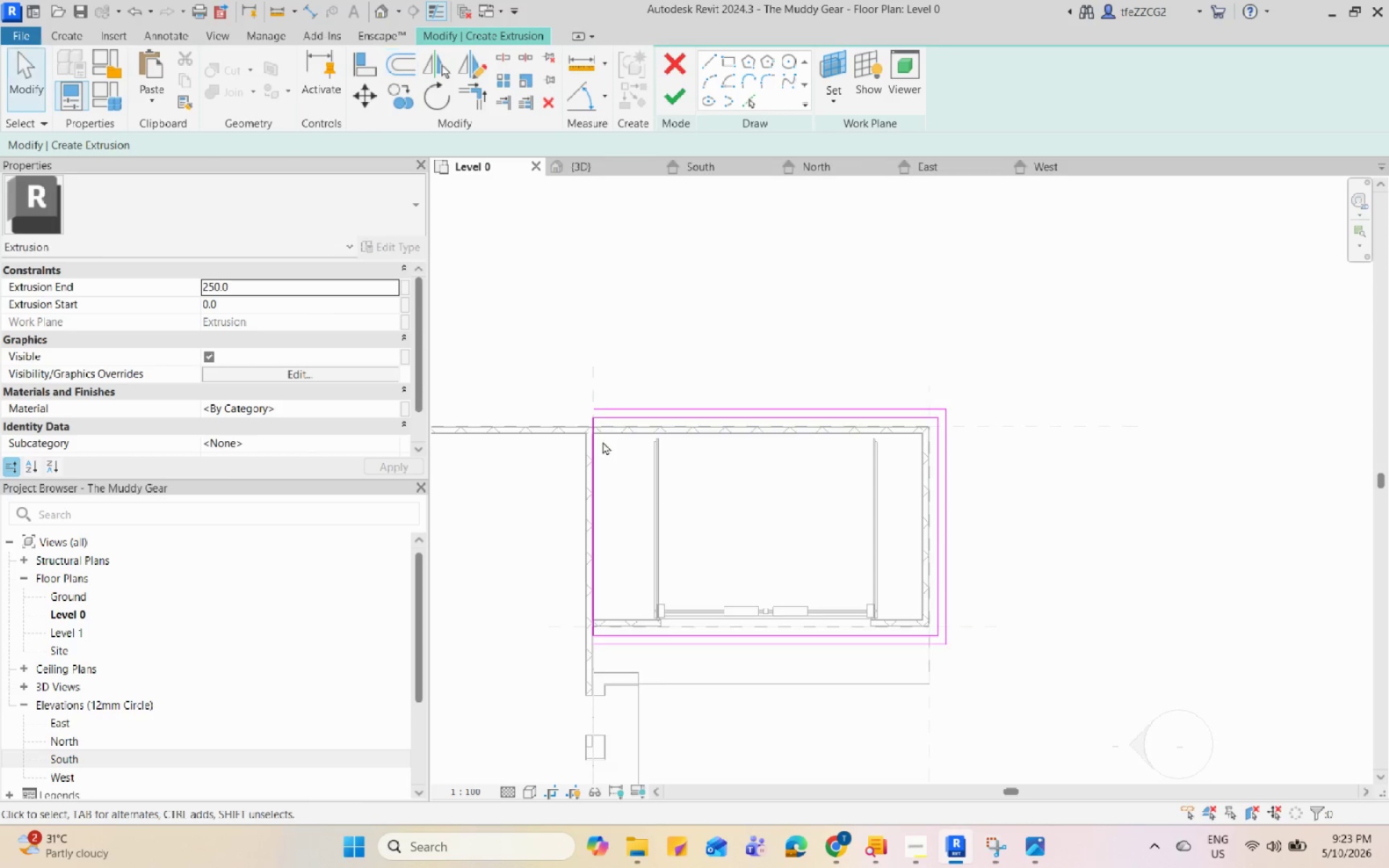 
left_click([626, 394])
 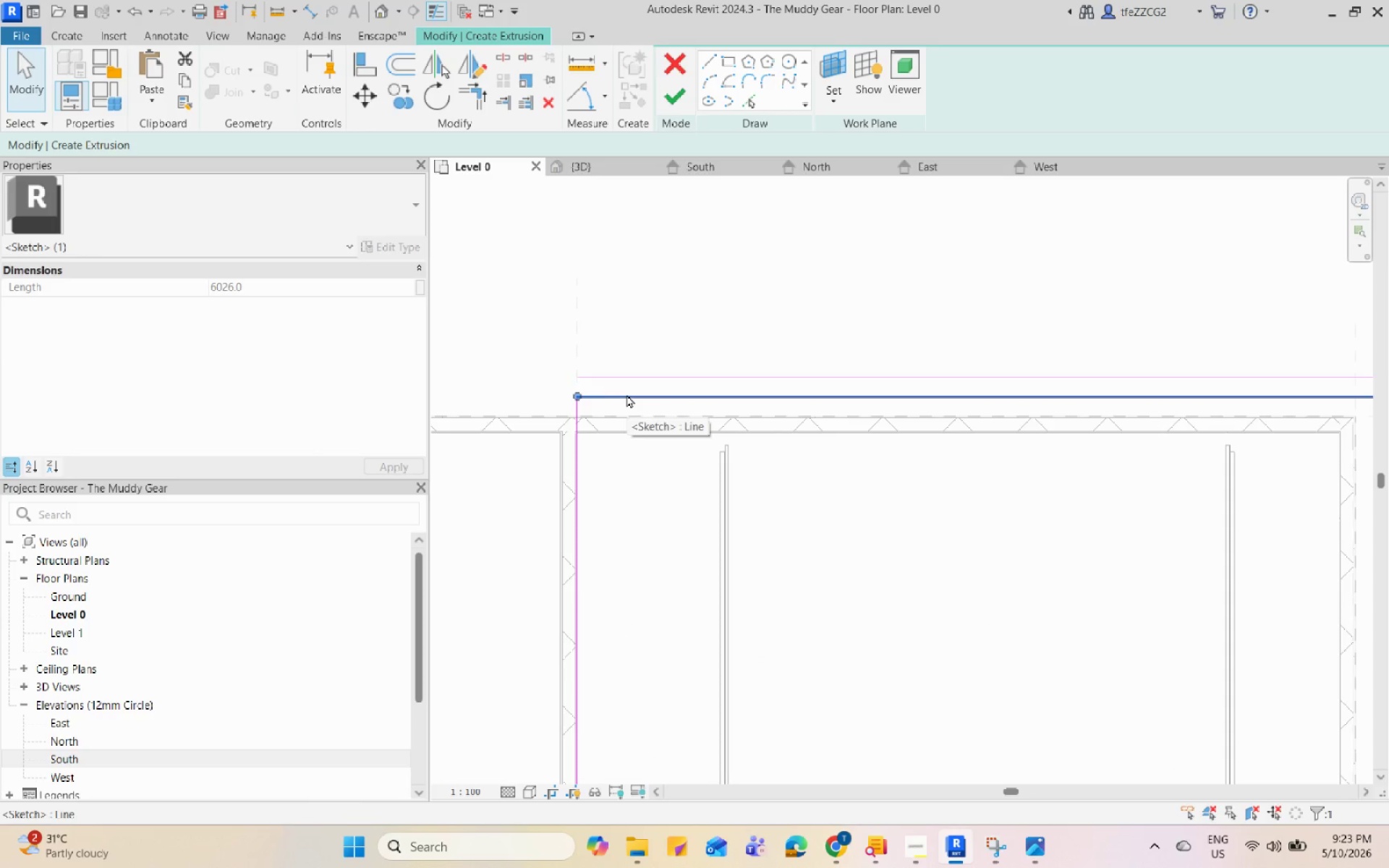 
scroll: coordinate [612, 414], scroll_direction: up, amount: 6.0
 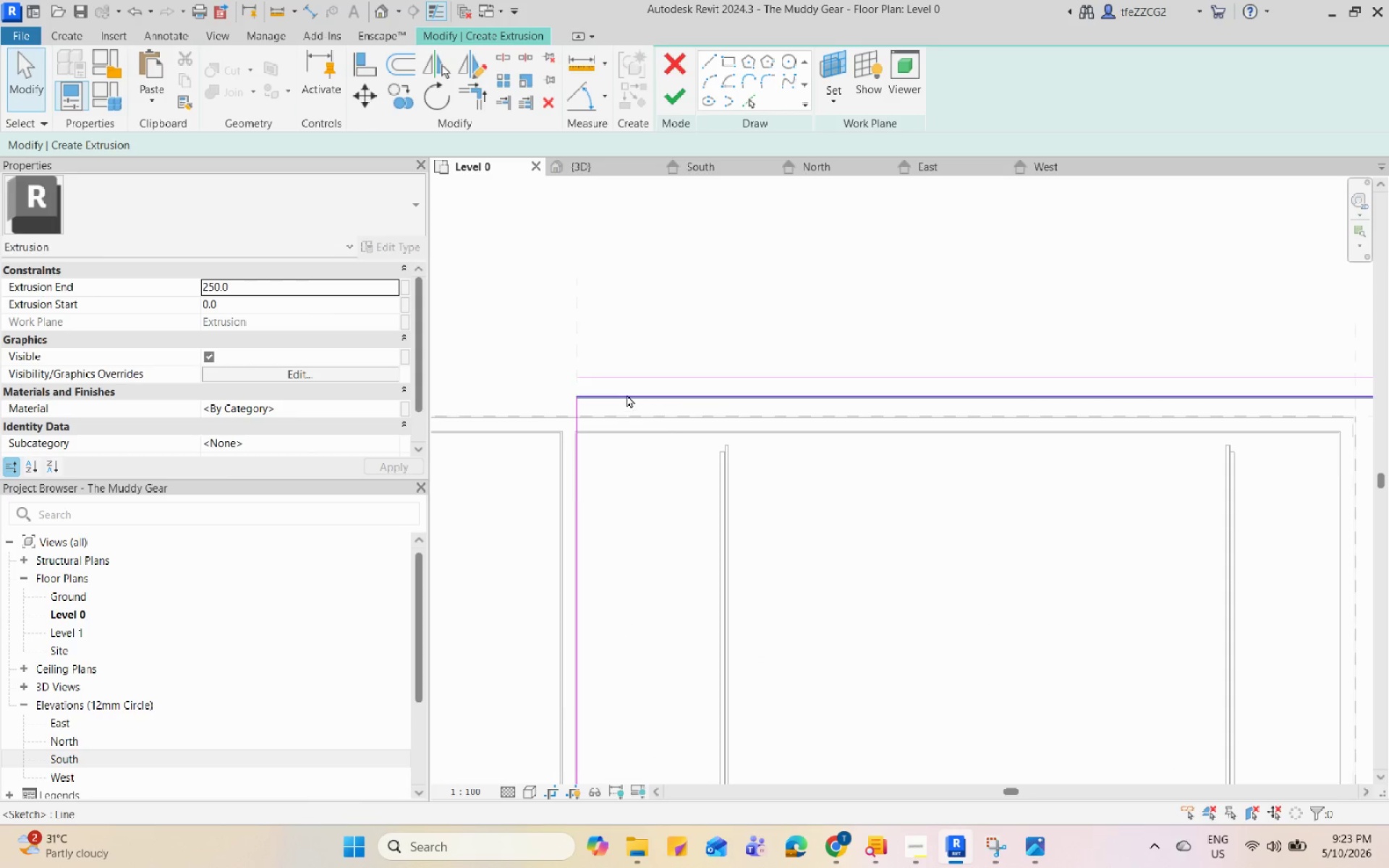 
hold_key(key=D, duration=1.59)
 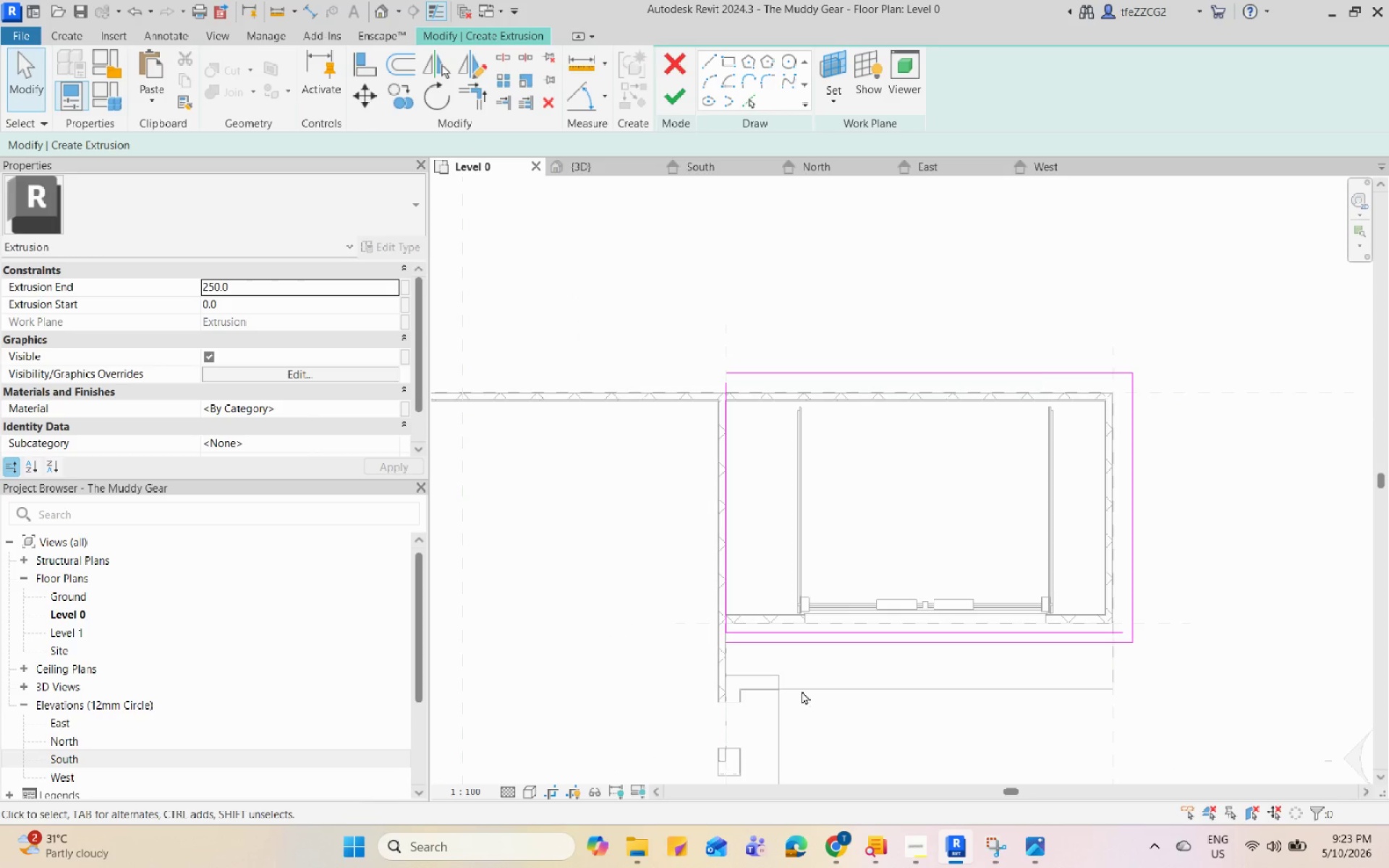 
key(E)
 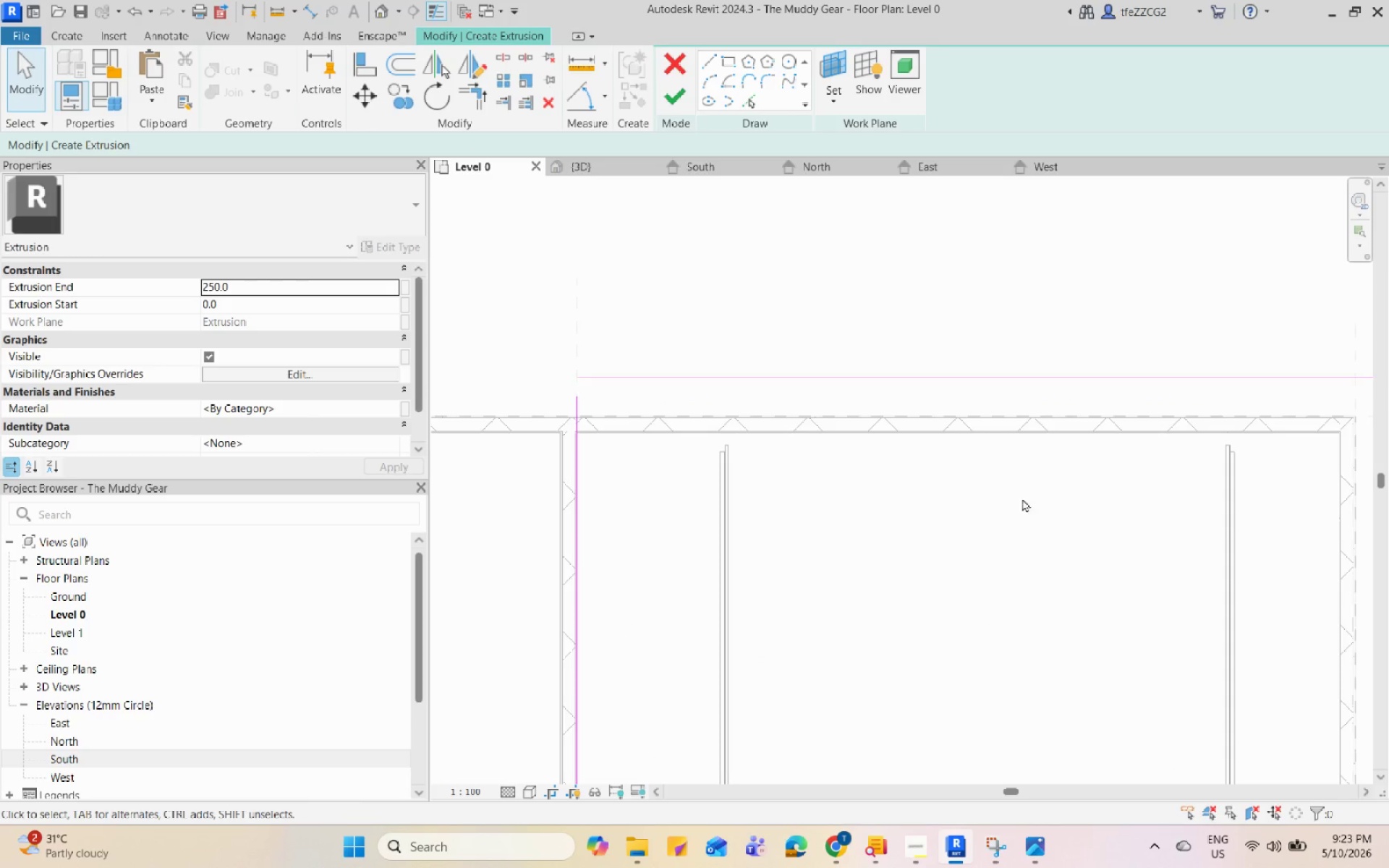 
scroll: coordinate [873, 369], scroll_direction: down, amount: 5.0
 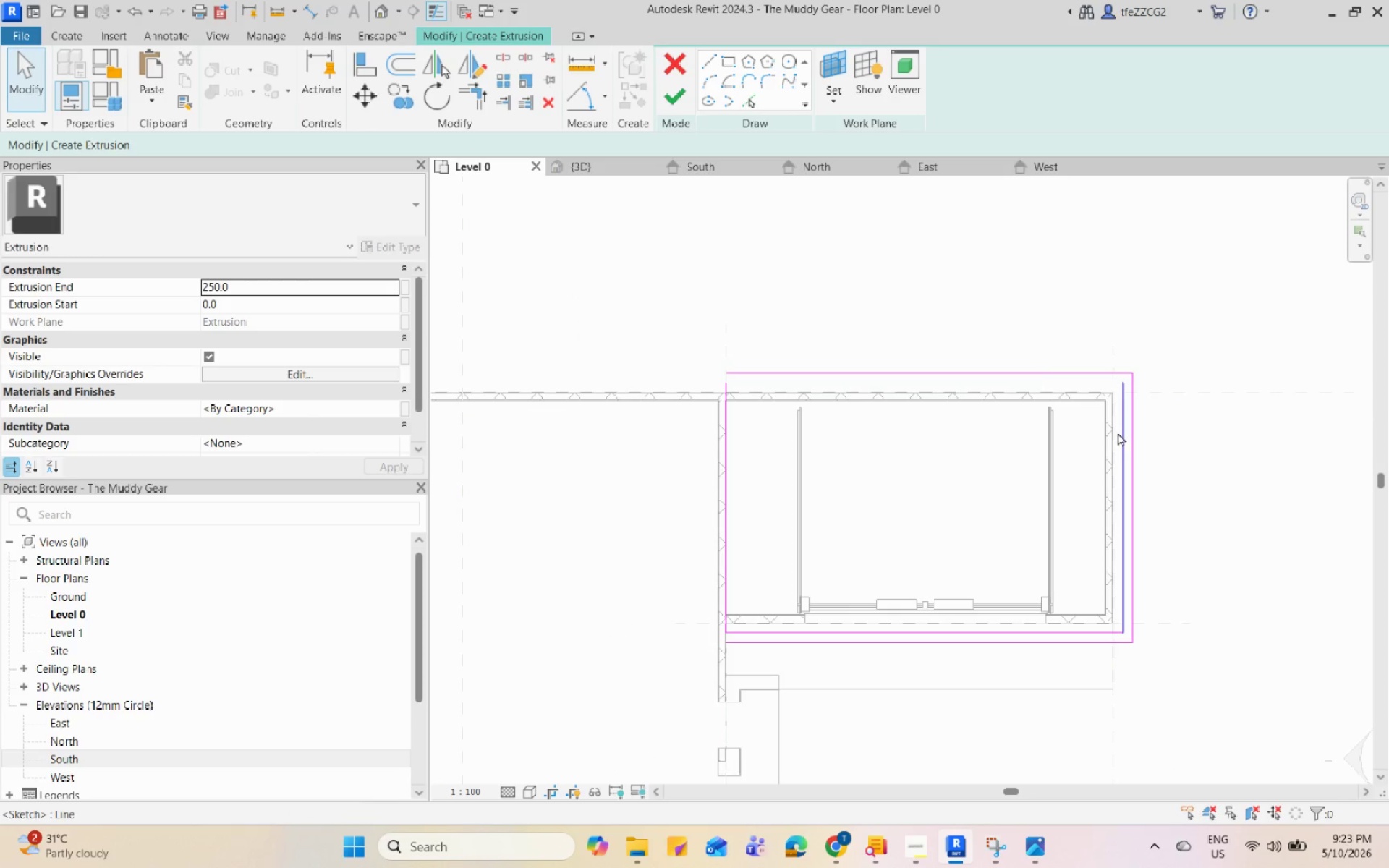 
left_click([1118, 433])
 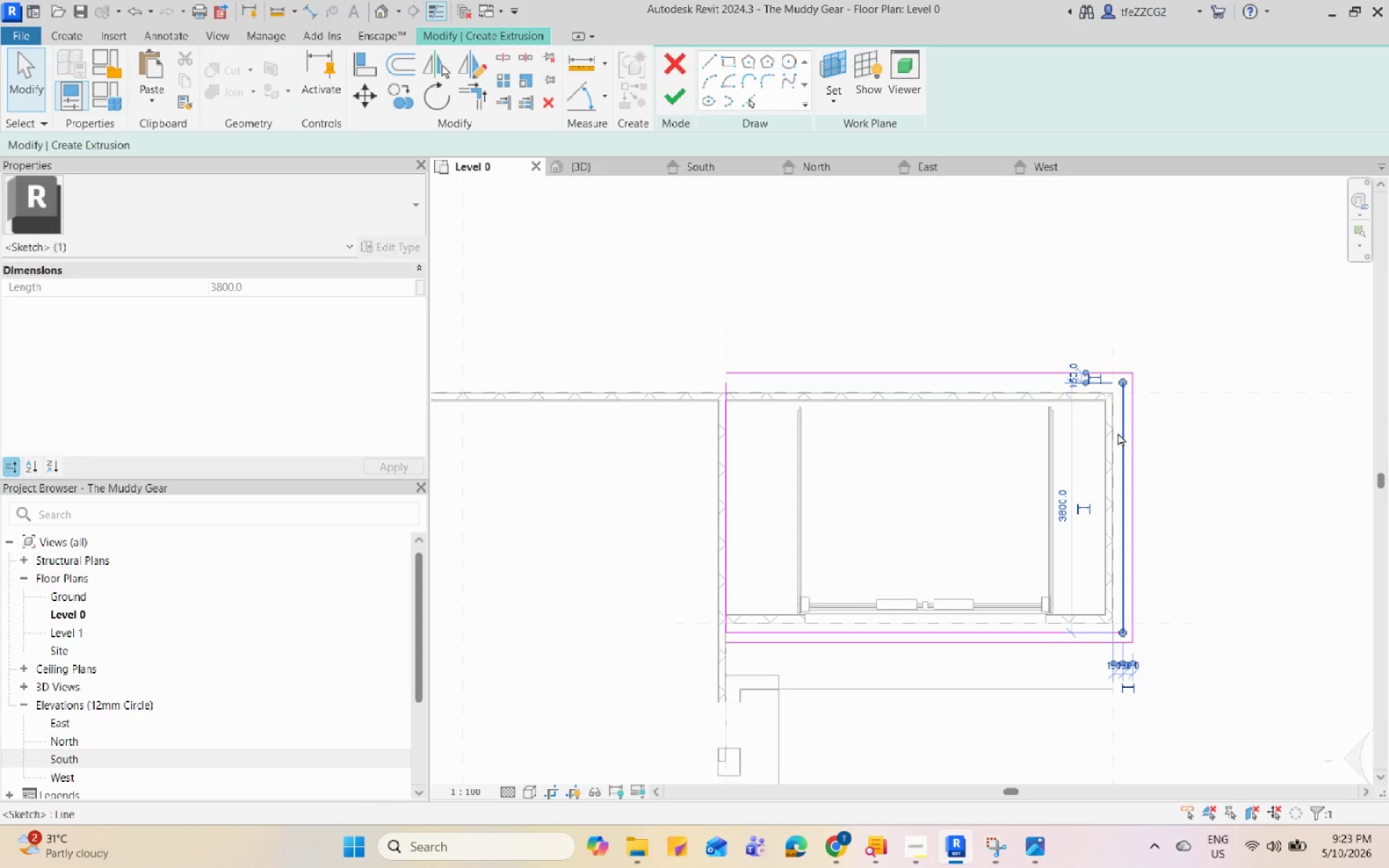 
hold_key(key=D, duration=2.27)
 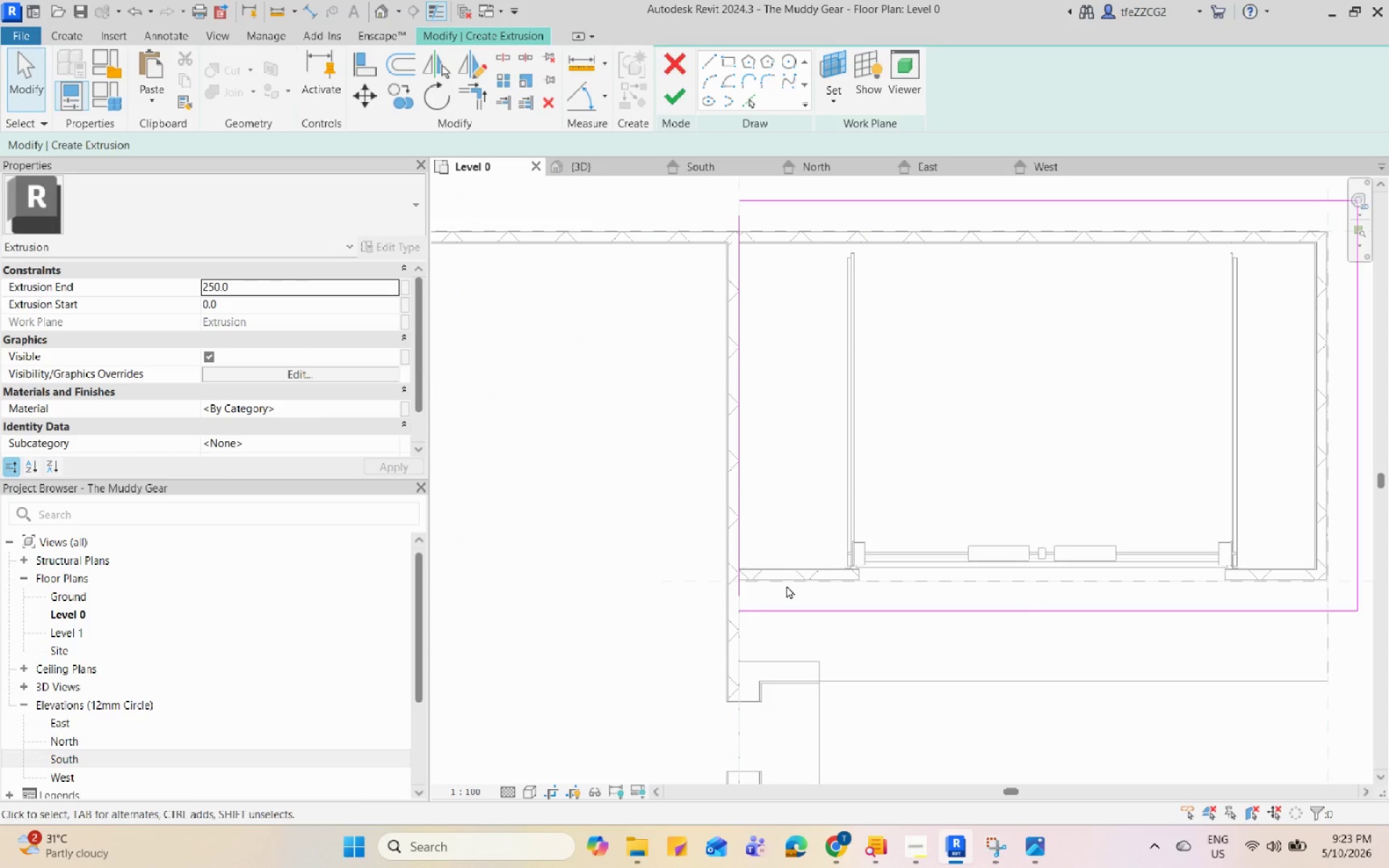 
key(E)
 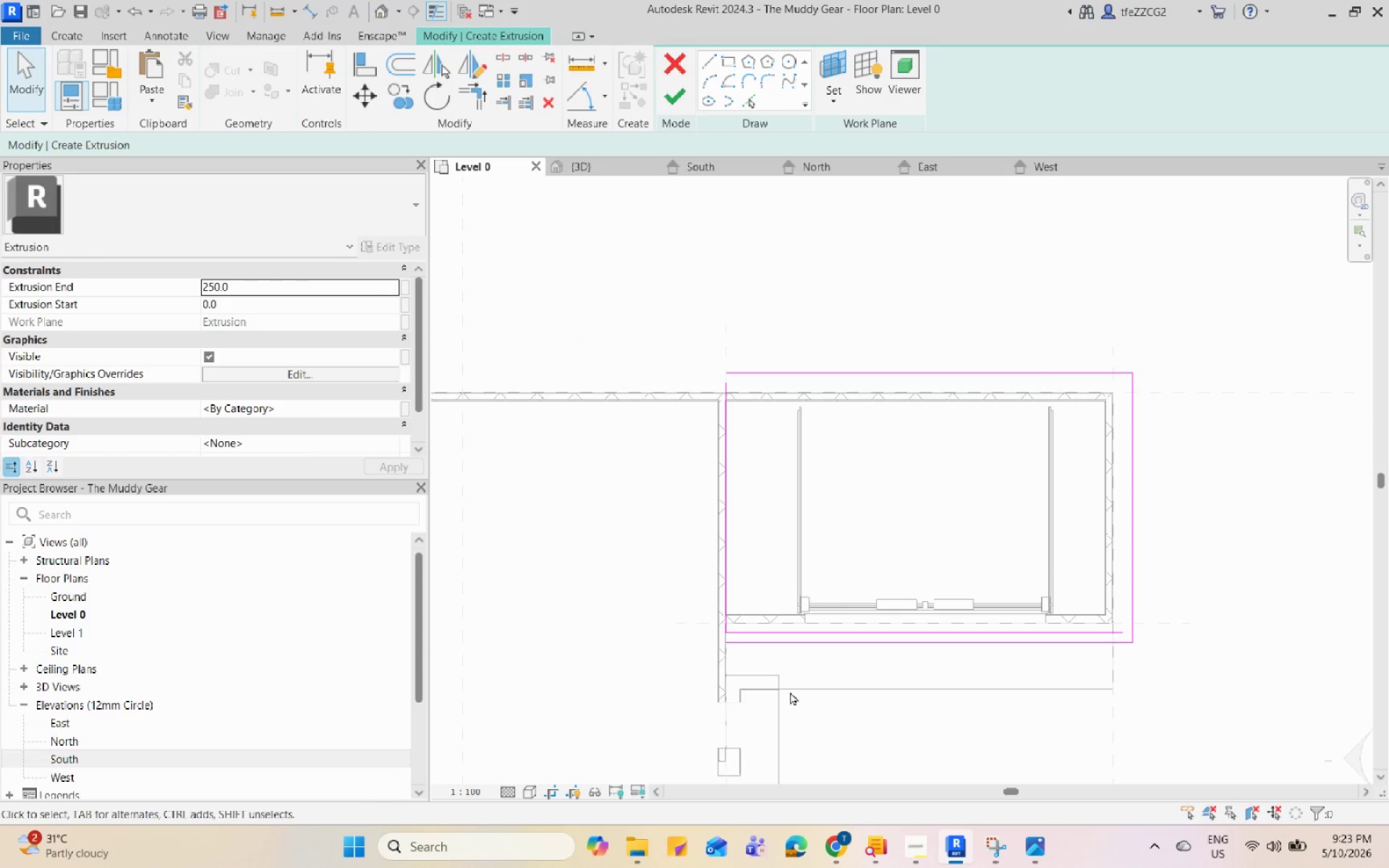 
scroll: coordinate [701, 703], scroll_direction: up, amount: 3.0
 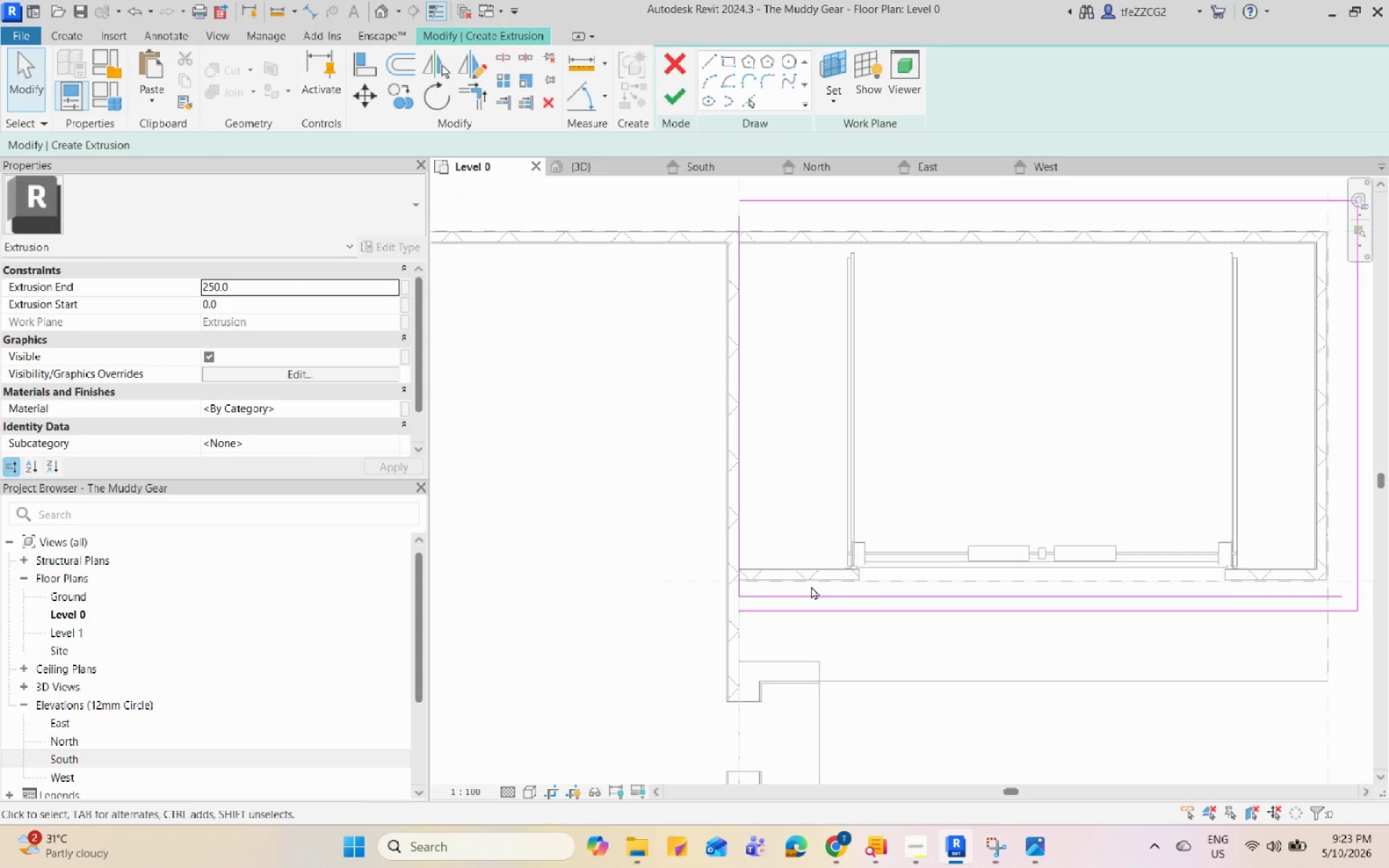 
left_click([811, 590])
 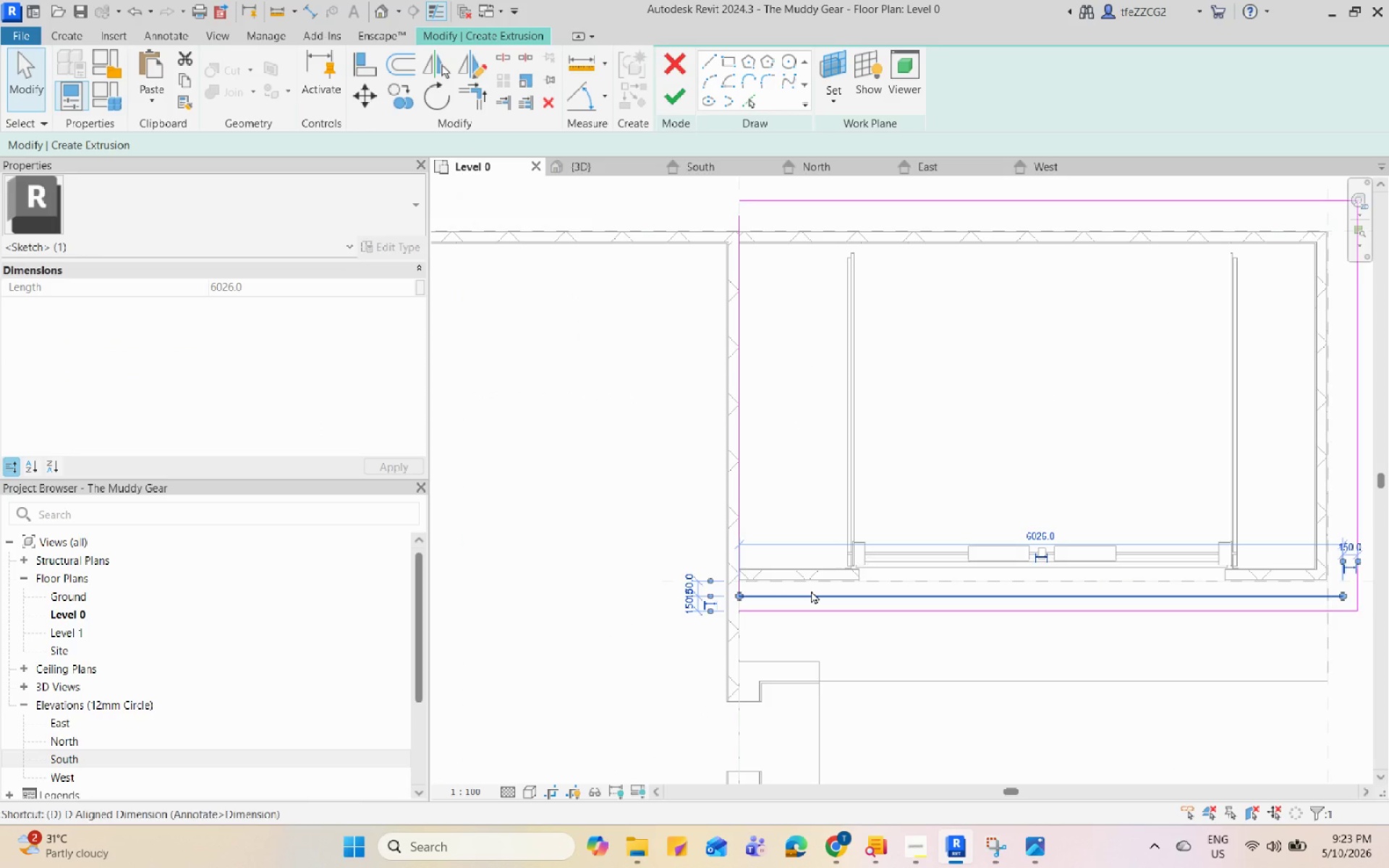 
key(E)
 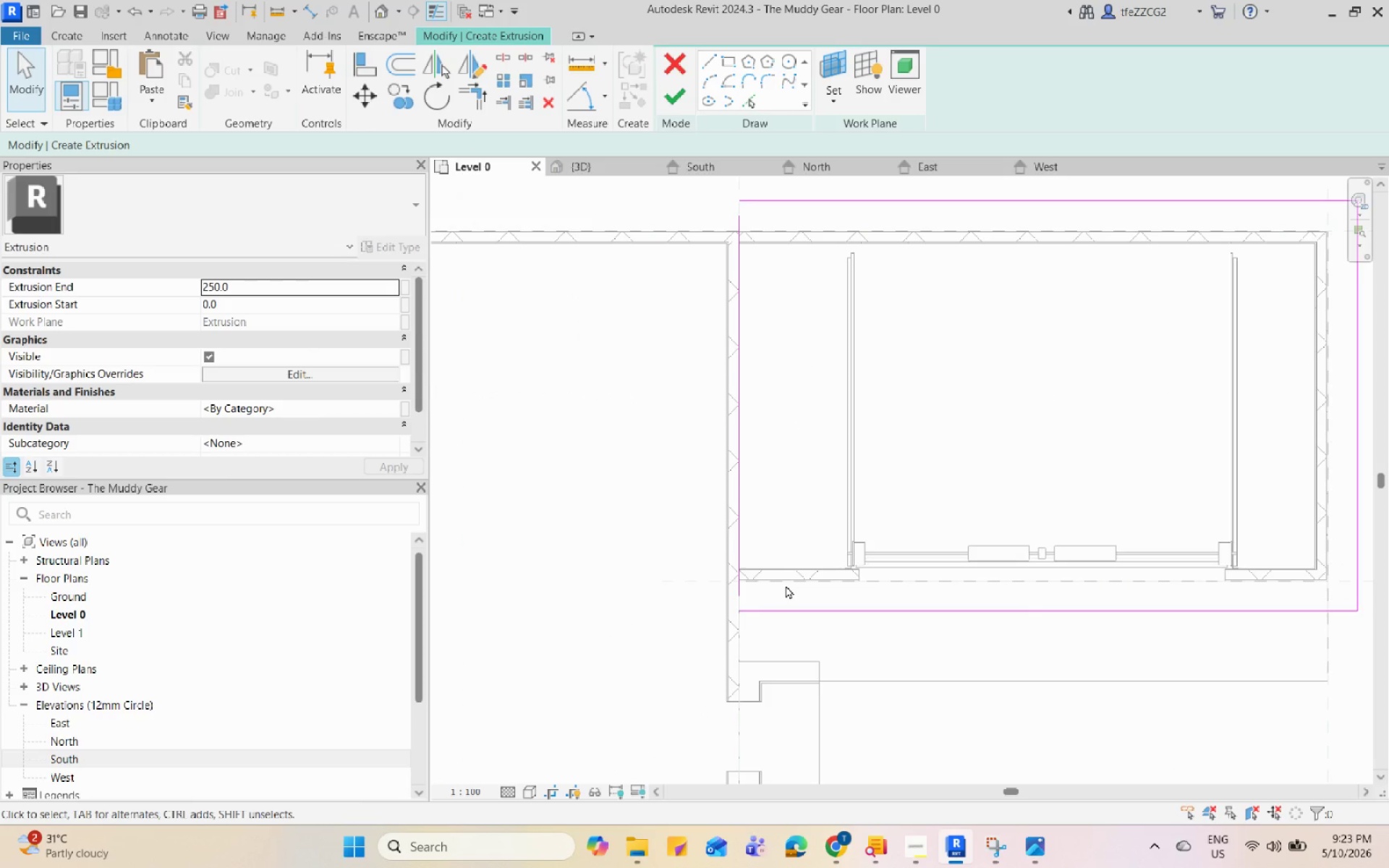 
type(TR)
 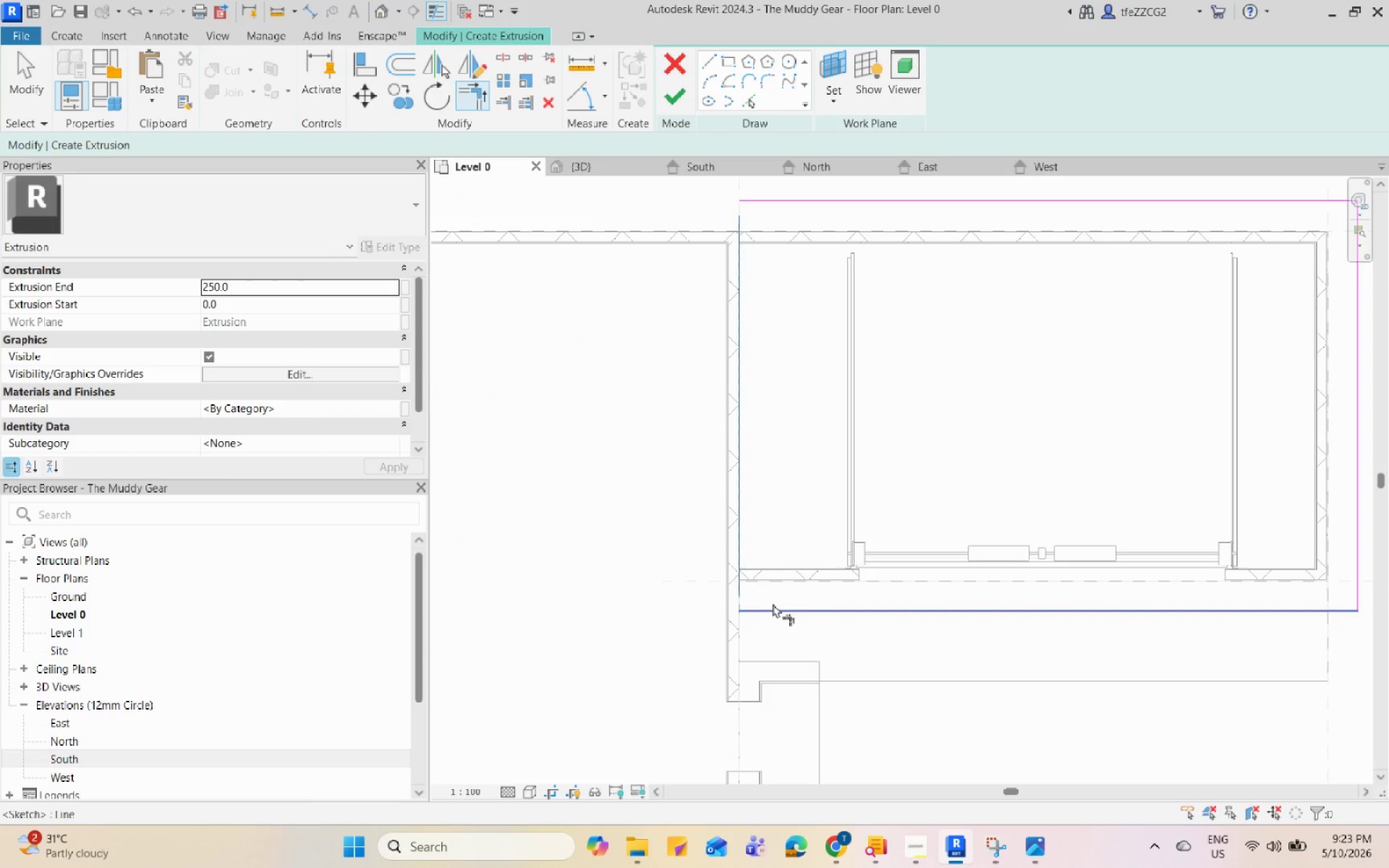 
left_click([776, 605])
 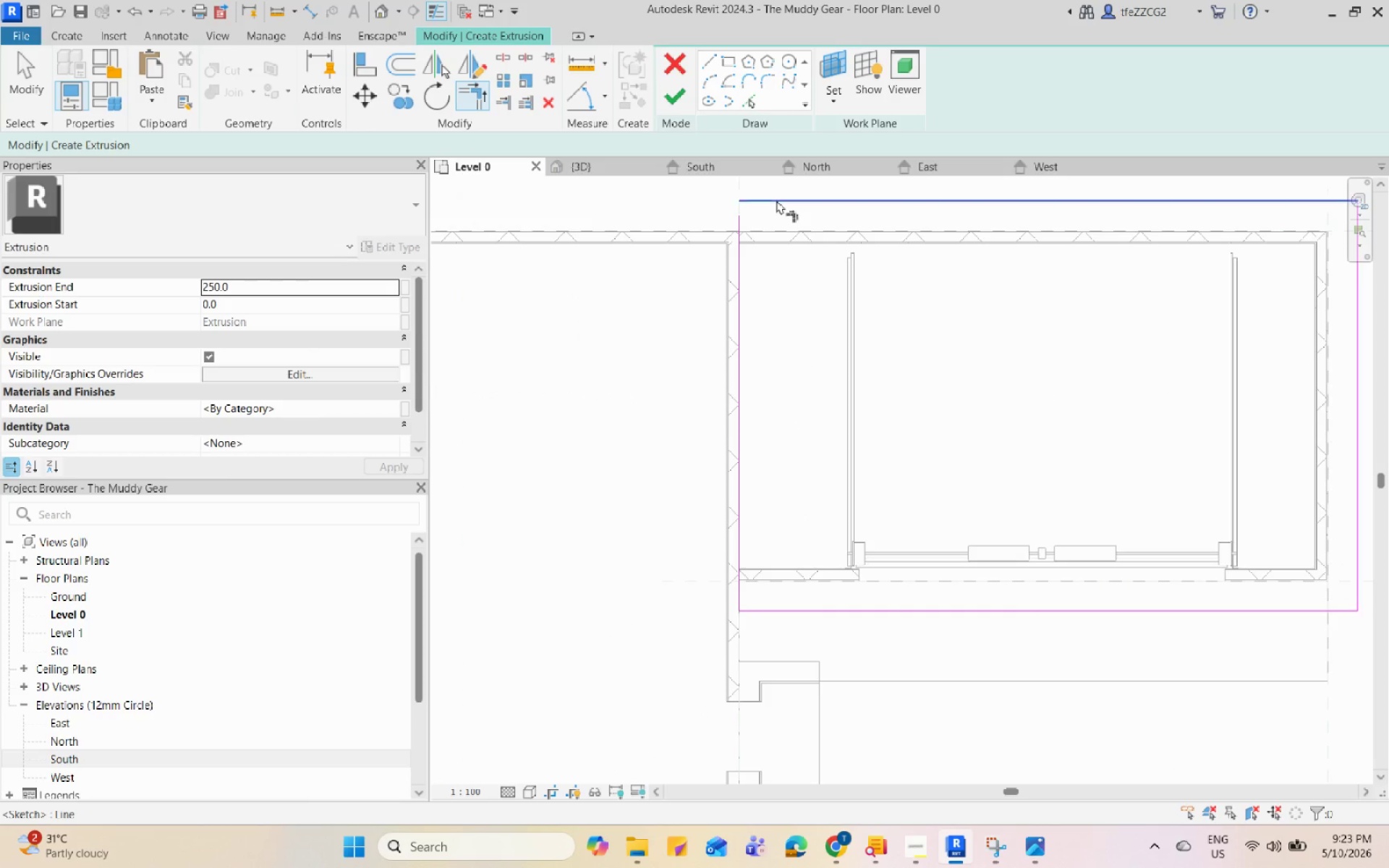 
double_click([742, 237])
 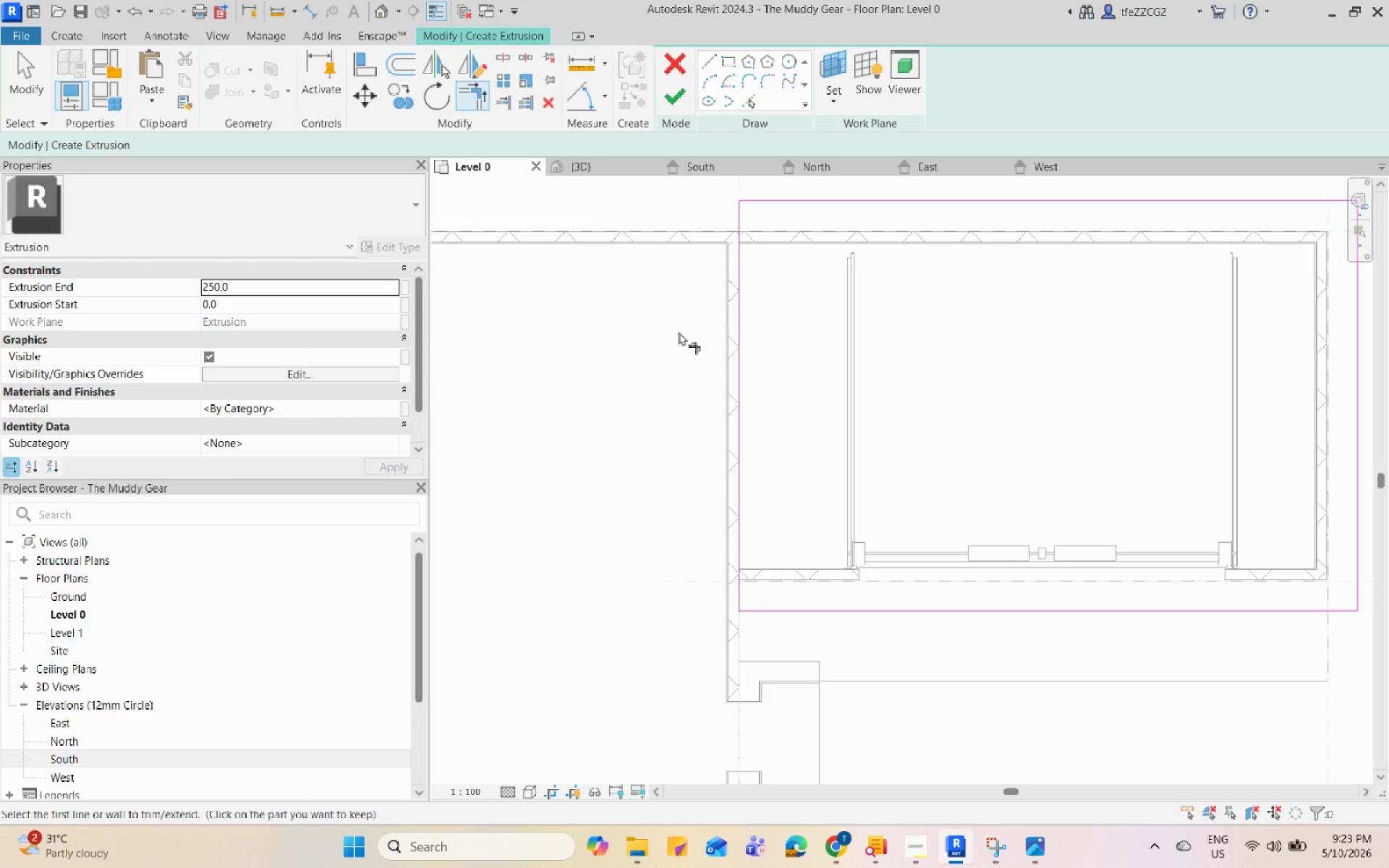 
scroll: coordinate [671, 339], scroll_direction: down, amount: 5.0
 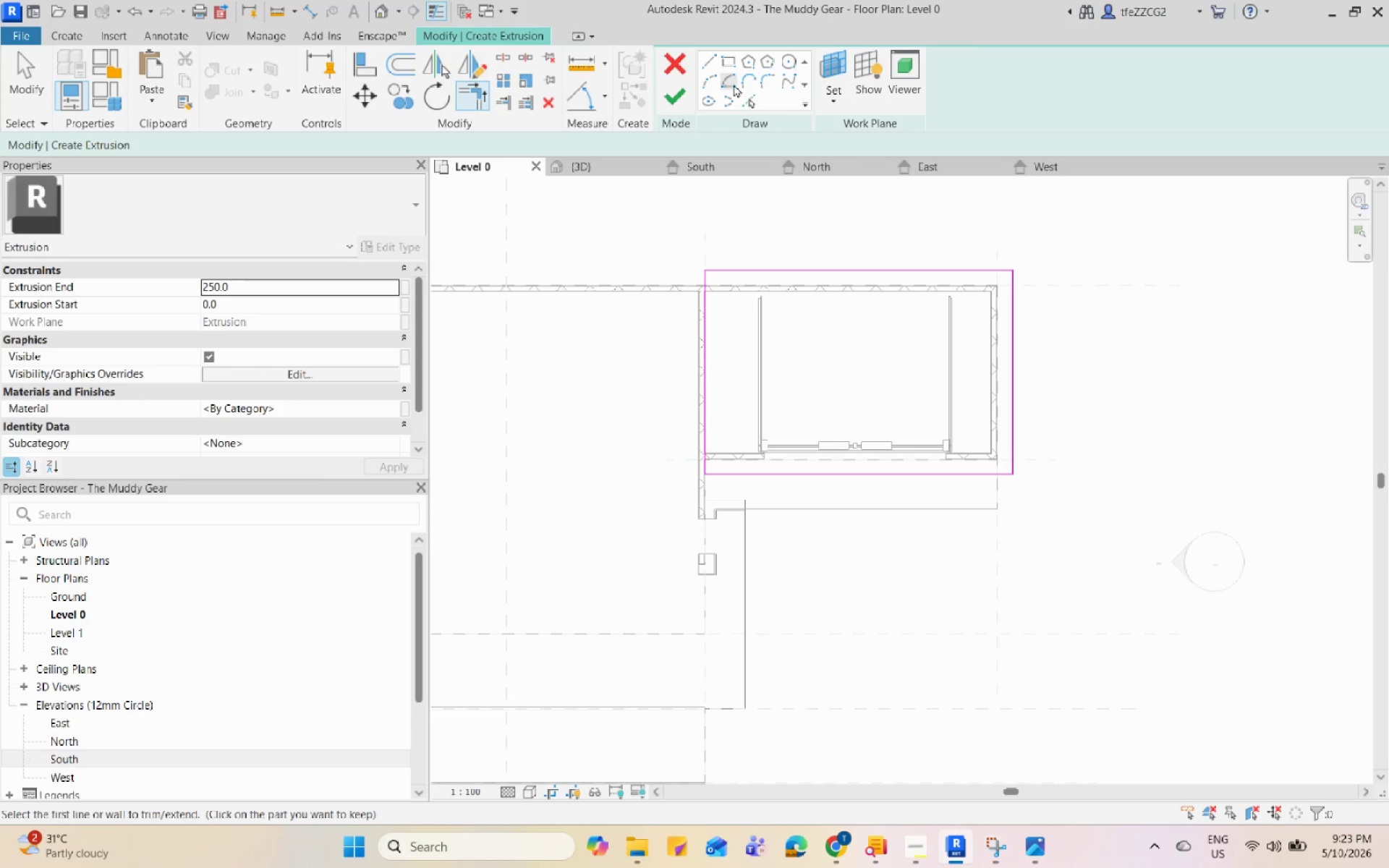 
left_click([683, 95])
 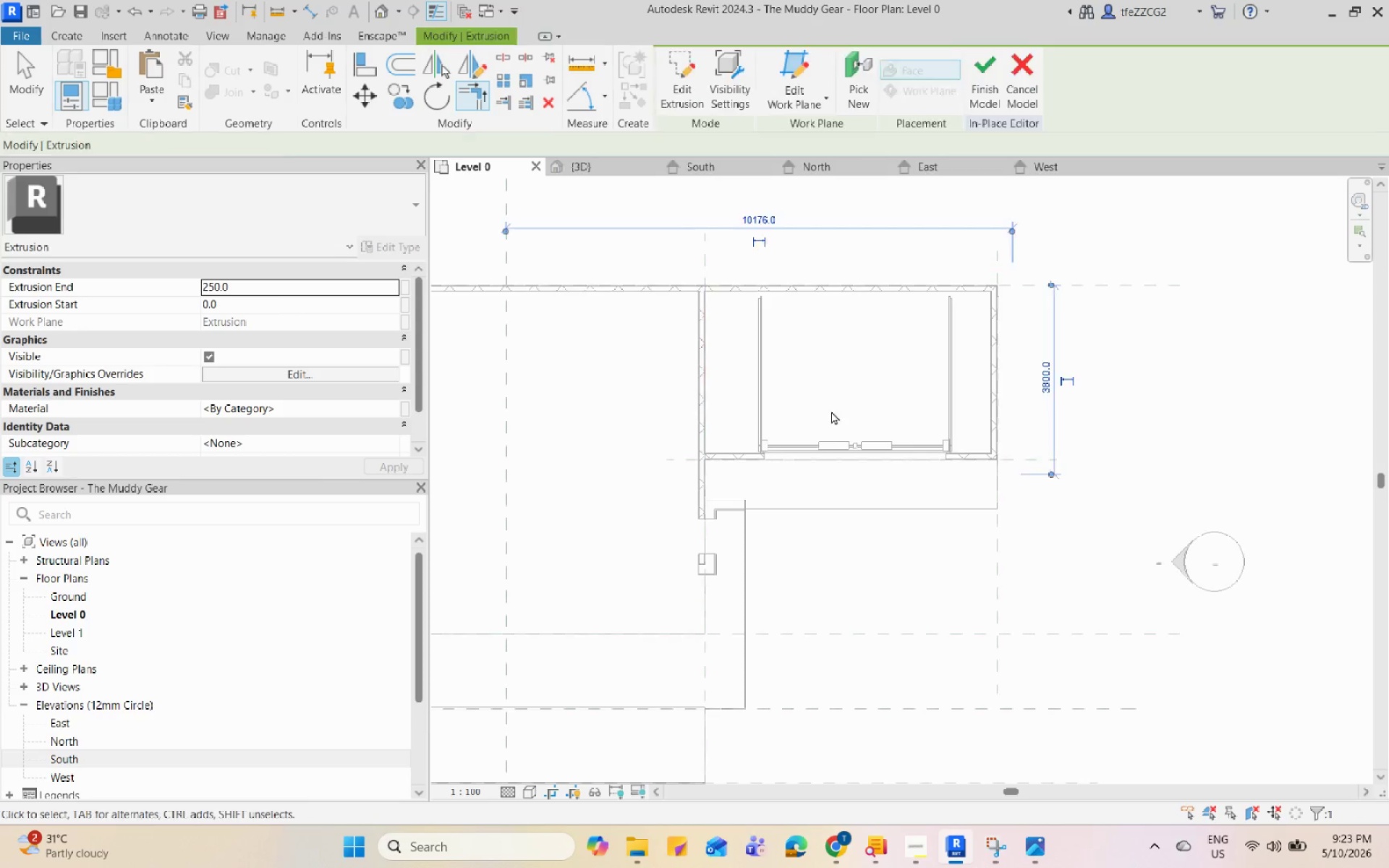 
scroll: coordinate [831, 428], scroll_direction: down, amount: 2.0
 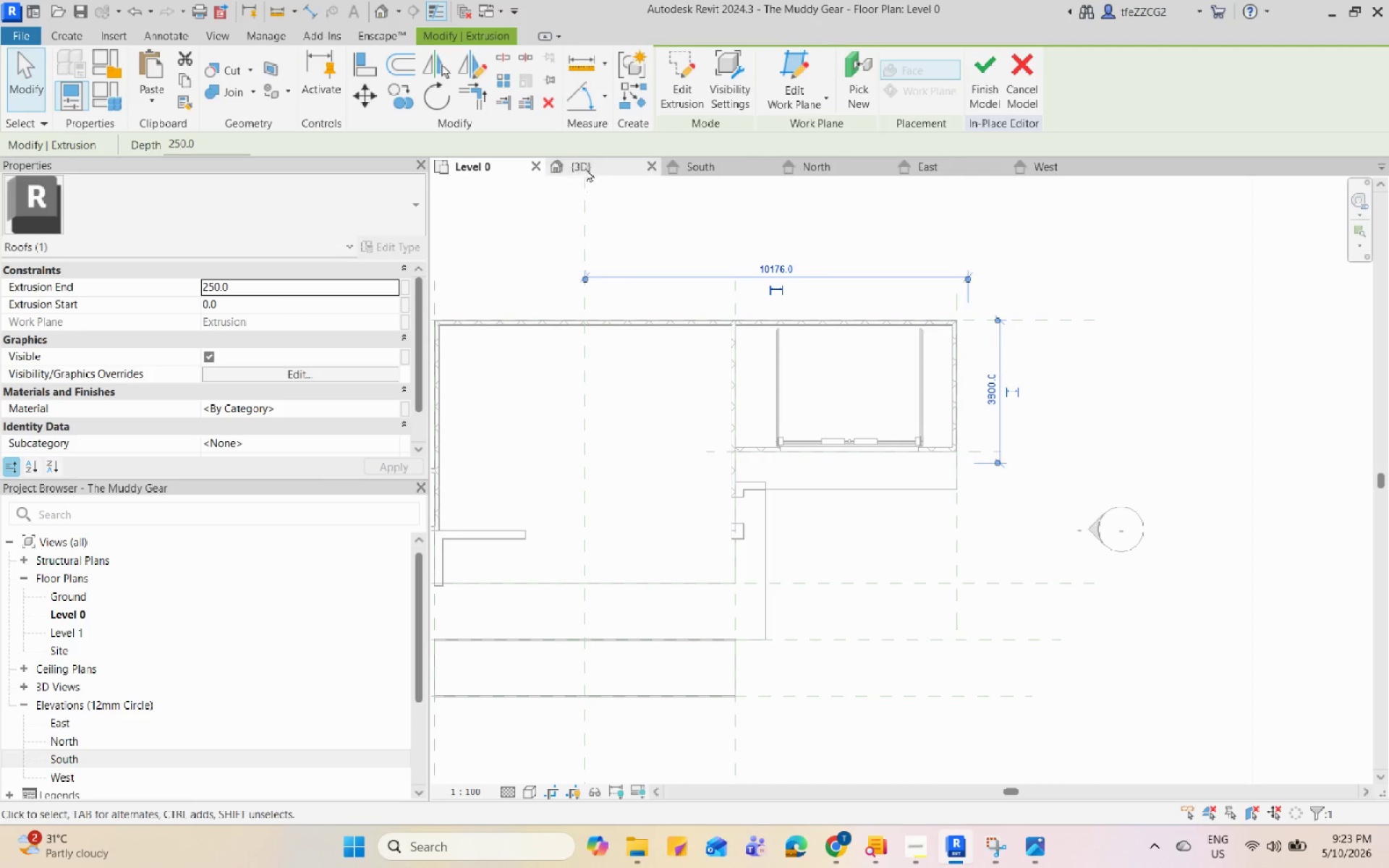 
left_click([590, 163])
 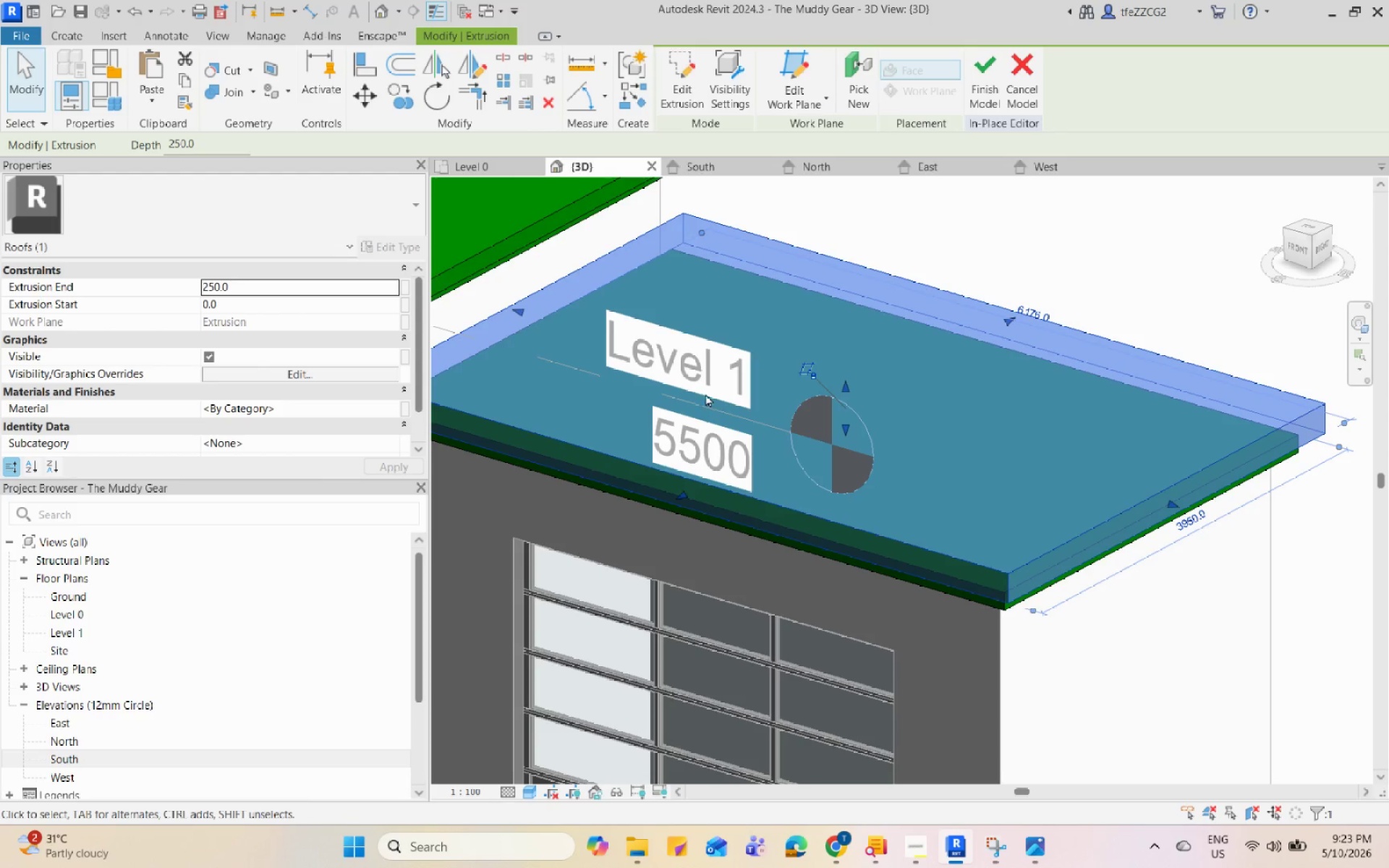 
hold_key(key=ShiftLeft, duration=0.67)
 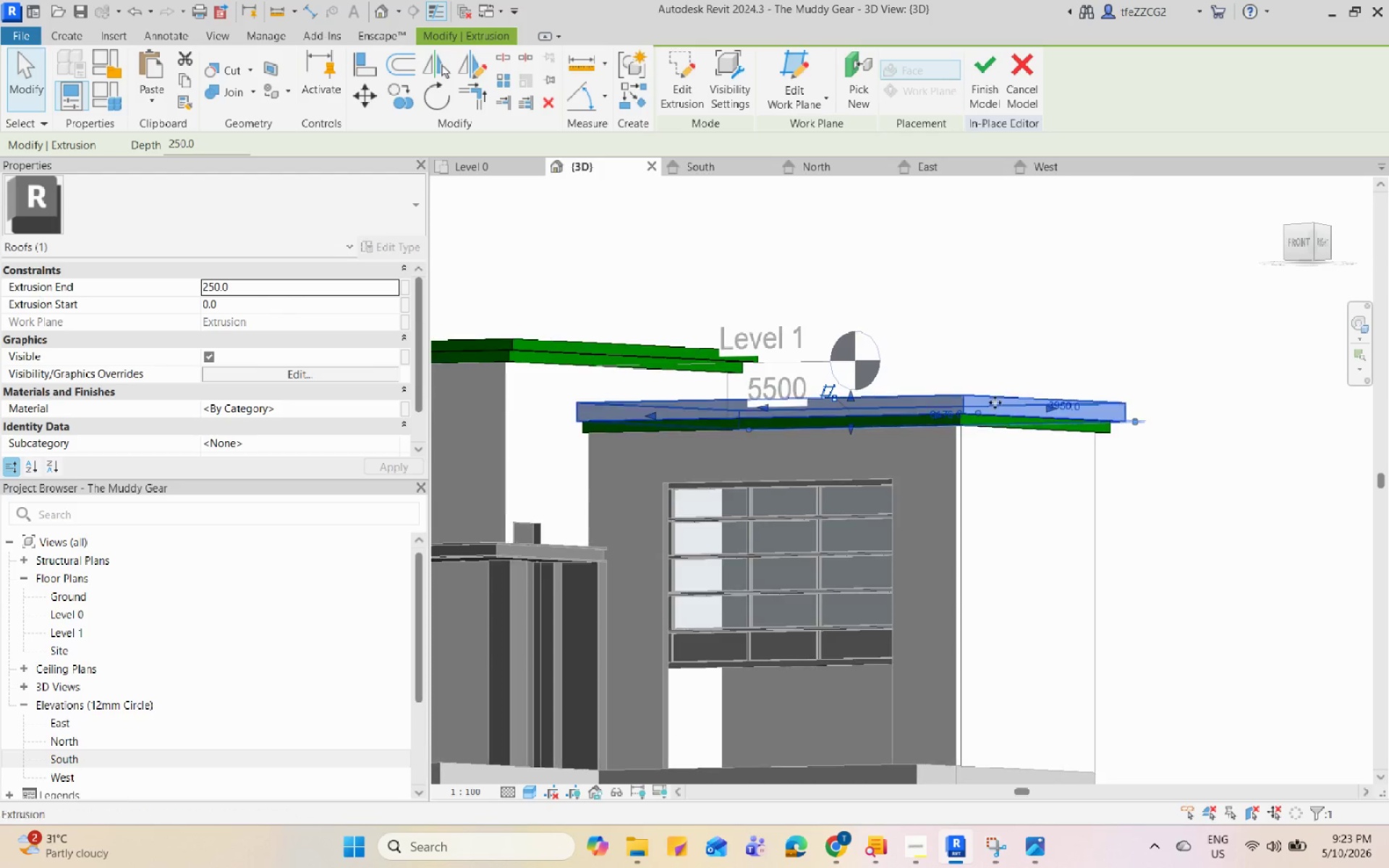 
scroll: coordinate [974, 430], scroll_direction: down, amount: 4.0
 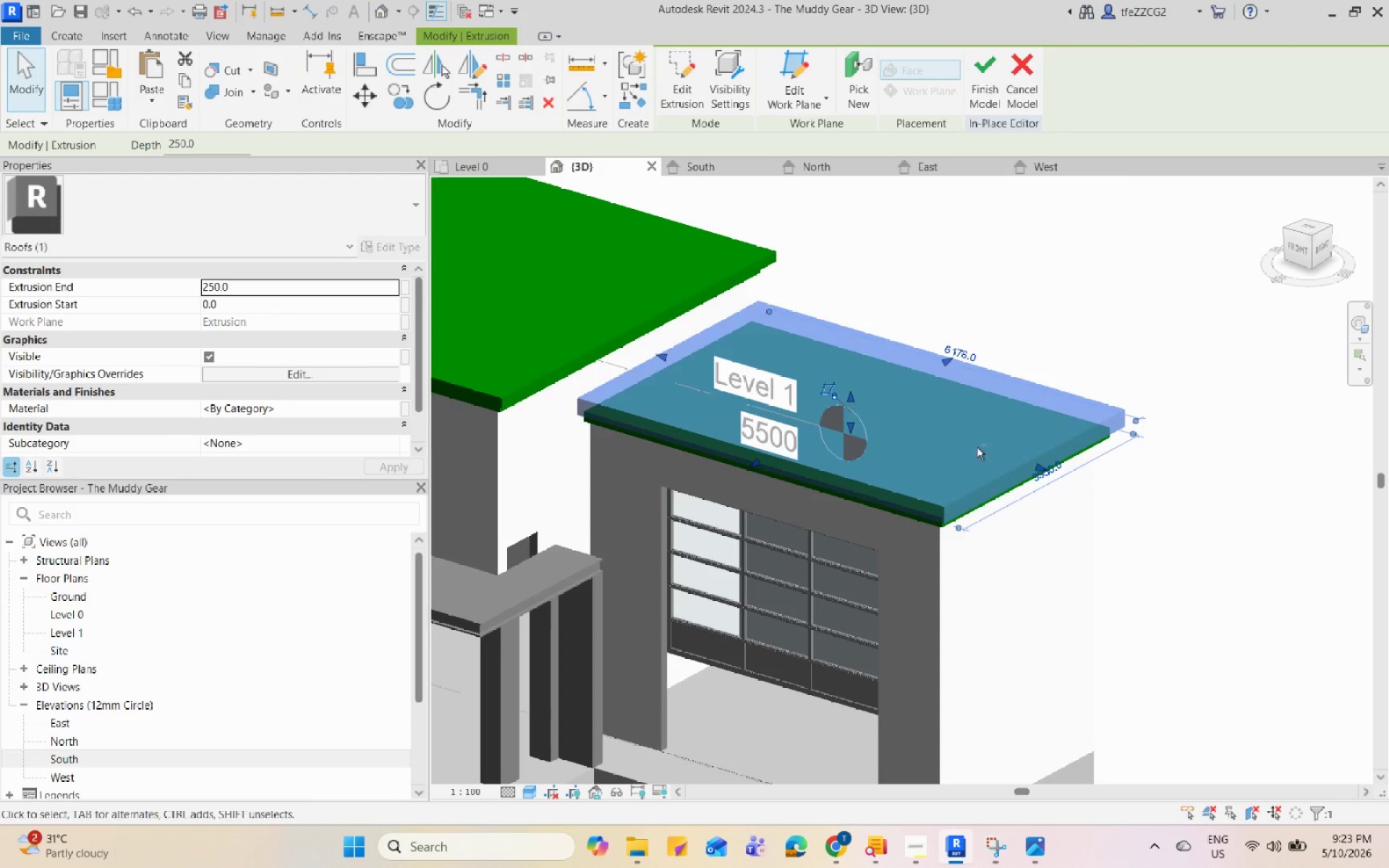 
key(Escape)
 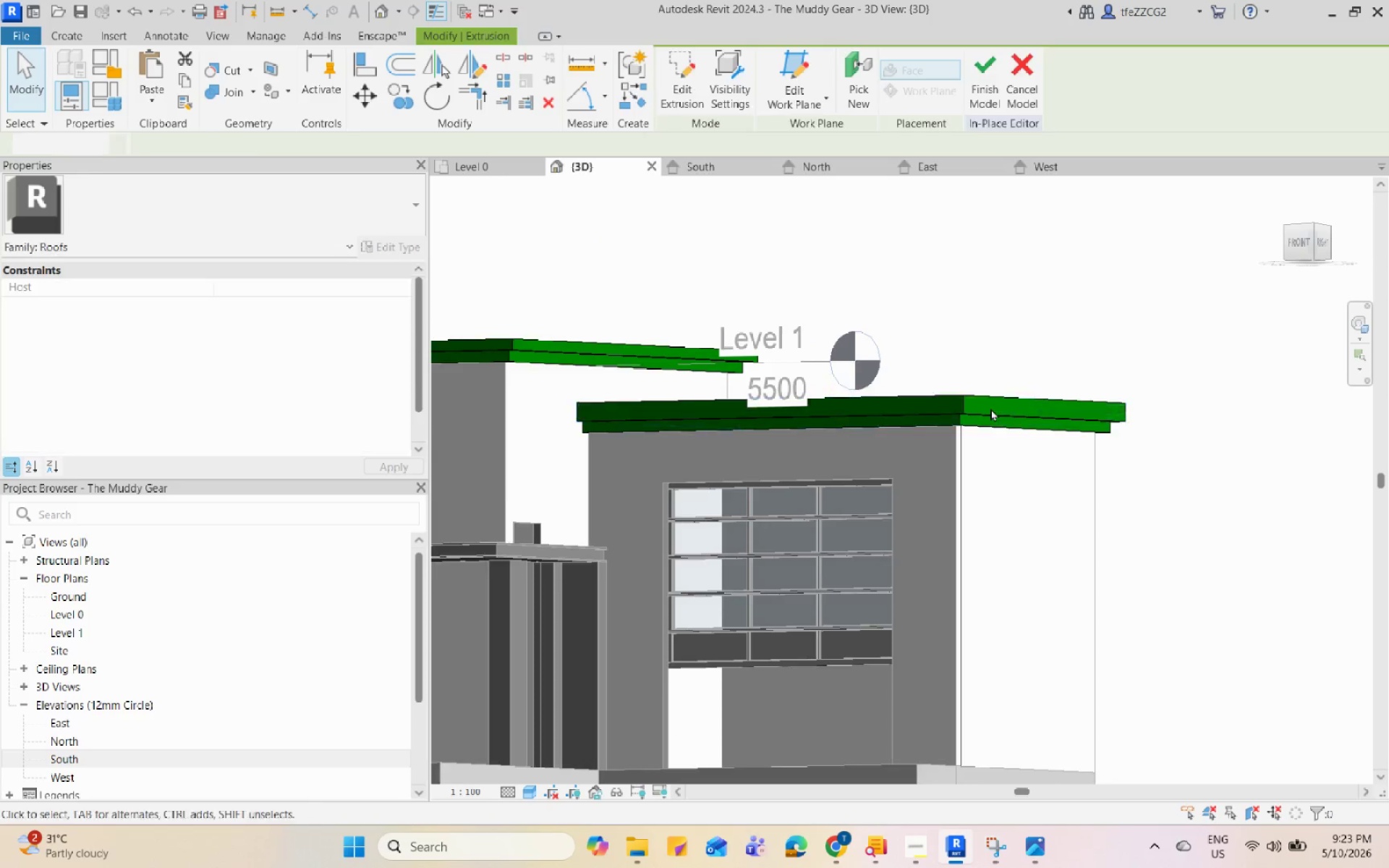 
scroll: coordinate [990, 408], scroll_direction: up, amount: 1.0
 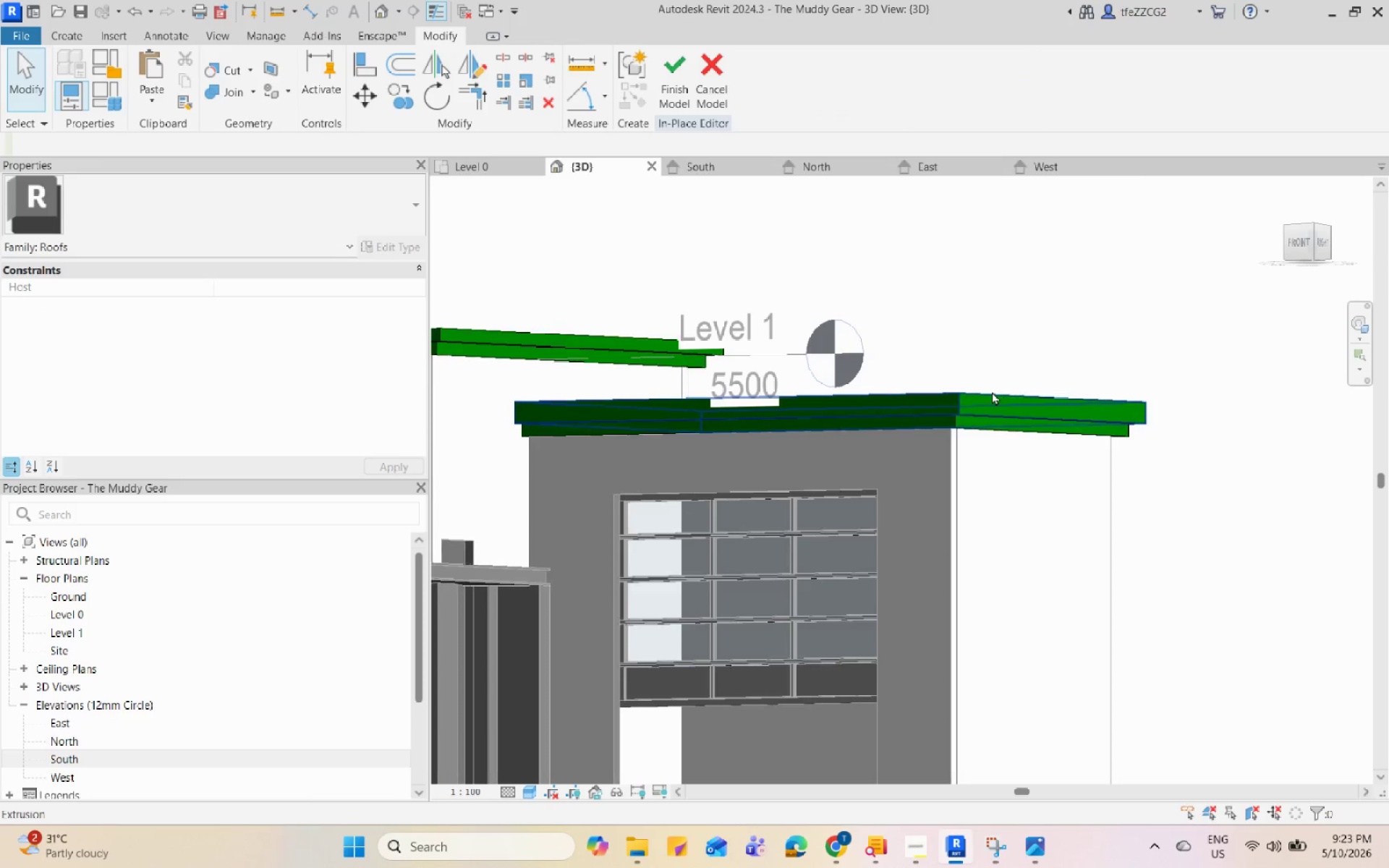 
left_click([992, 391])
 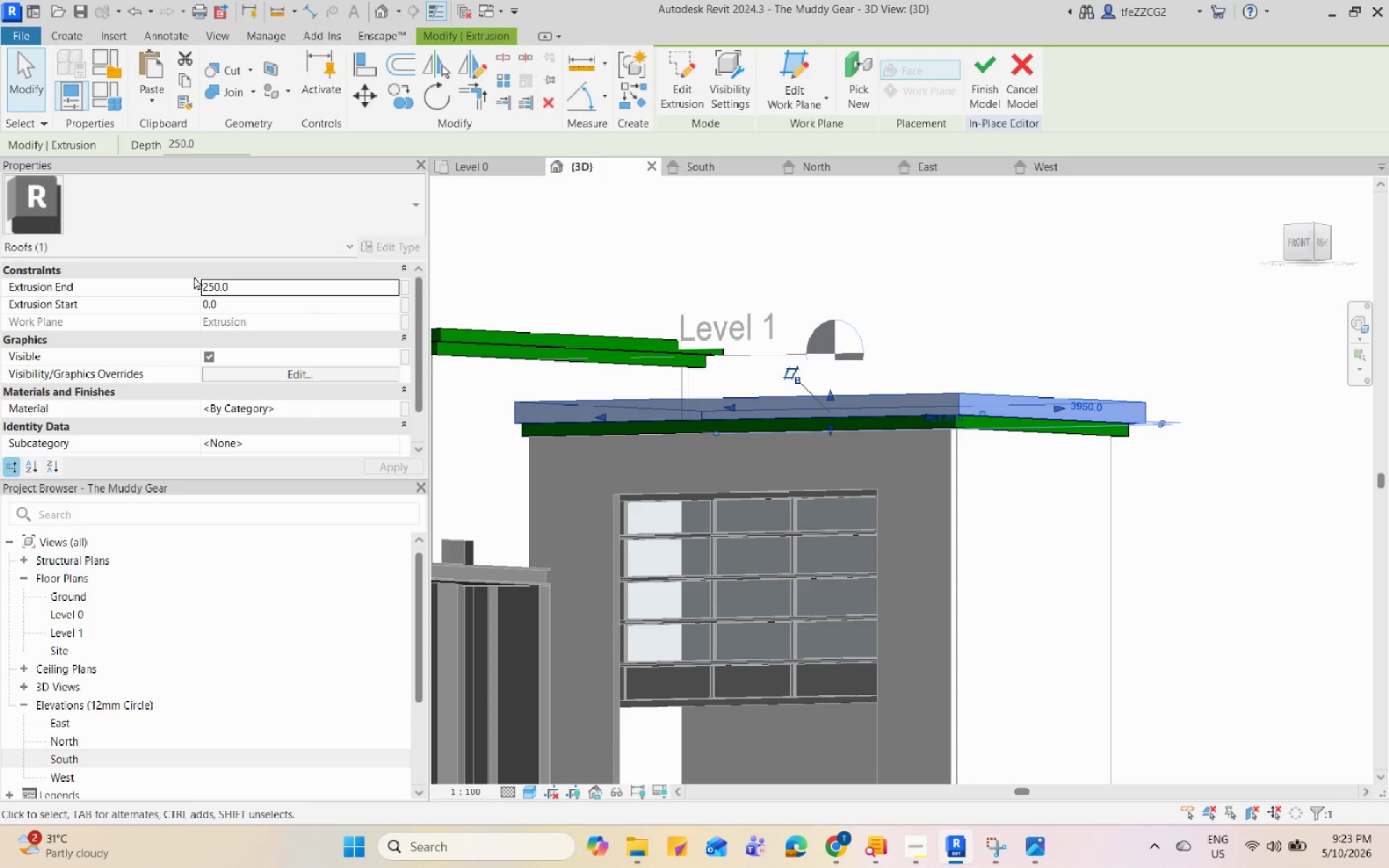 
left_click([239, 281])
 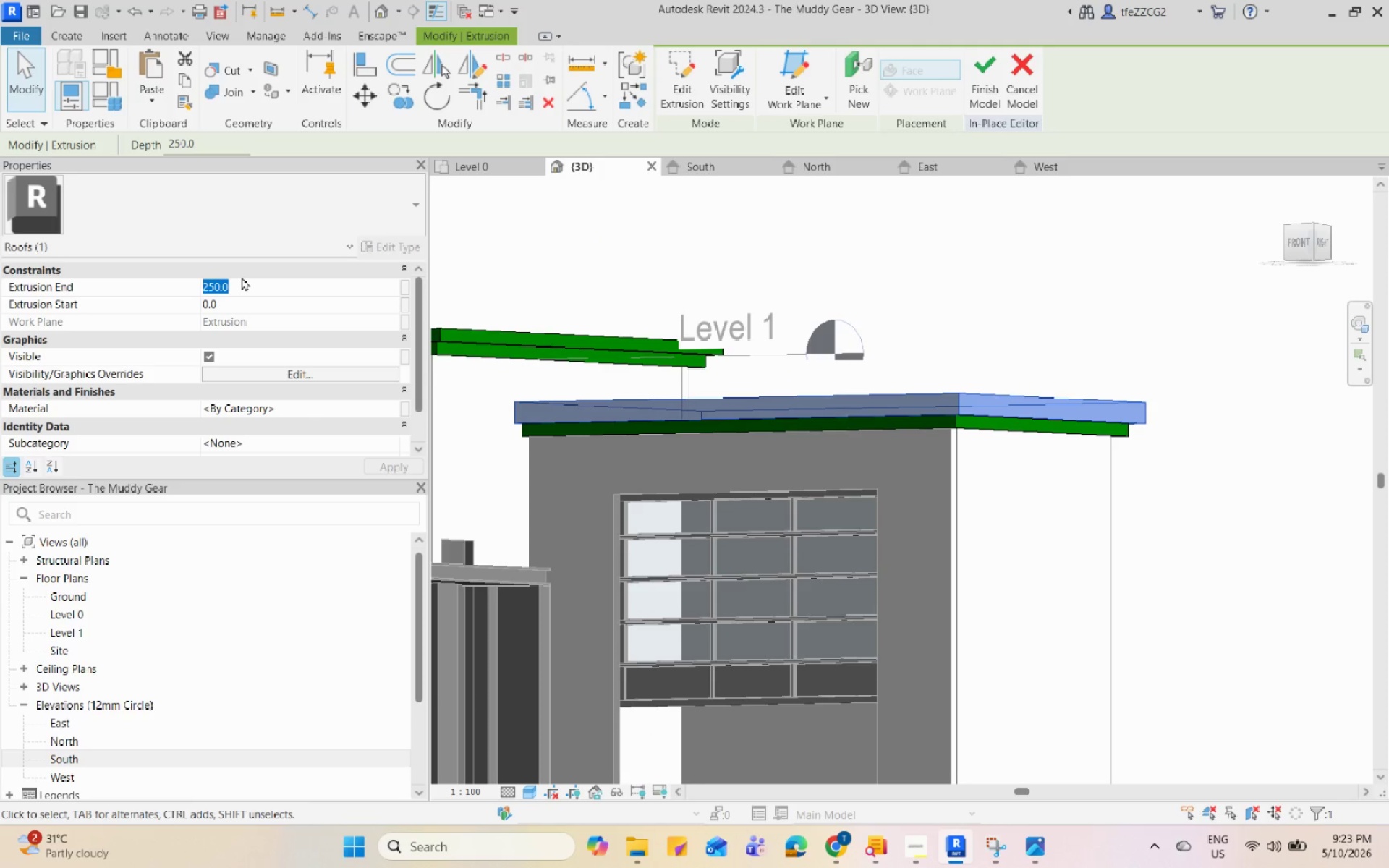 
key(Numpad1)
 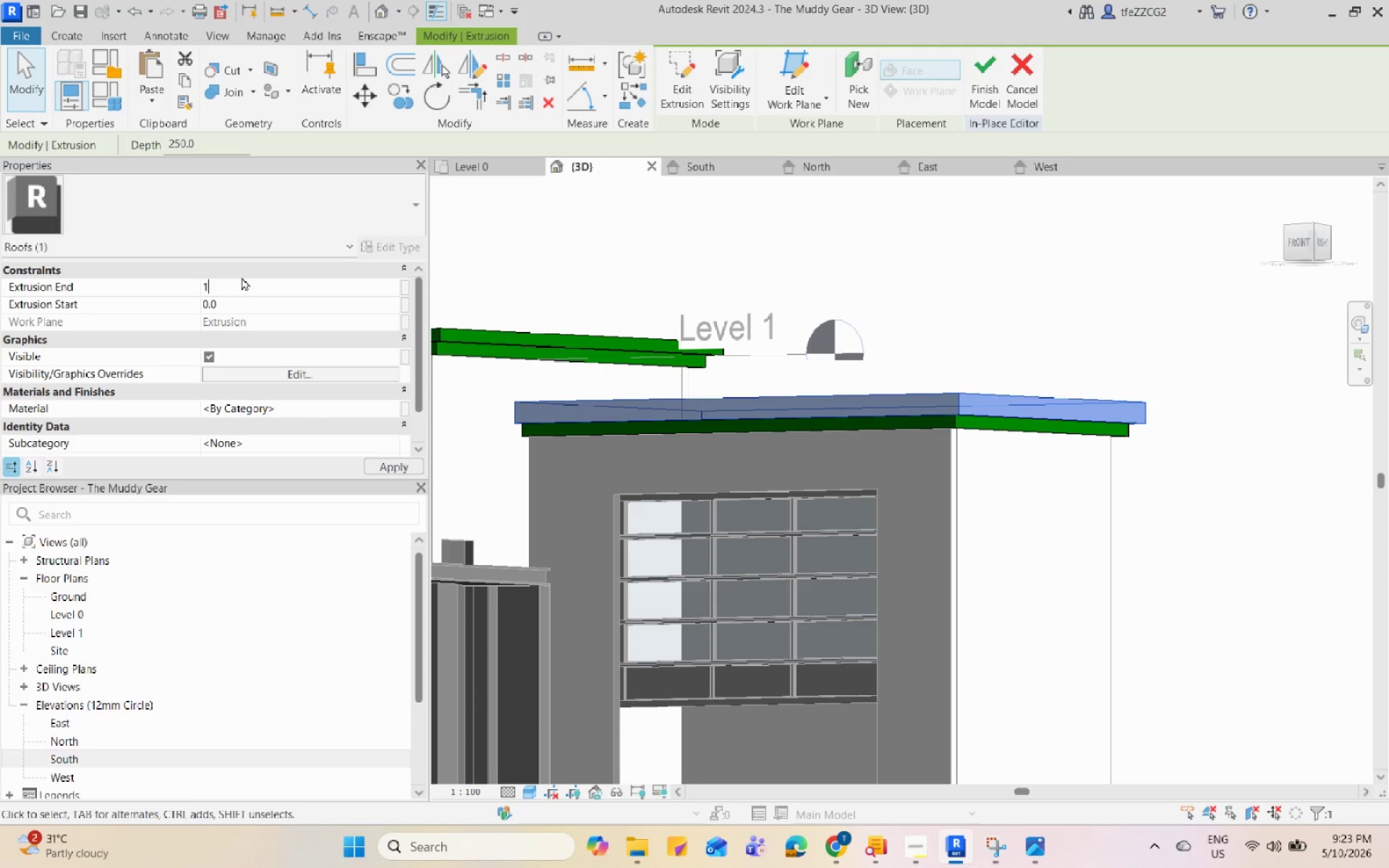 
key(Numpad5)
 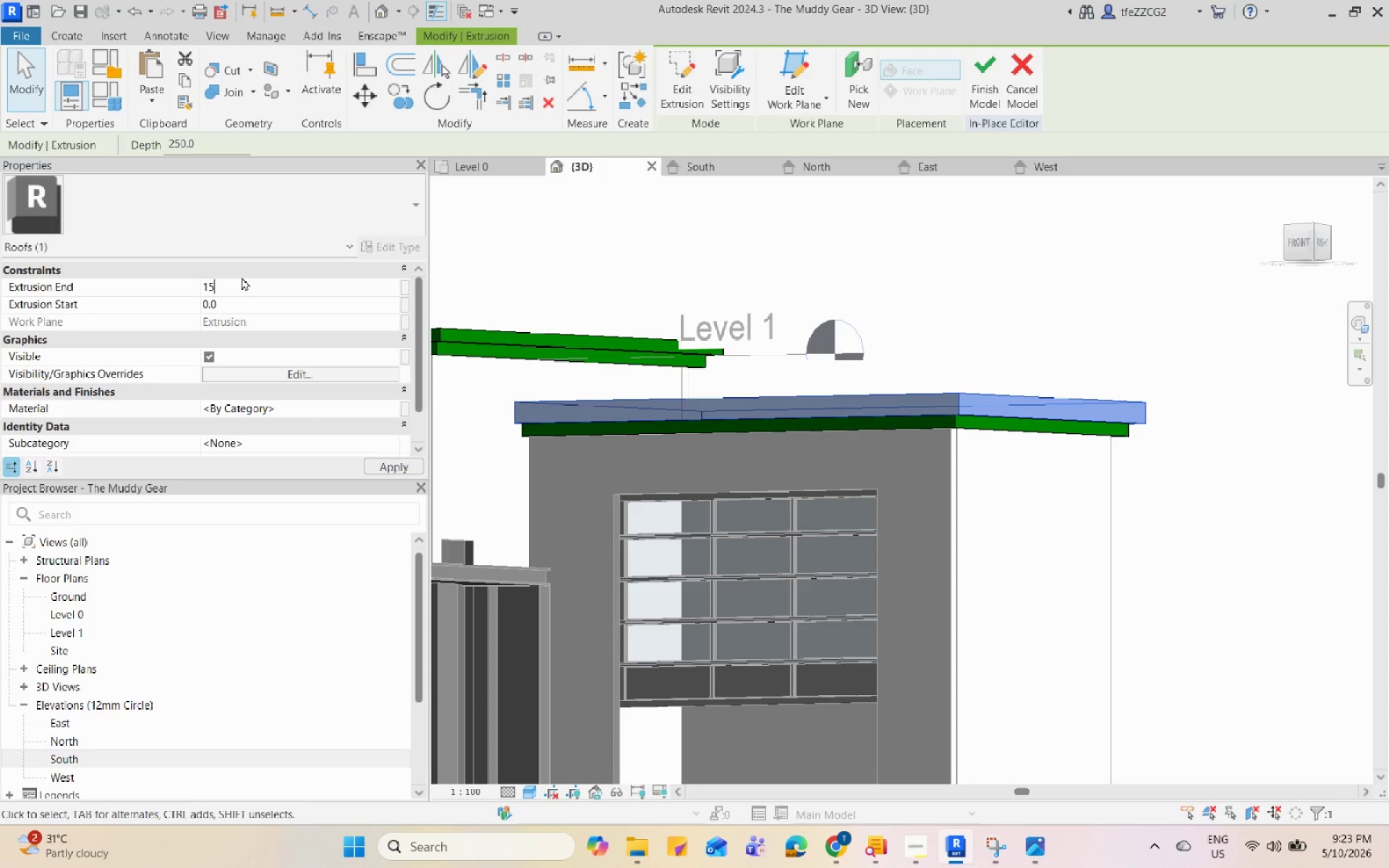 
key(Numpad0)
 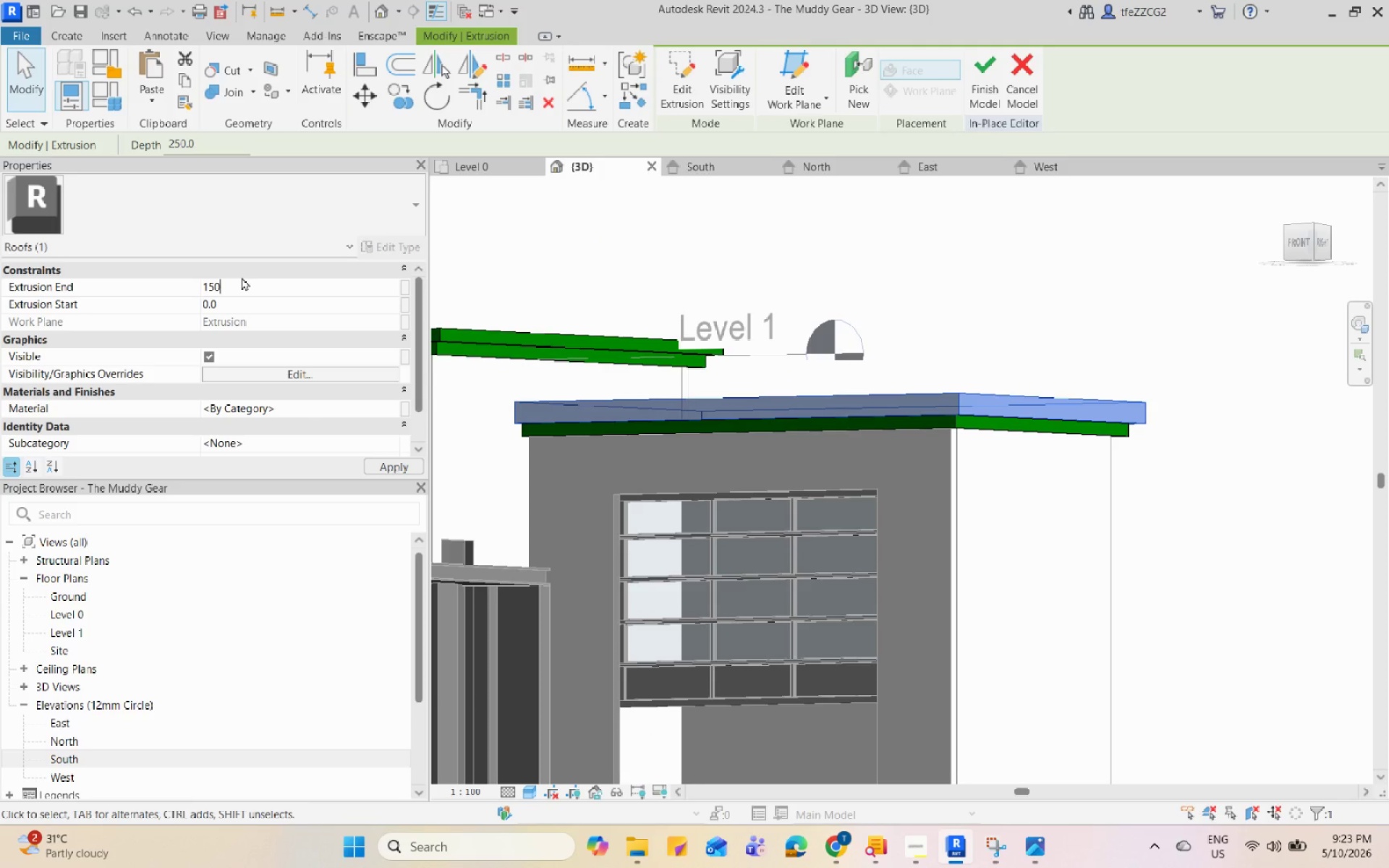 
left_click([597, 241])
 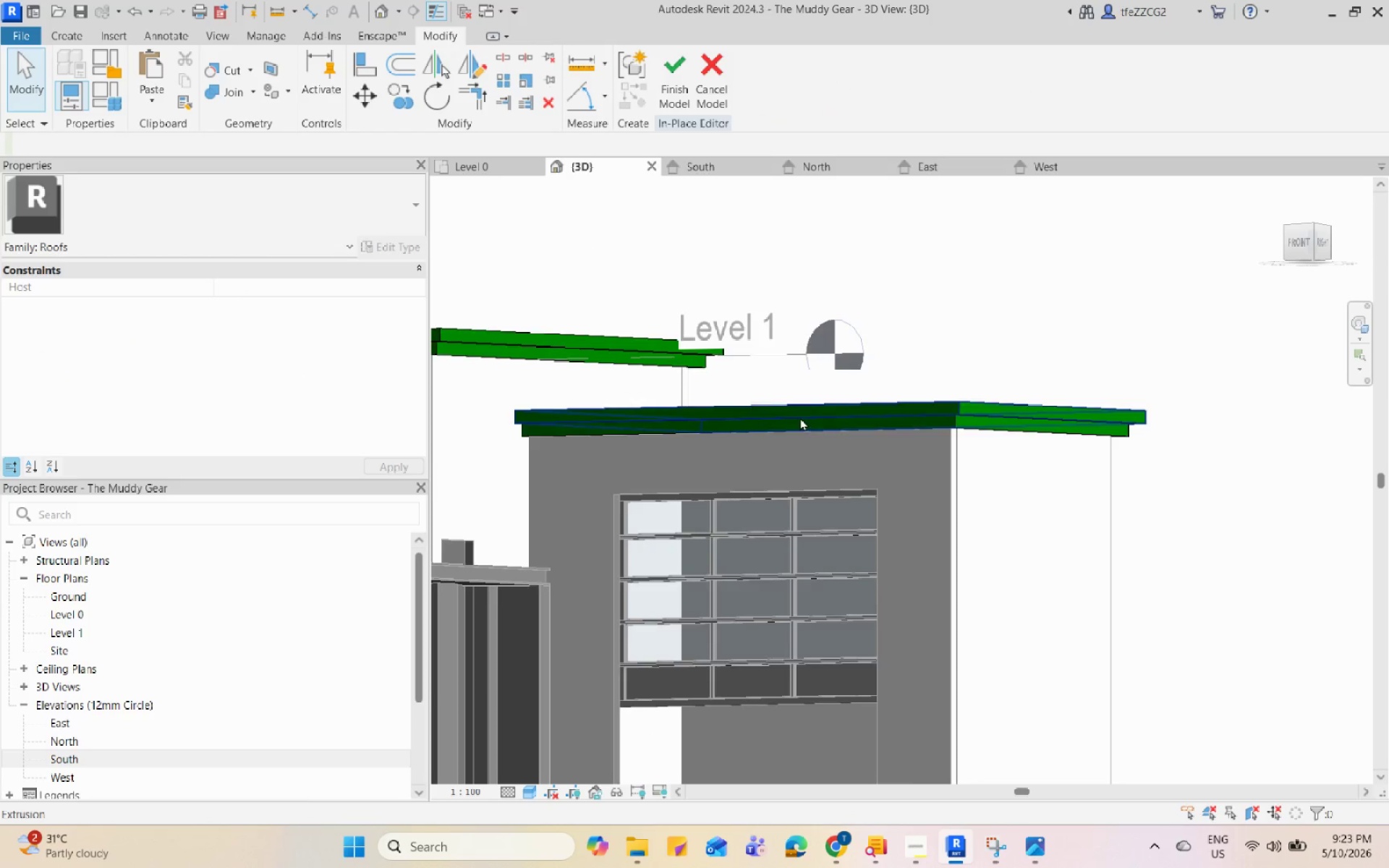 
scroll: coordinate [242, 277], scroll_direction: up, amount: 1.0
 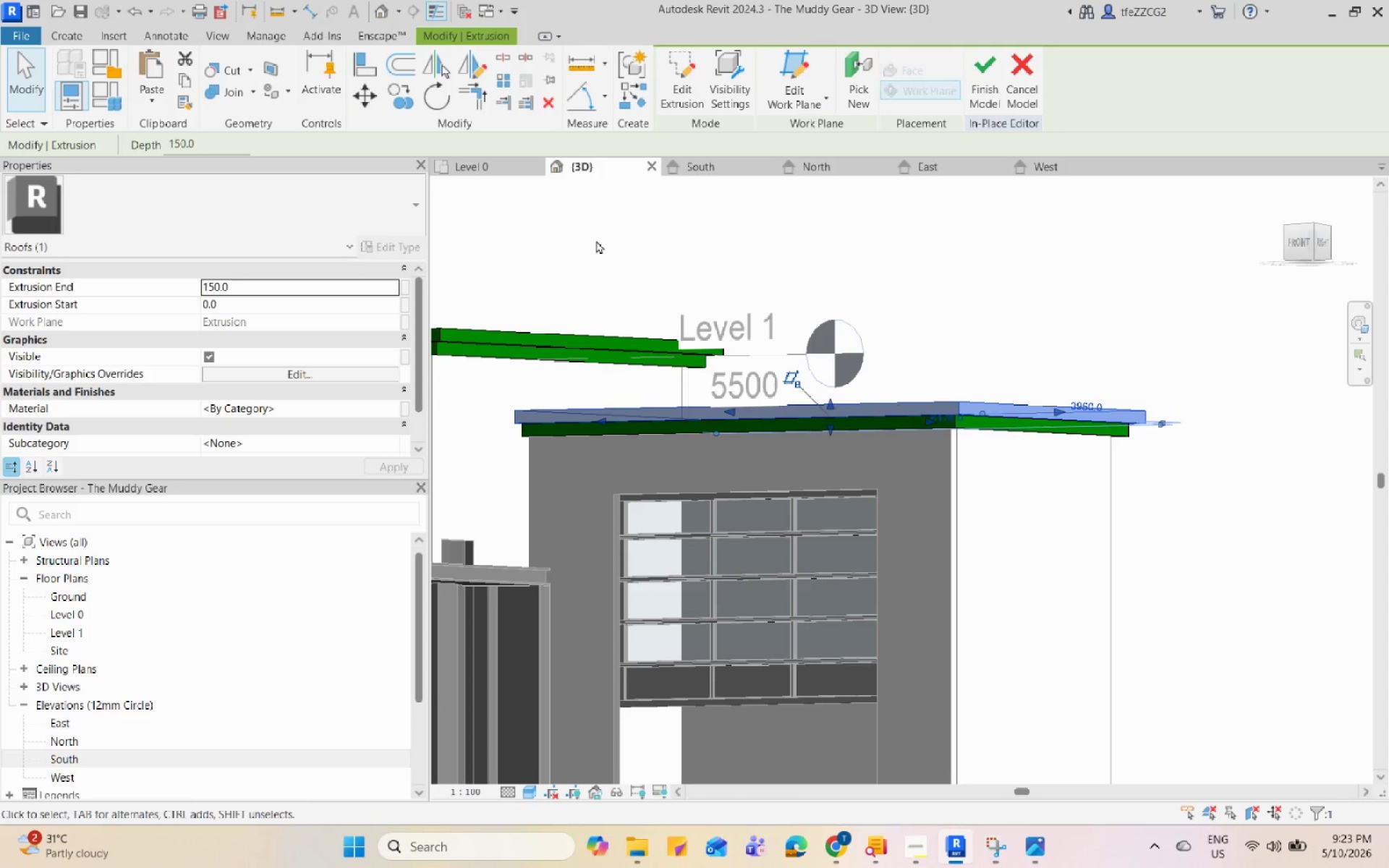 
hold_key(key=ShiftLeft, duration=1.98)
scroll: coordinate [791, 566], scroll_direction: down, amount: 10.0
 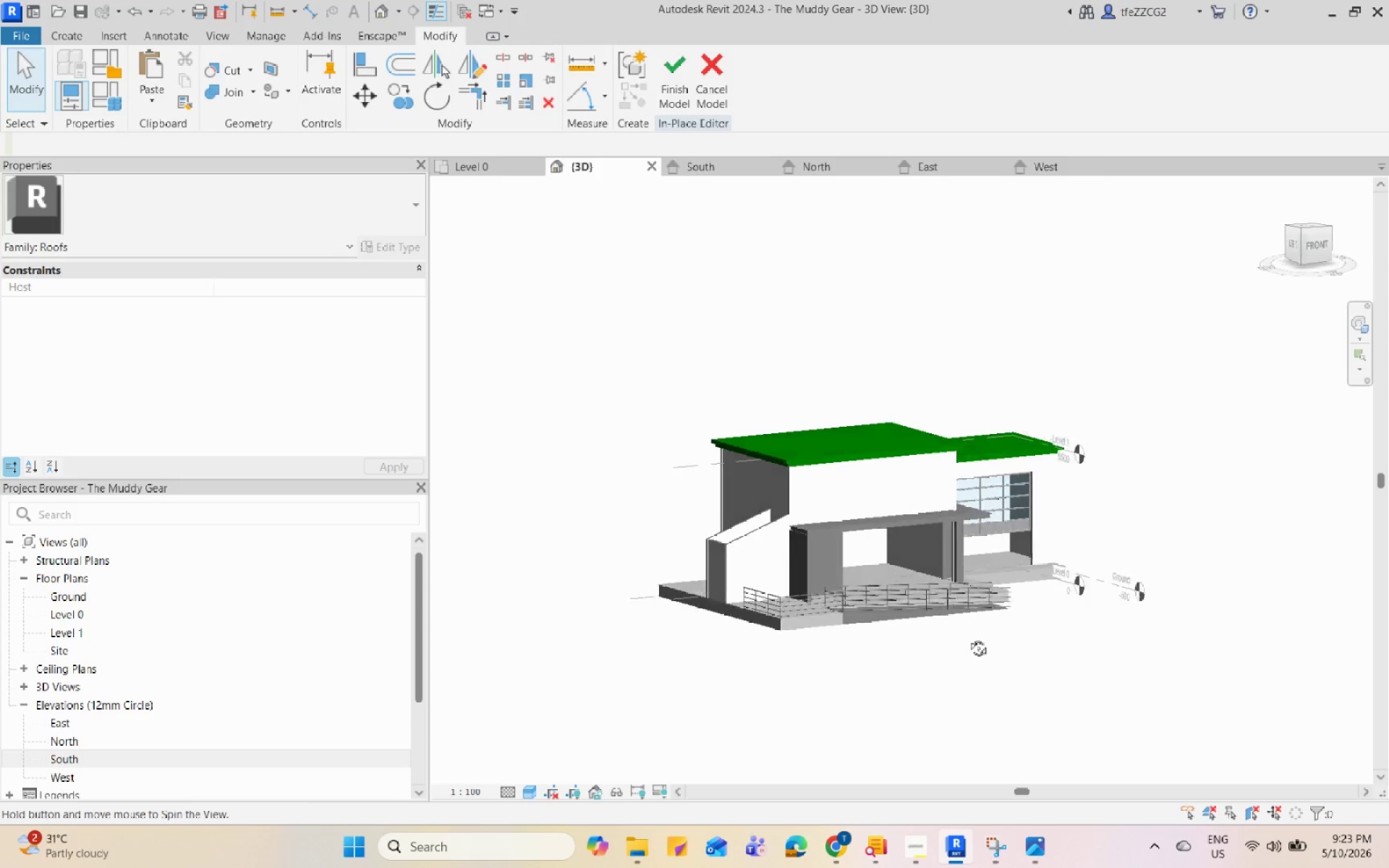 
scroll: coordinate [710, 509], scroll_direction: up, amount: 2.0
 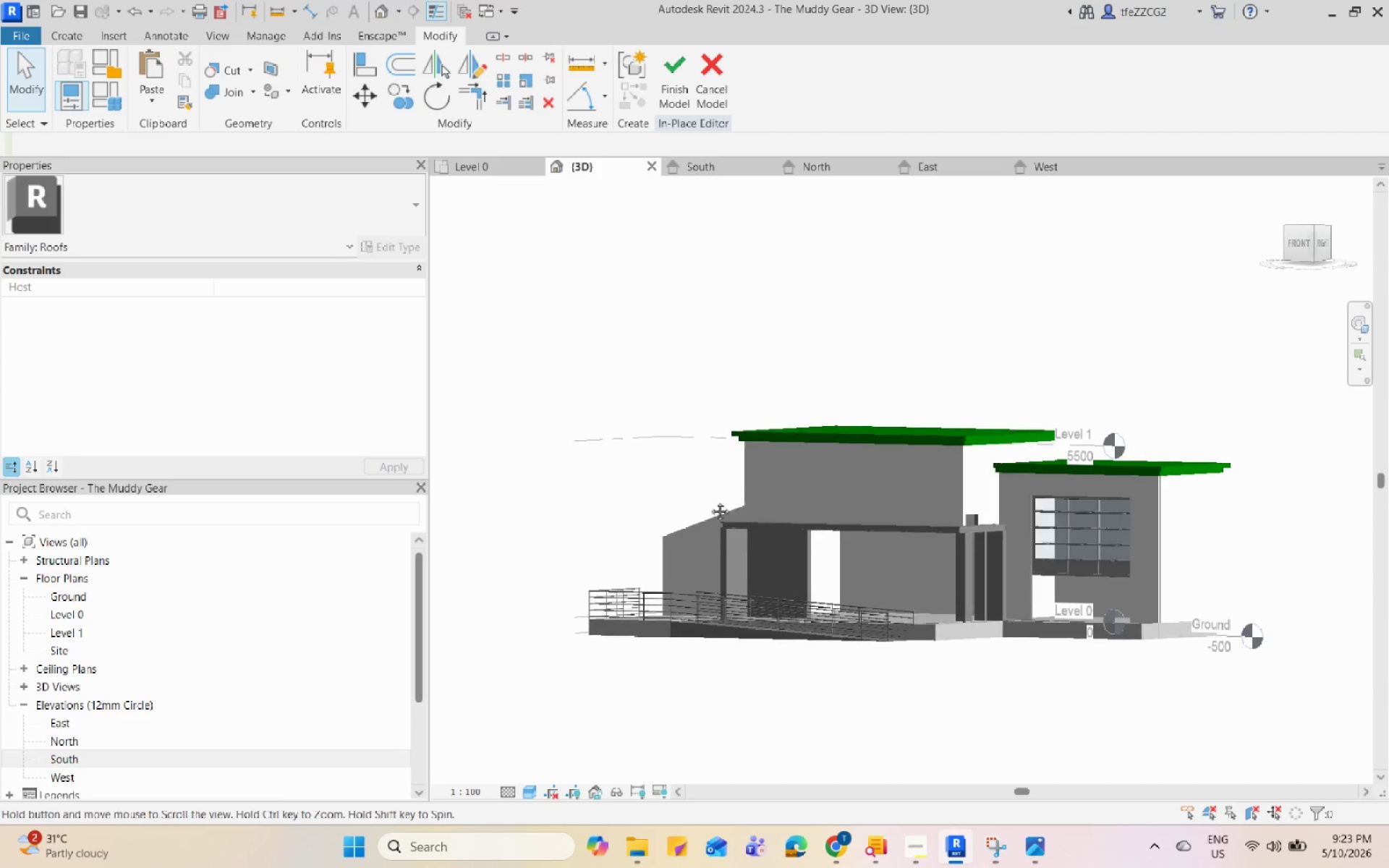 
hold_key(key=ShiftLeft, duration=1.49)
 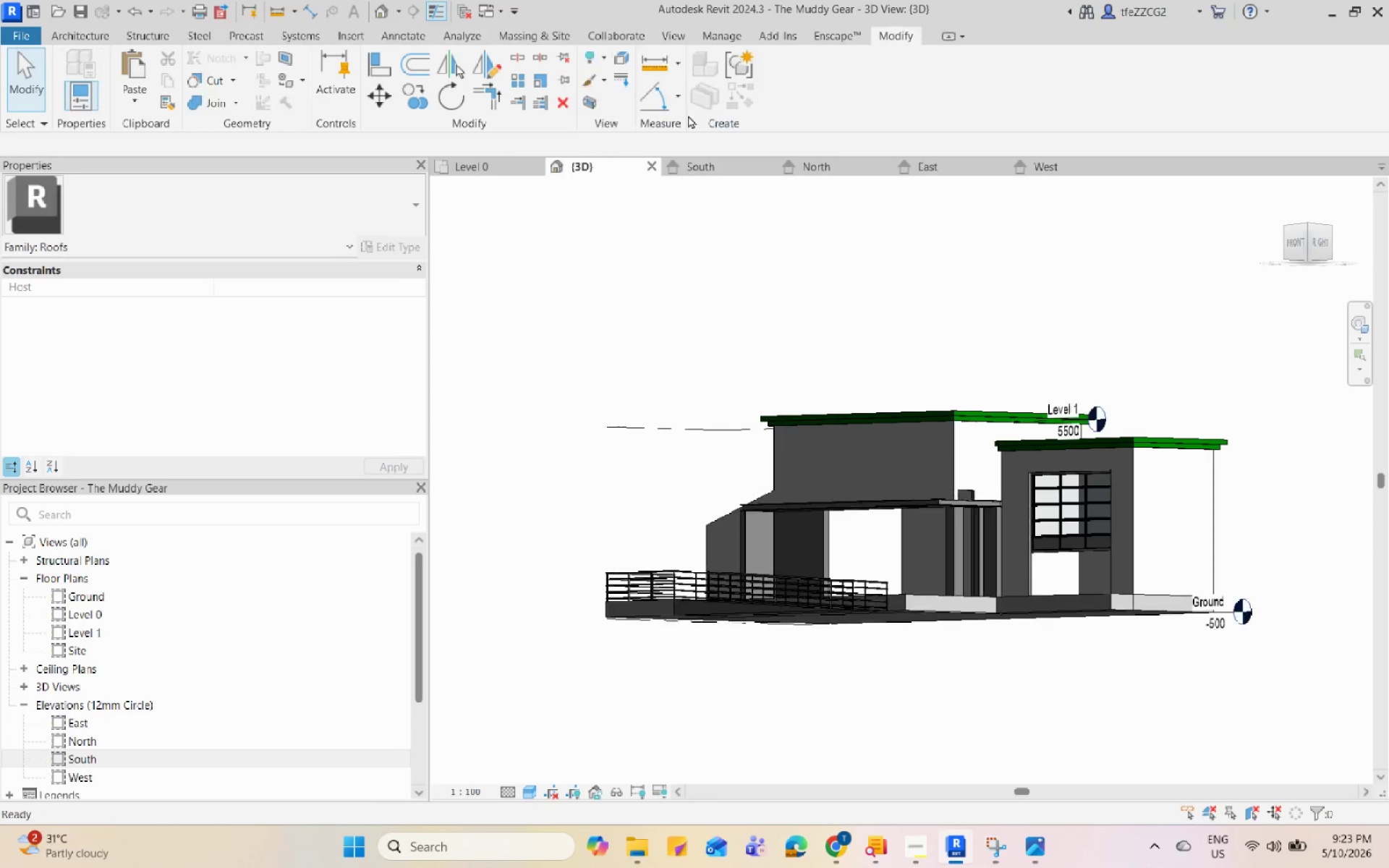 
double_click([1008, 294])
 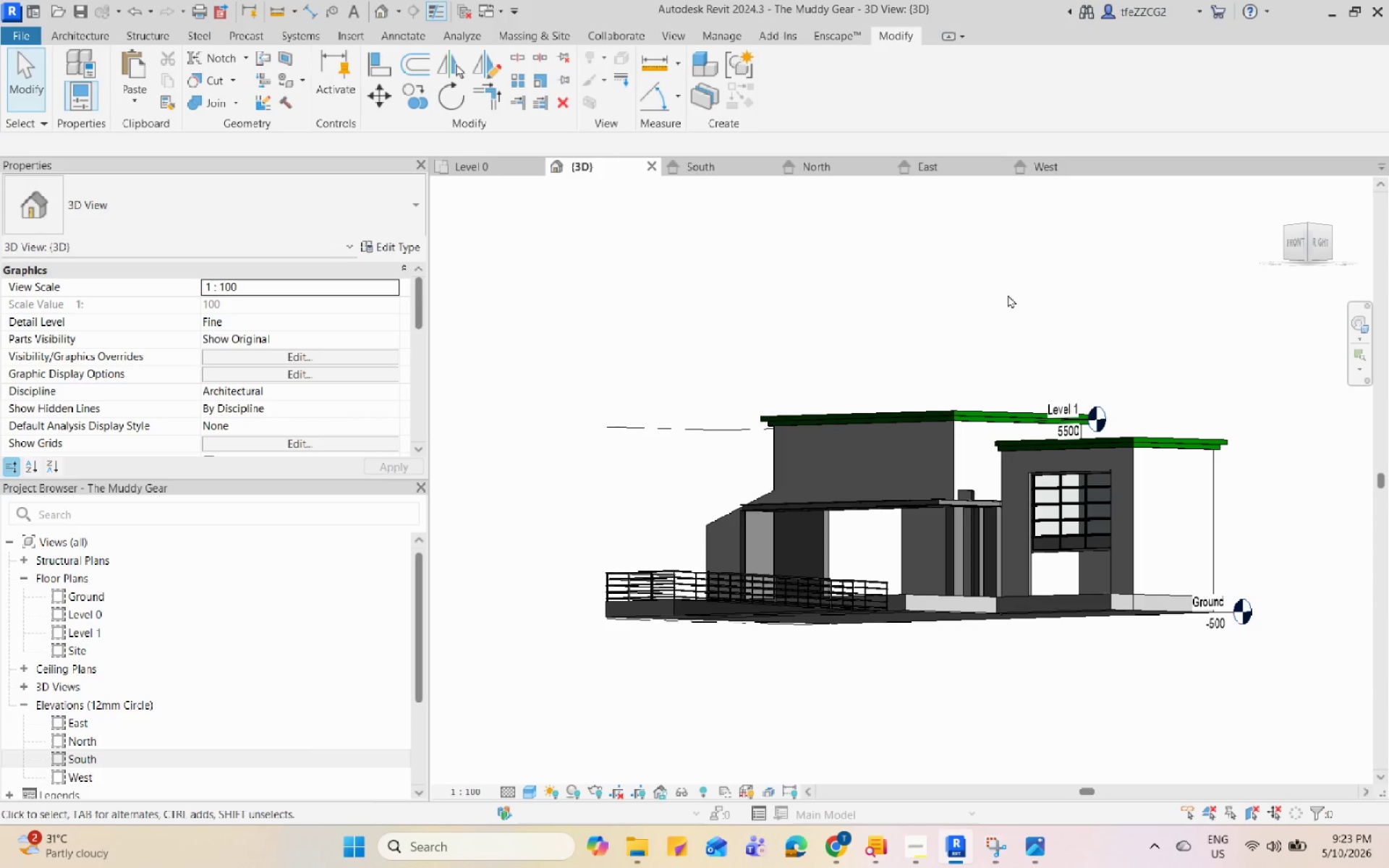 
hold_key(key=ShiftLeft, duration=0.86)
 